 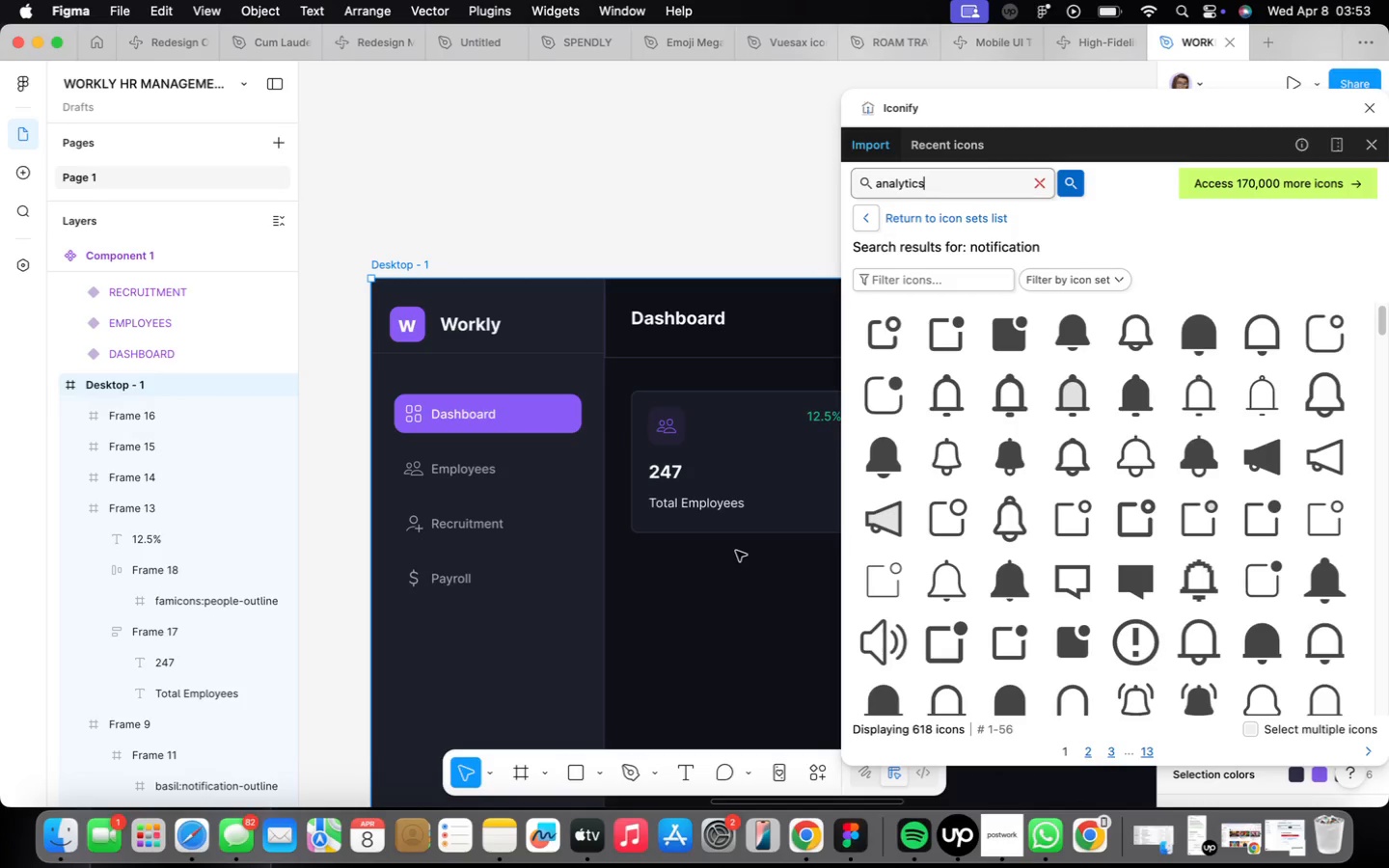 
left_click([1193, 529])
 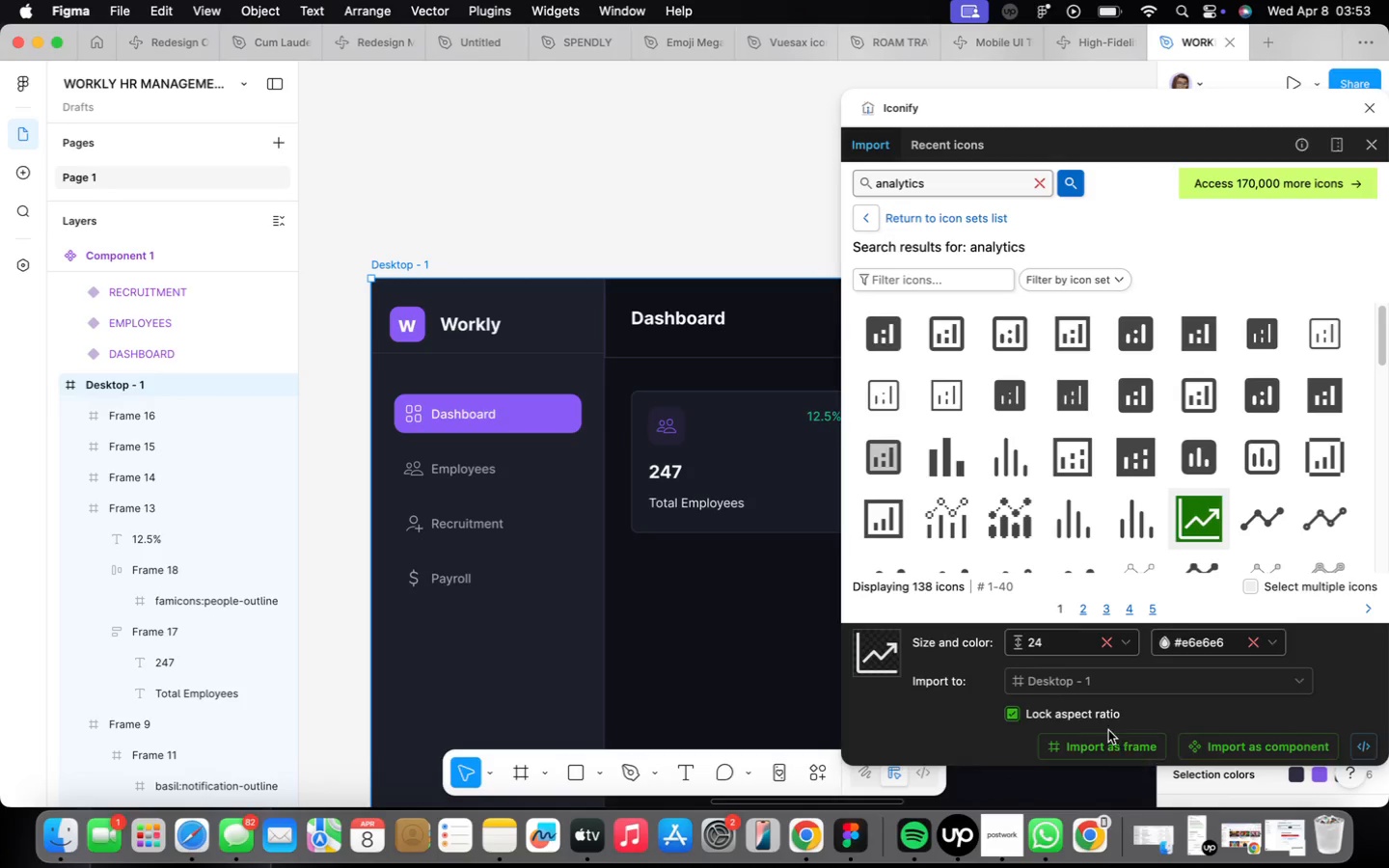 
left_click([1119, 754])
 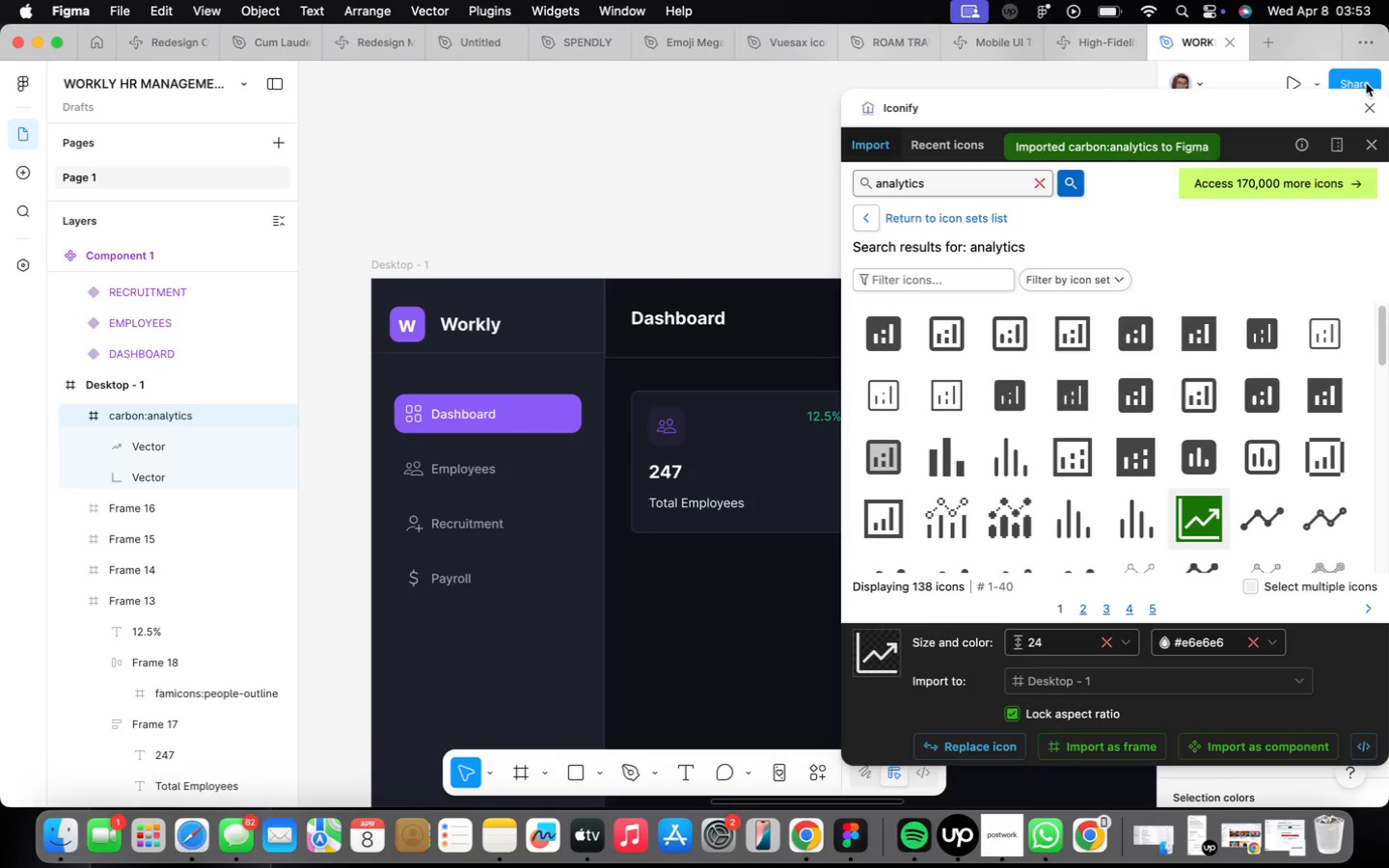 
left_click([1375, 112])
 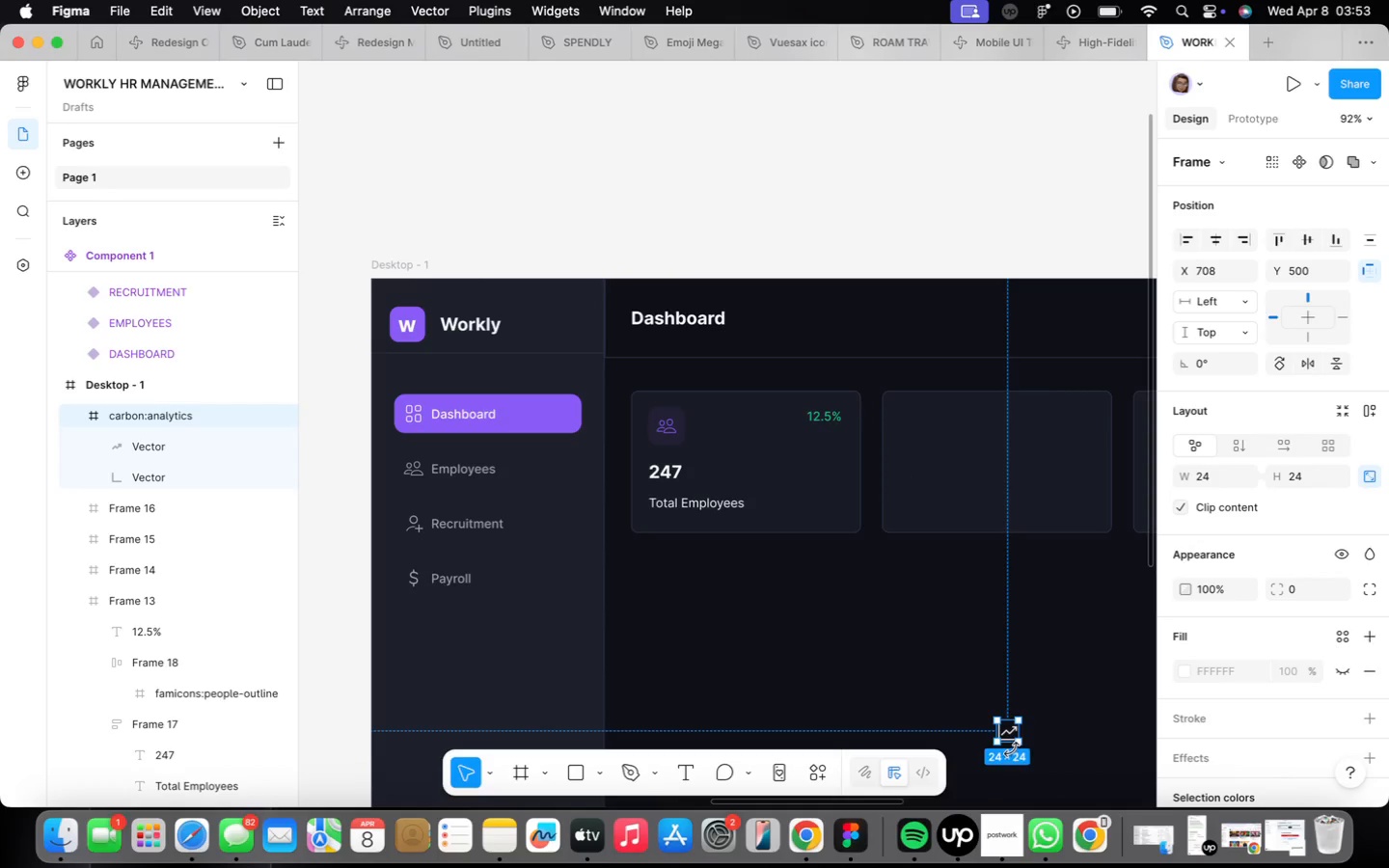 
left_click_drag(start_coordinate=[1015, 739], to_coordinate=[795, 422])
 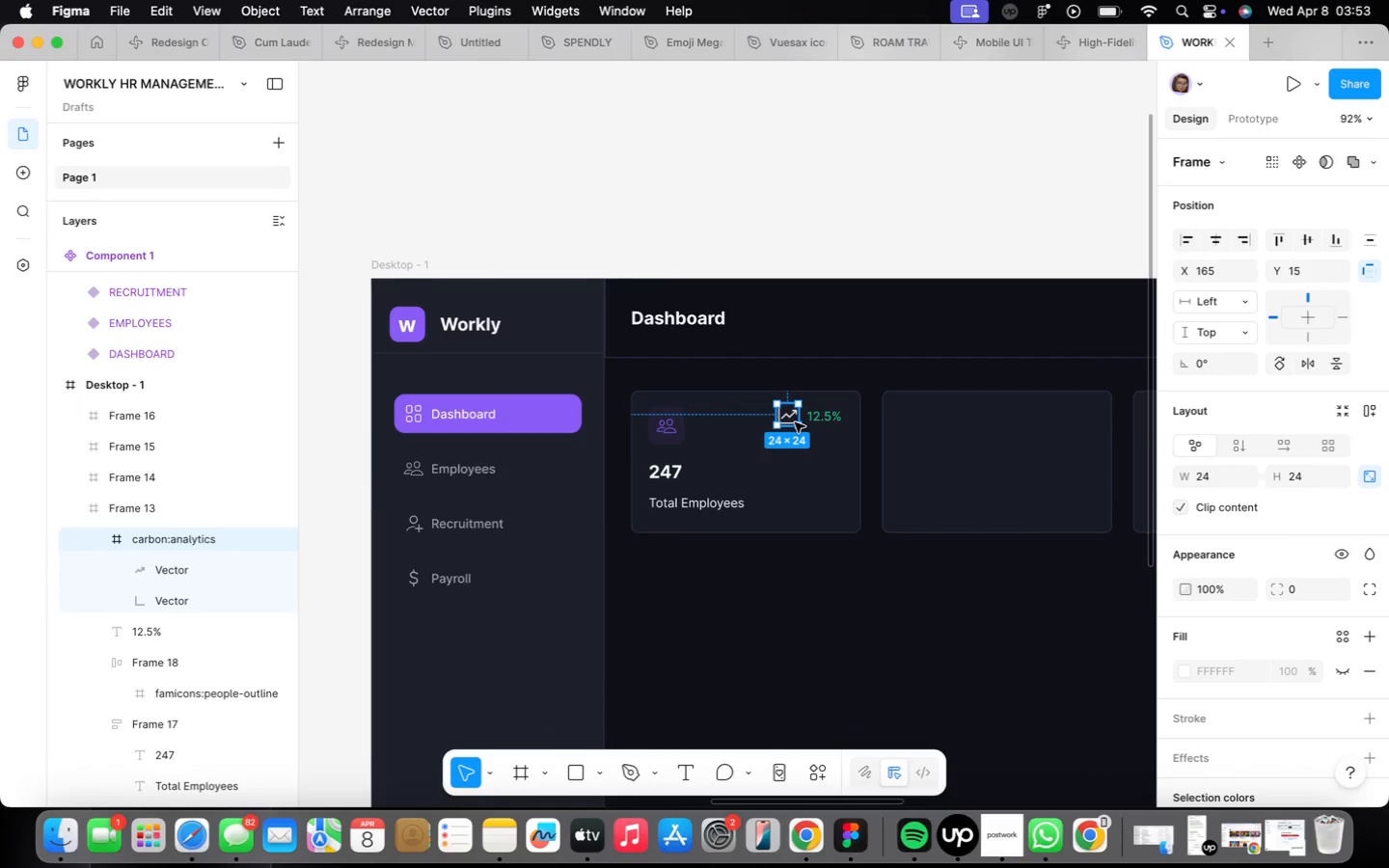 
scroll: coordinate [795, 422], scroll_direction: up, amount: 14.0
 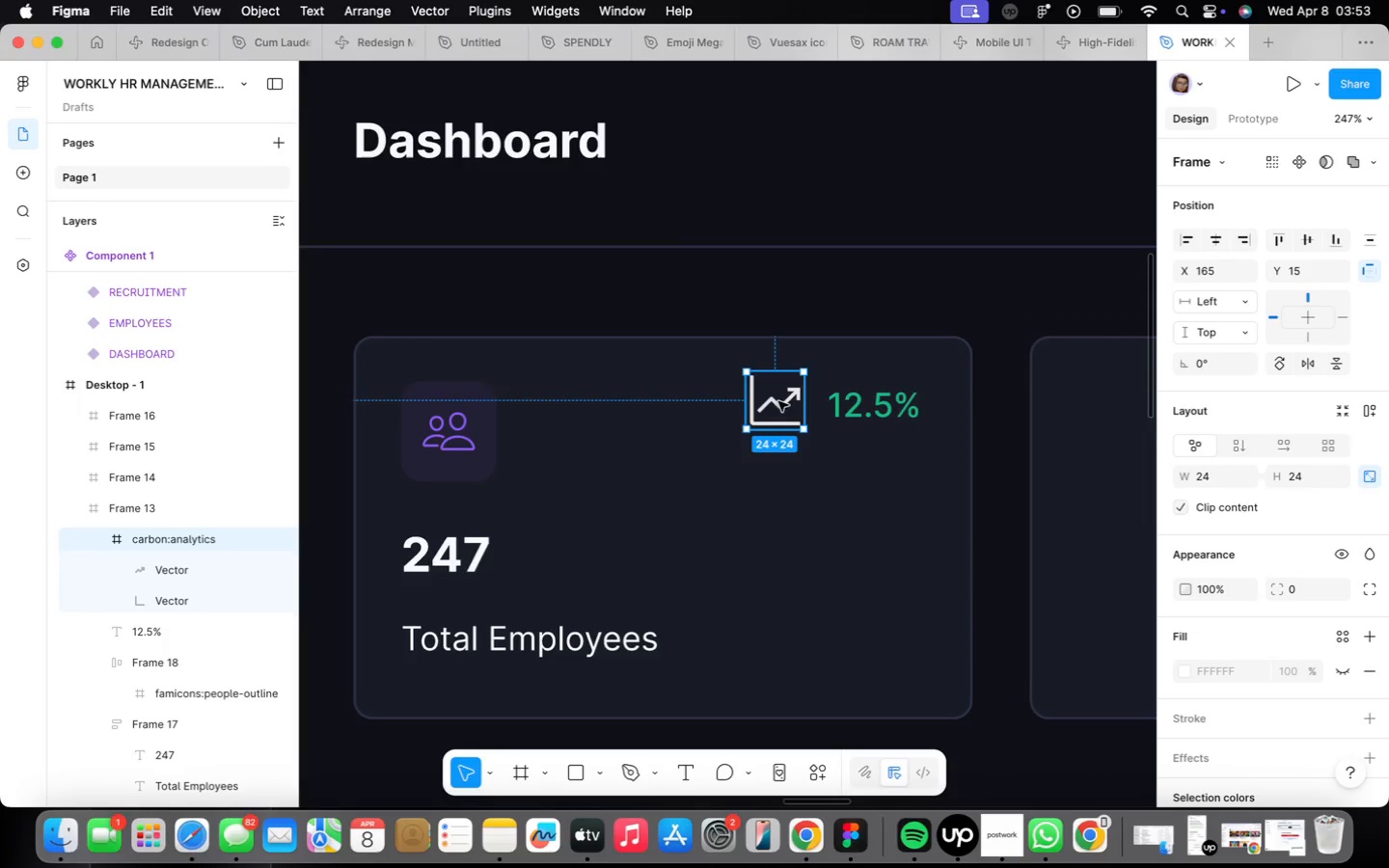 
double_click([778, 401])
 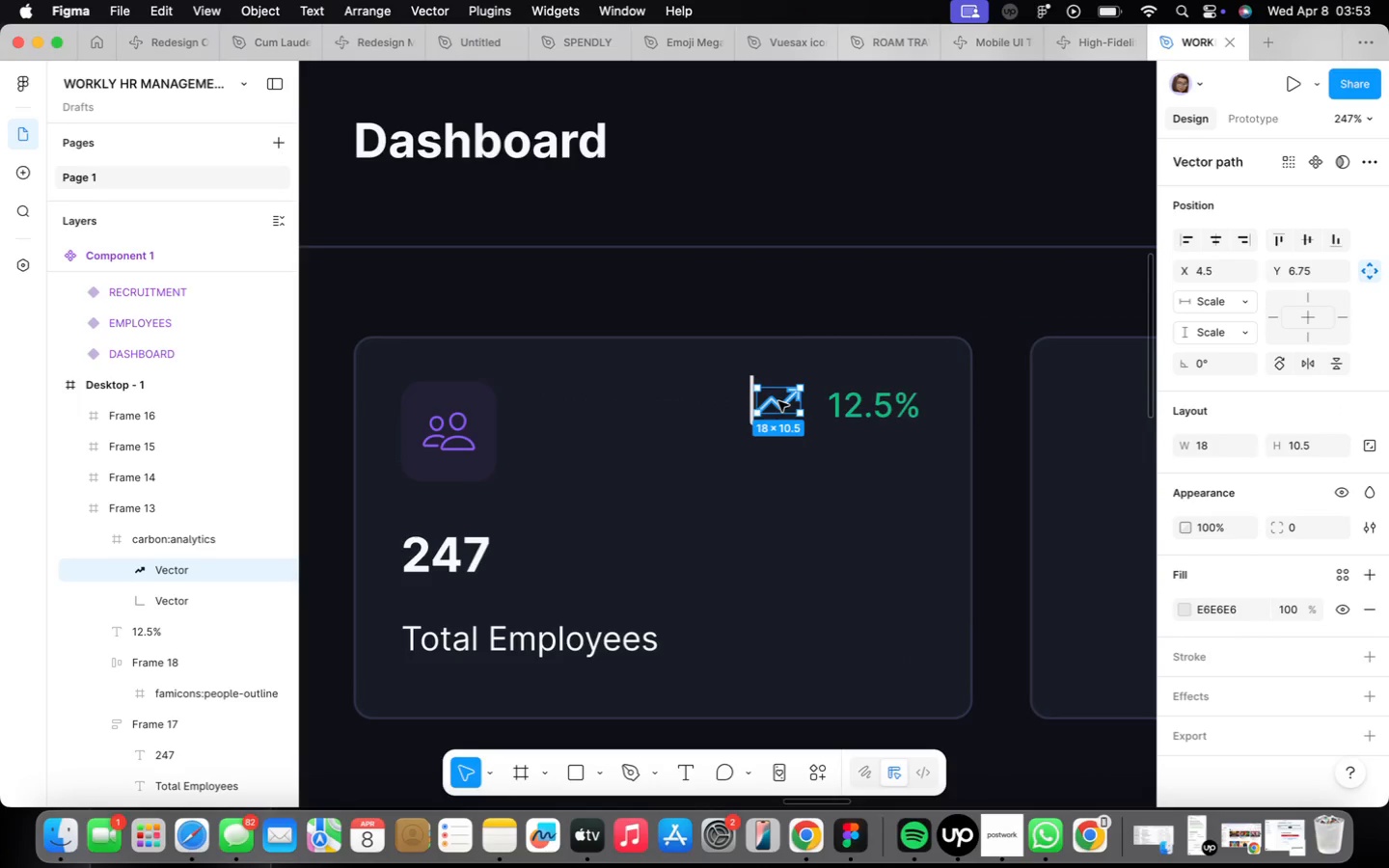 
left_click_drag(start_coordinate=[778, 401], to_coordinate=[826, 450])
 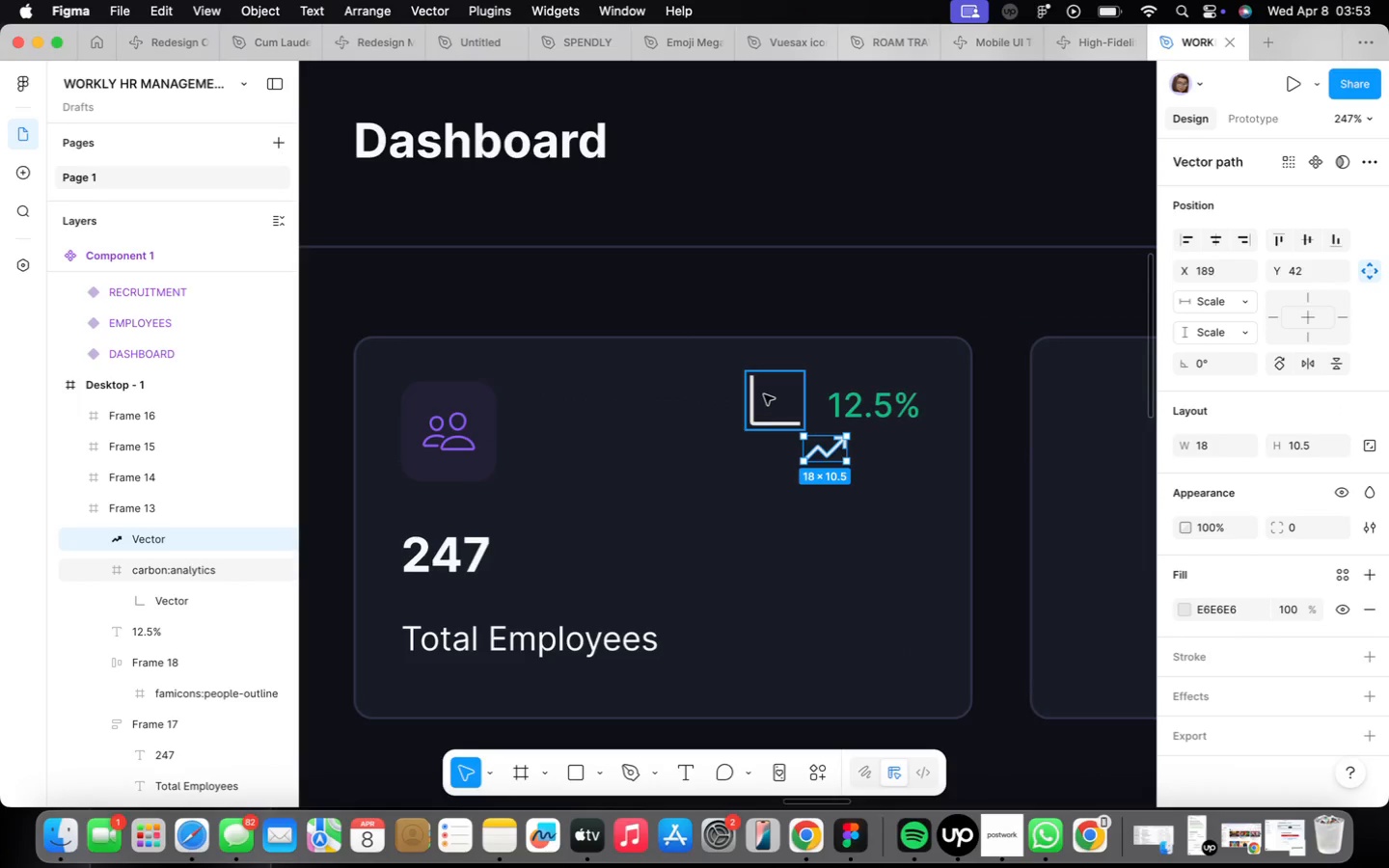 
left_click([764, 396])
 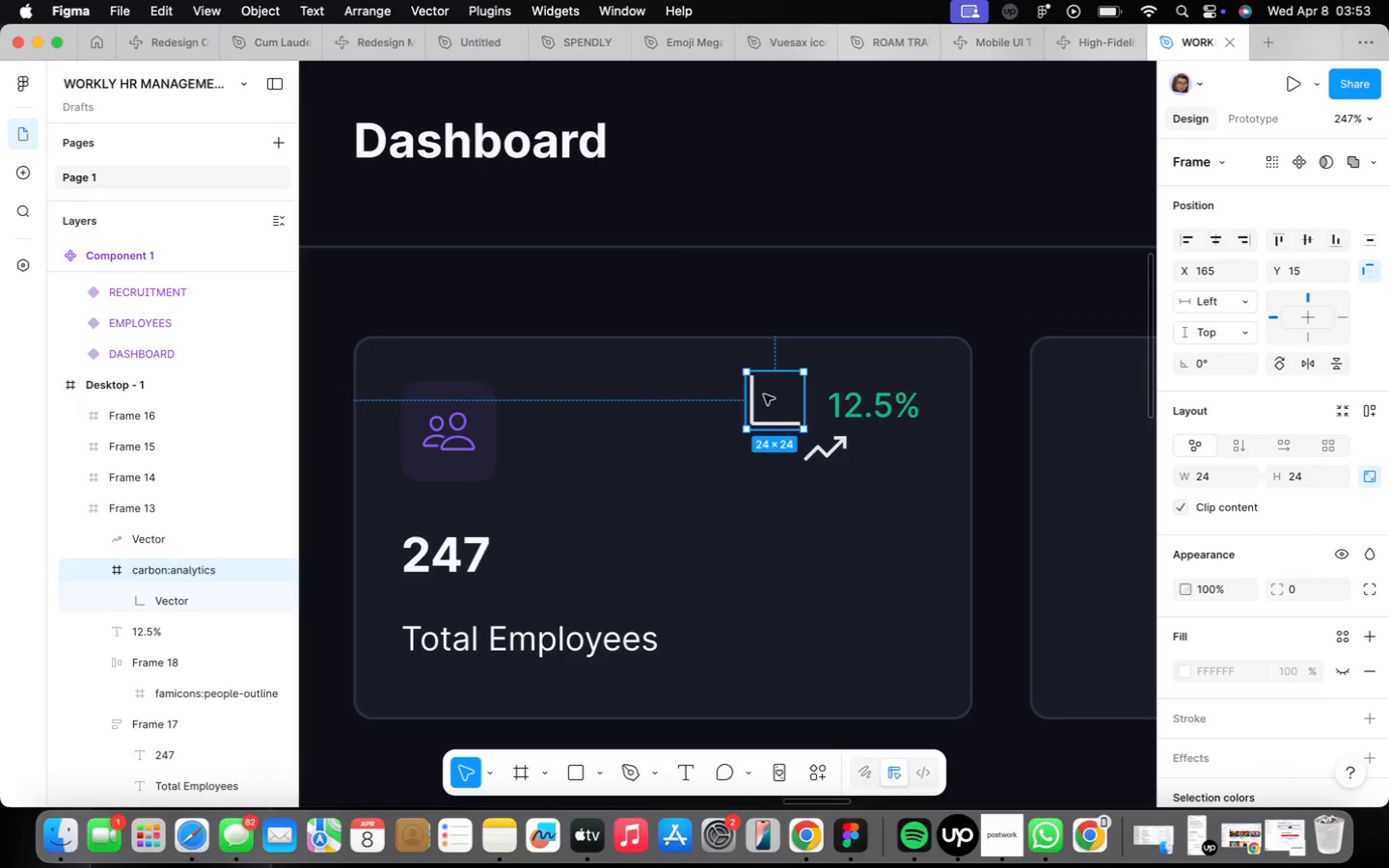 
key(Backspace)
 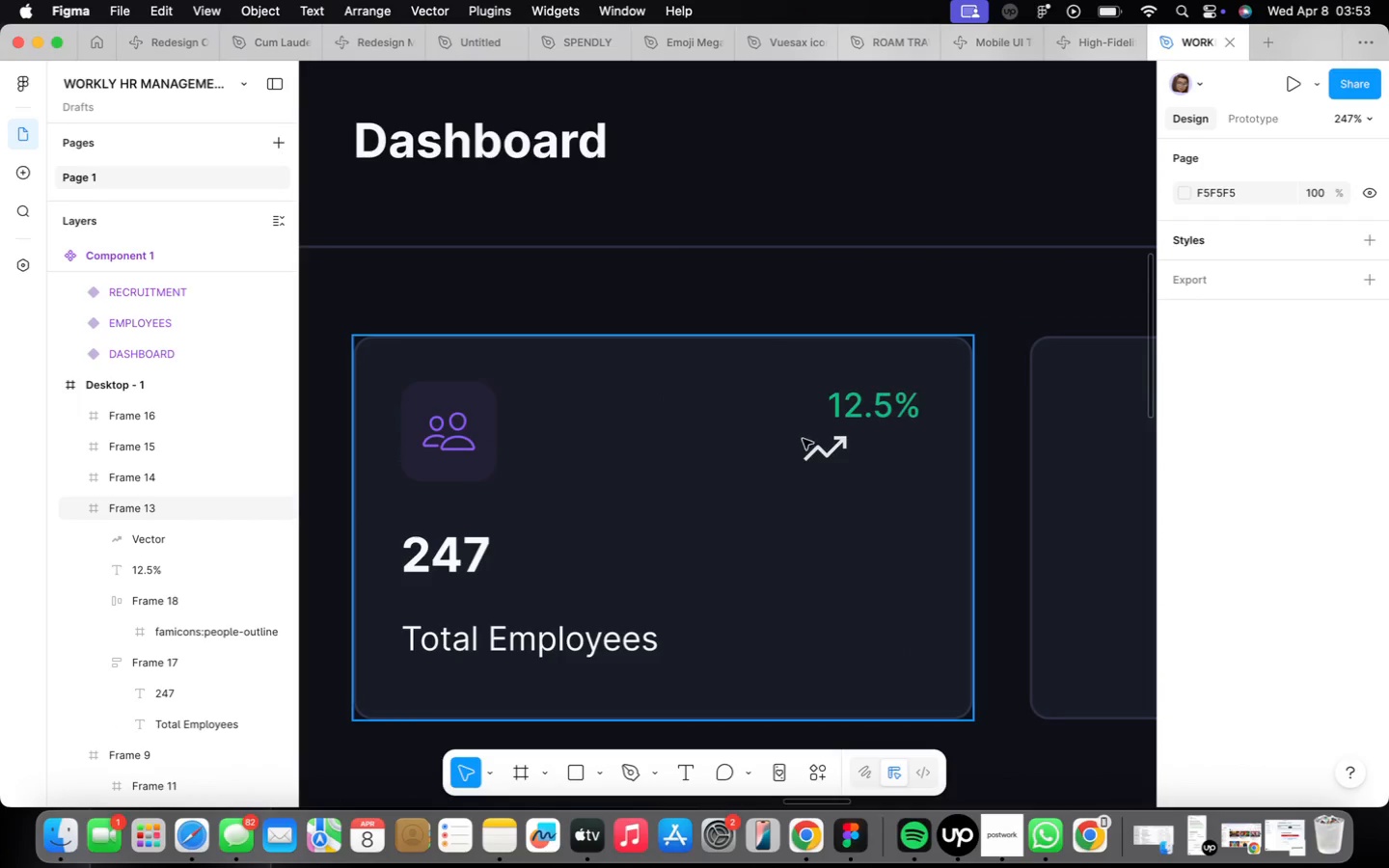 
double_click([829, 450])
 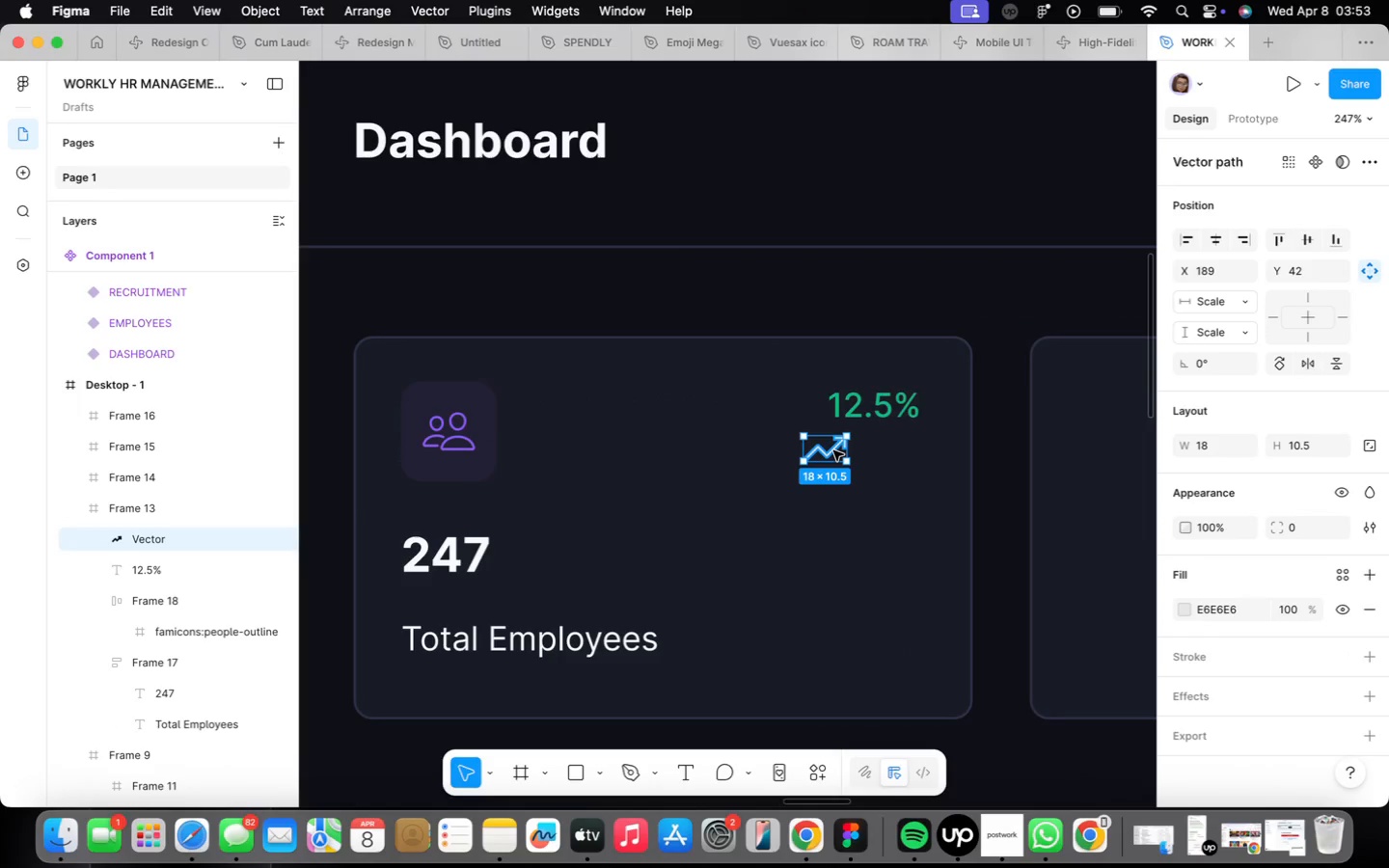 
left_click_drag(start_coordinate=[832, 450], to_coordinate=[800, 406])
 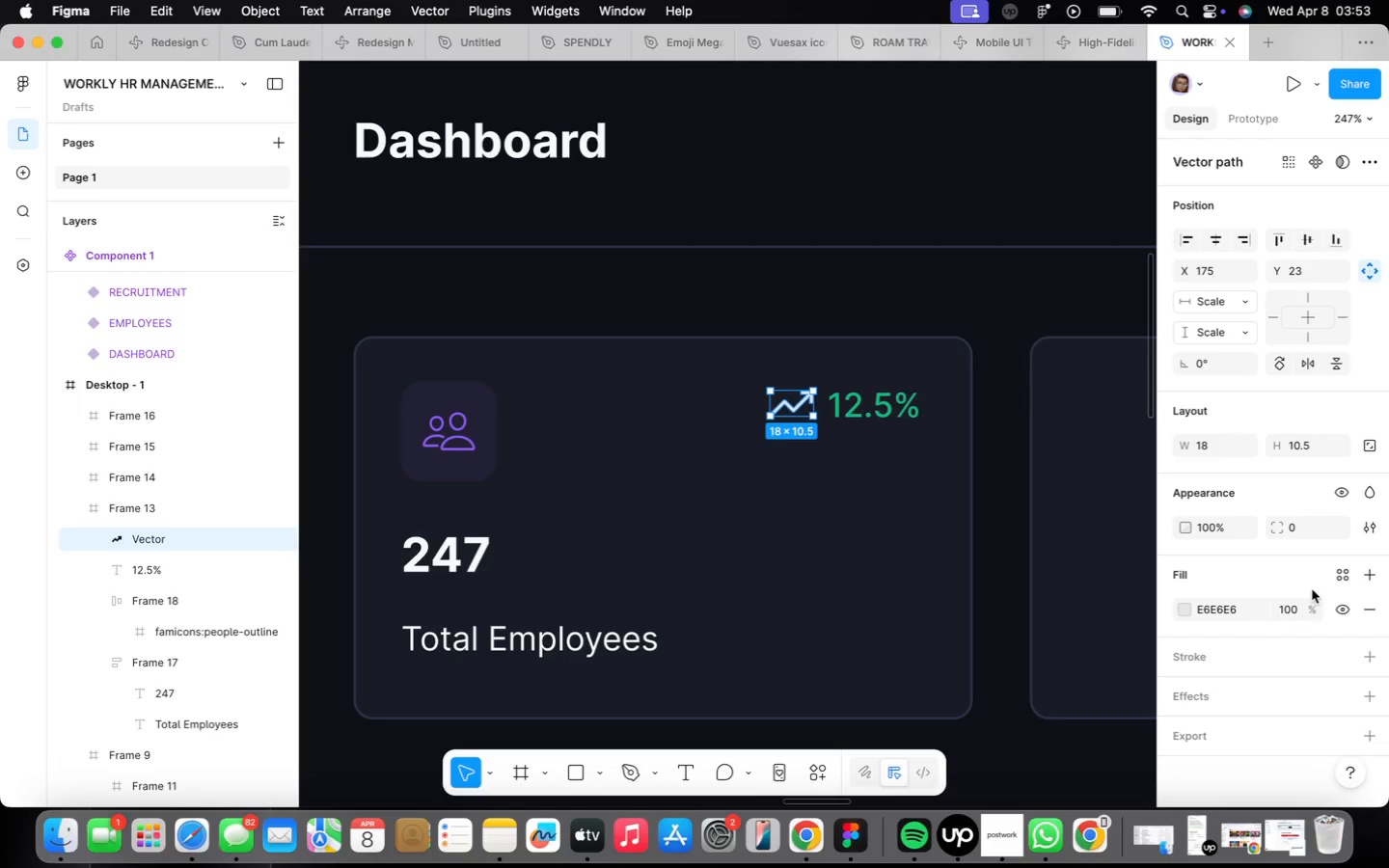 
left_click([1349, 580])
 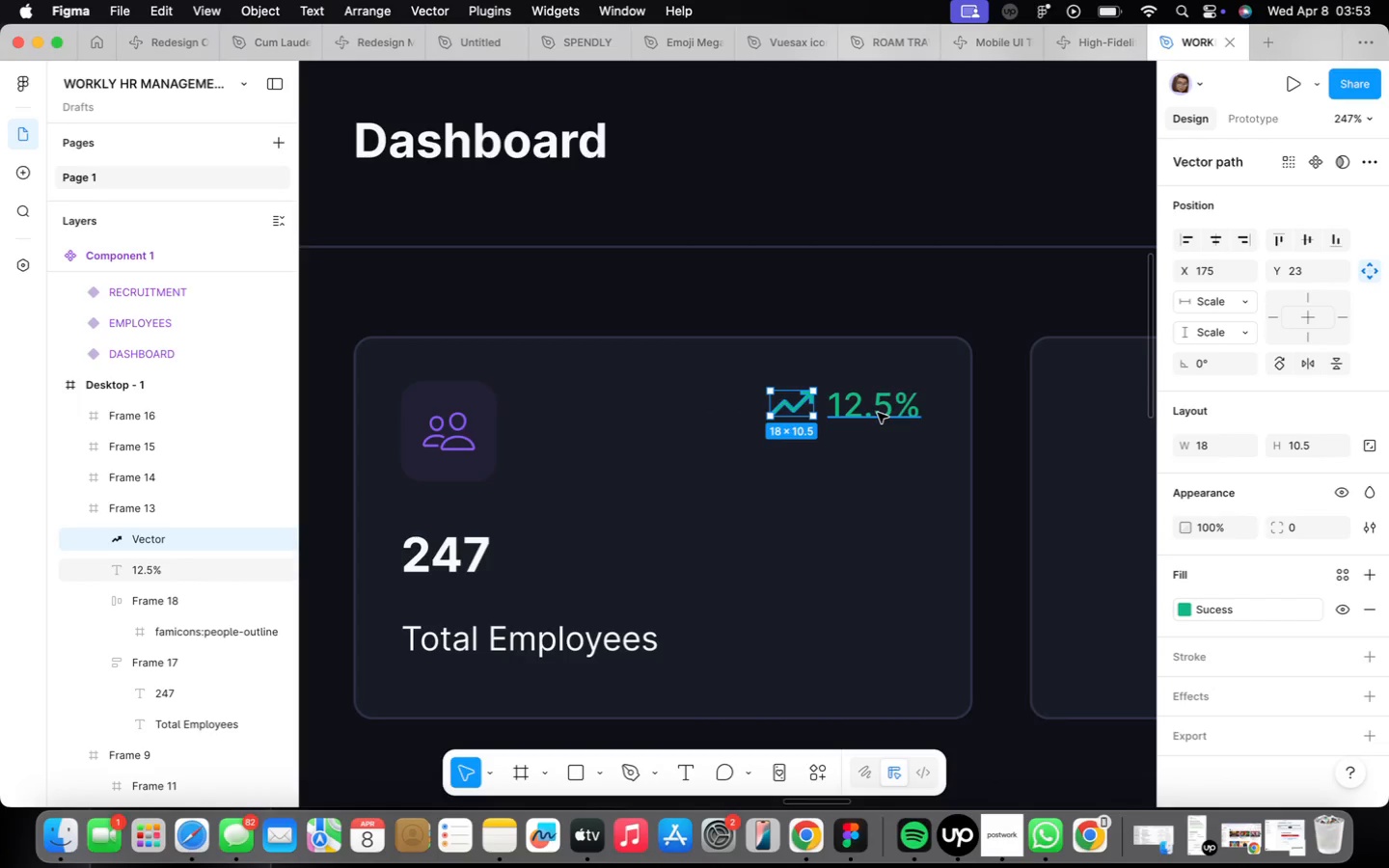 
hold_key(key=ShiftLeft, duration=0.32)
 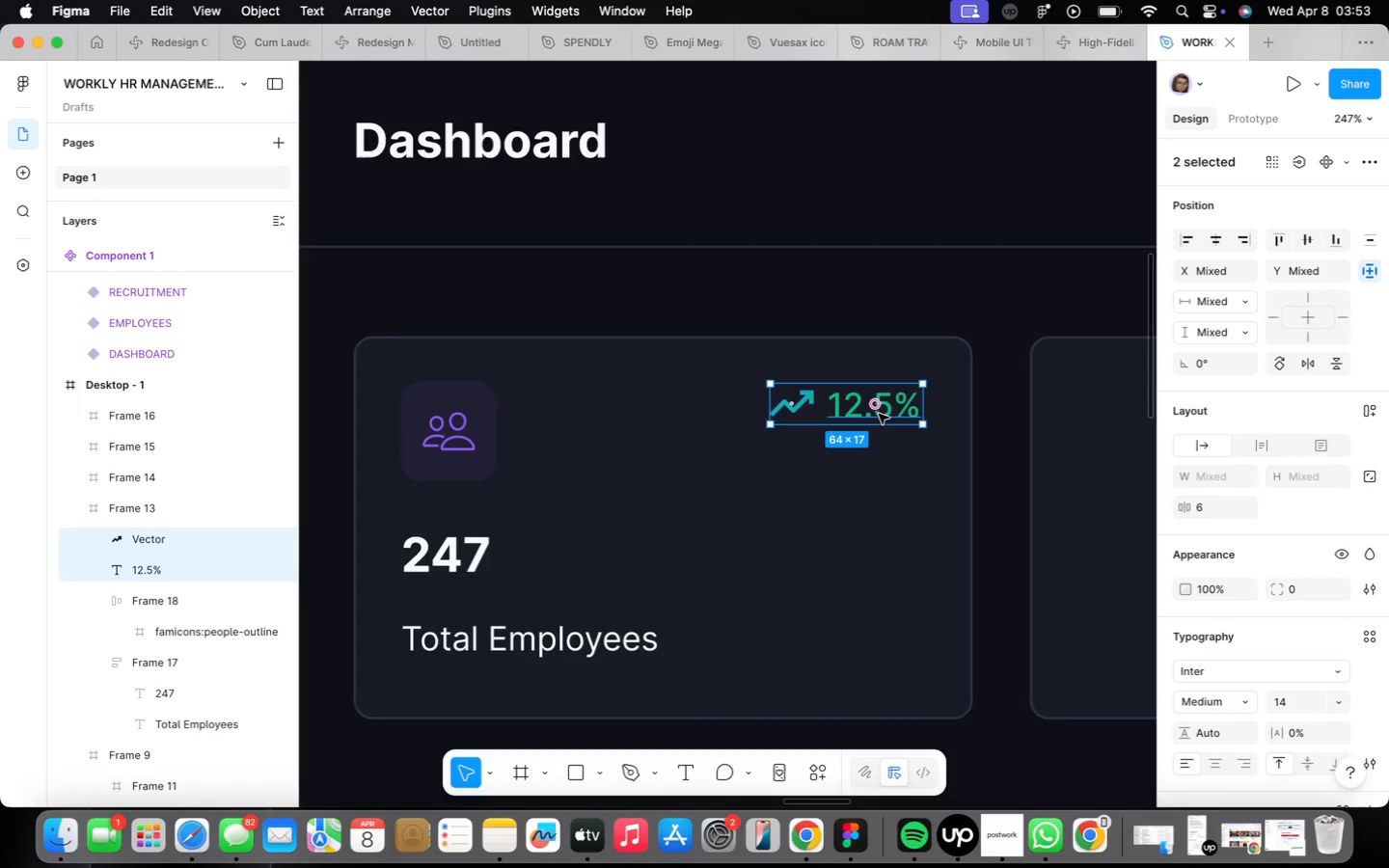 
key(Shift+ShiftLeft)
 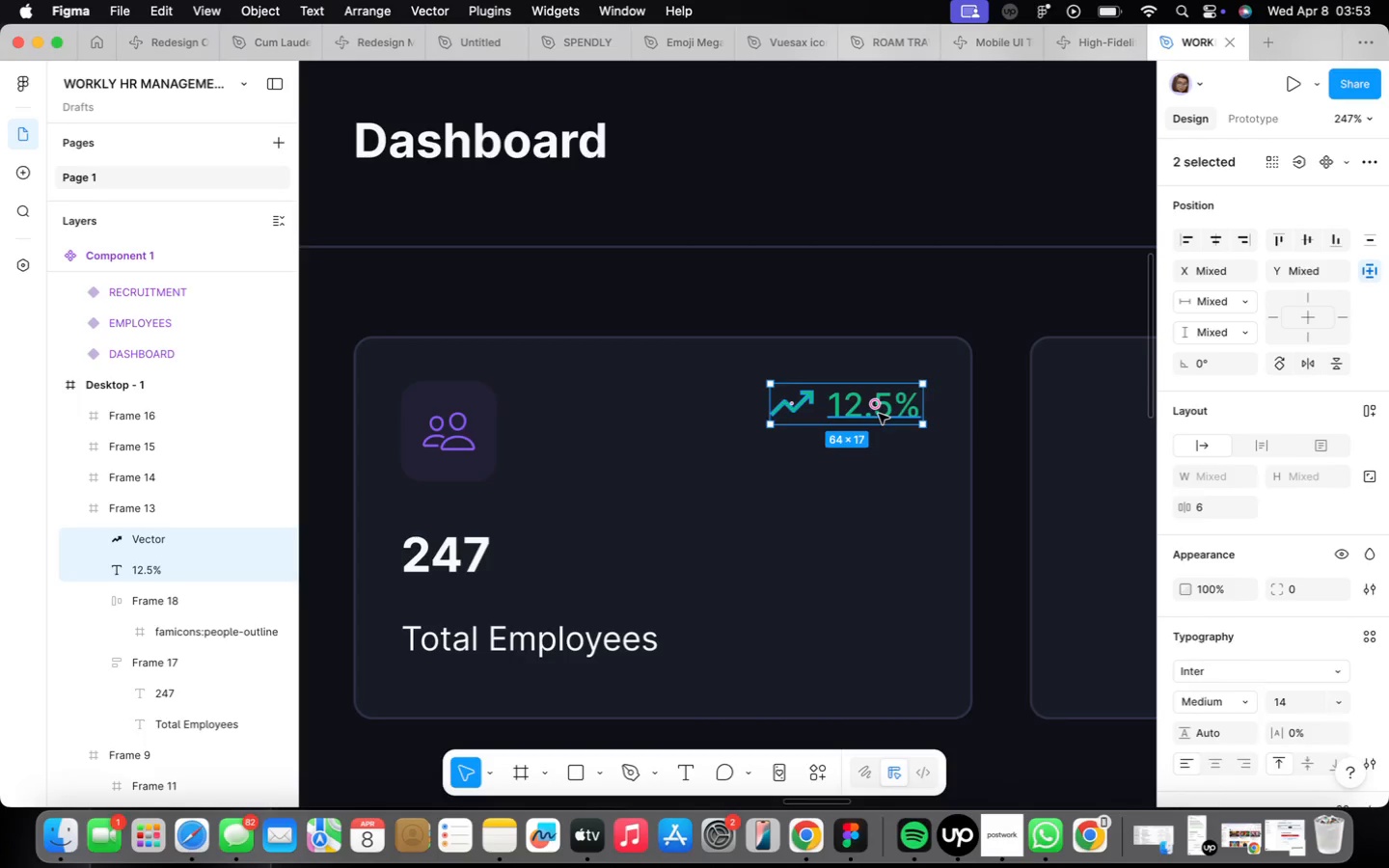 
key(Shift+A)
 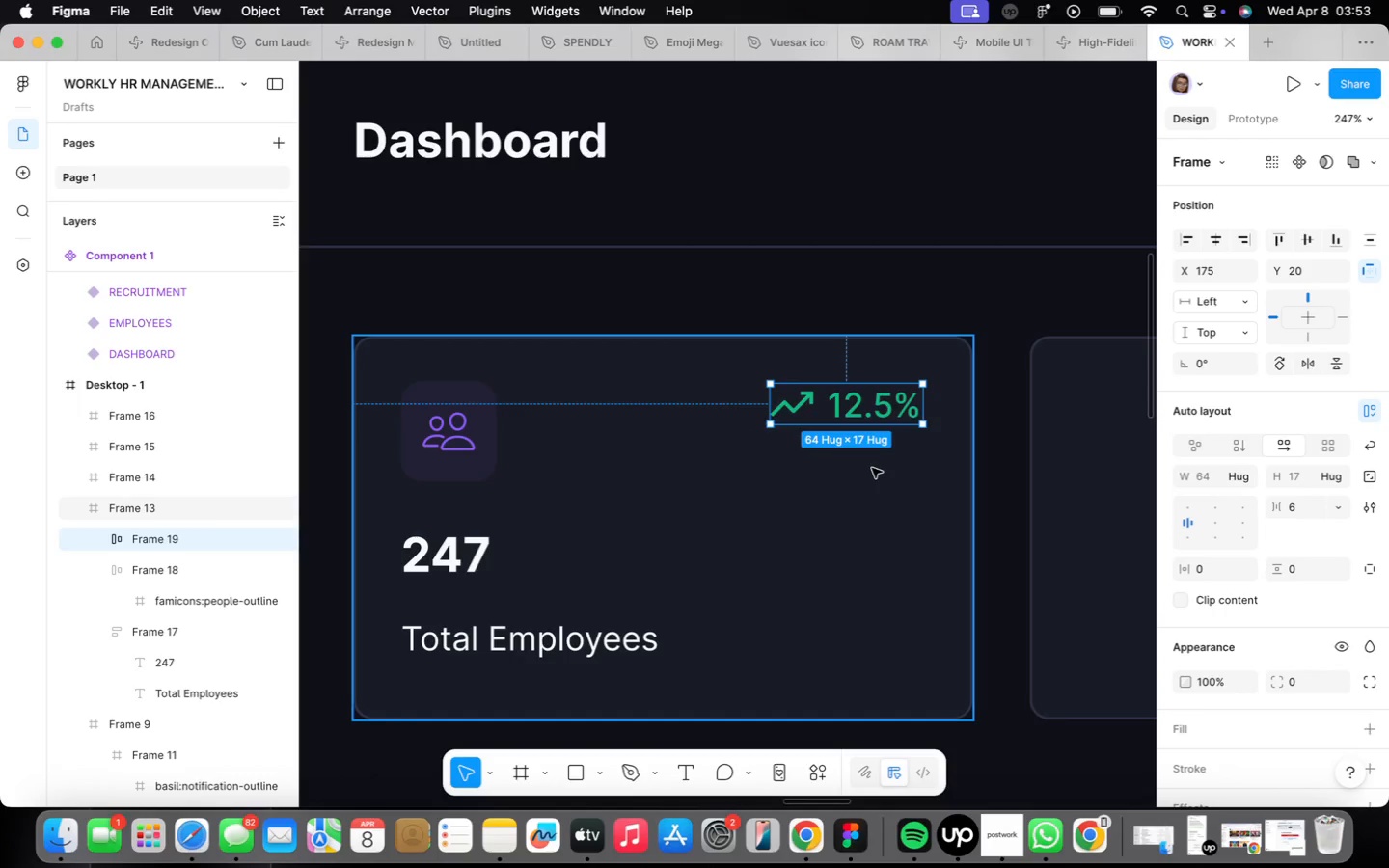 
scroll: coordinate [870, 467], scroll_direction: down, amount: 10.0
 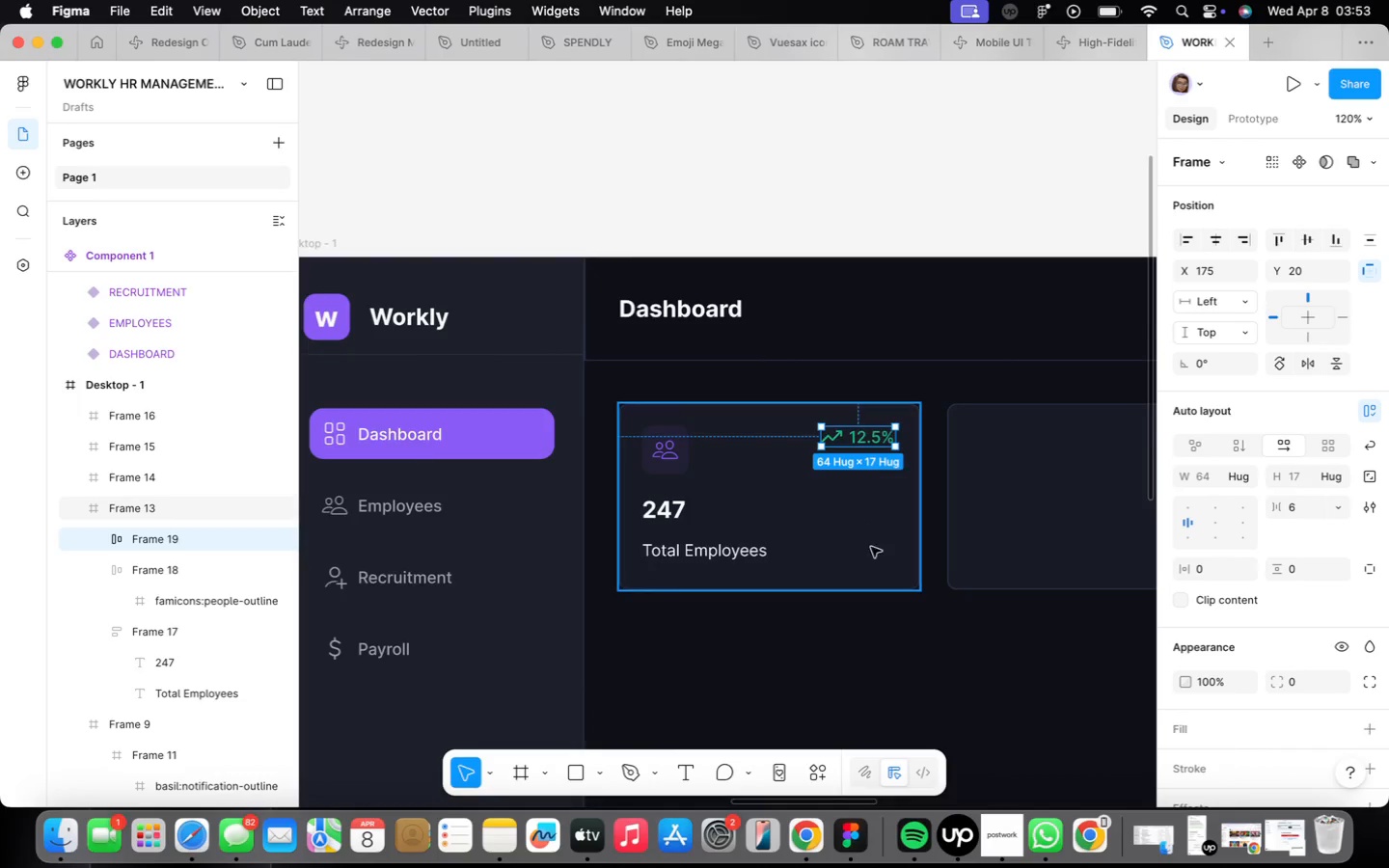 
left_click([889, 662])
 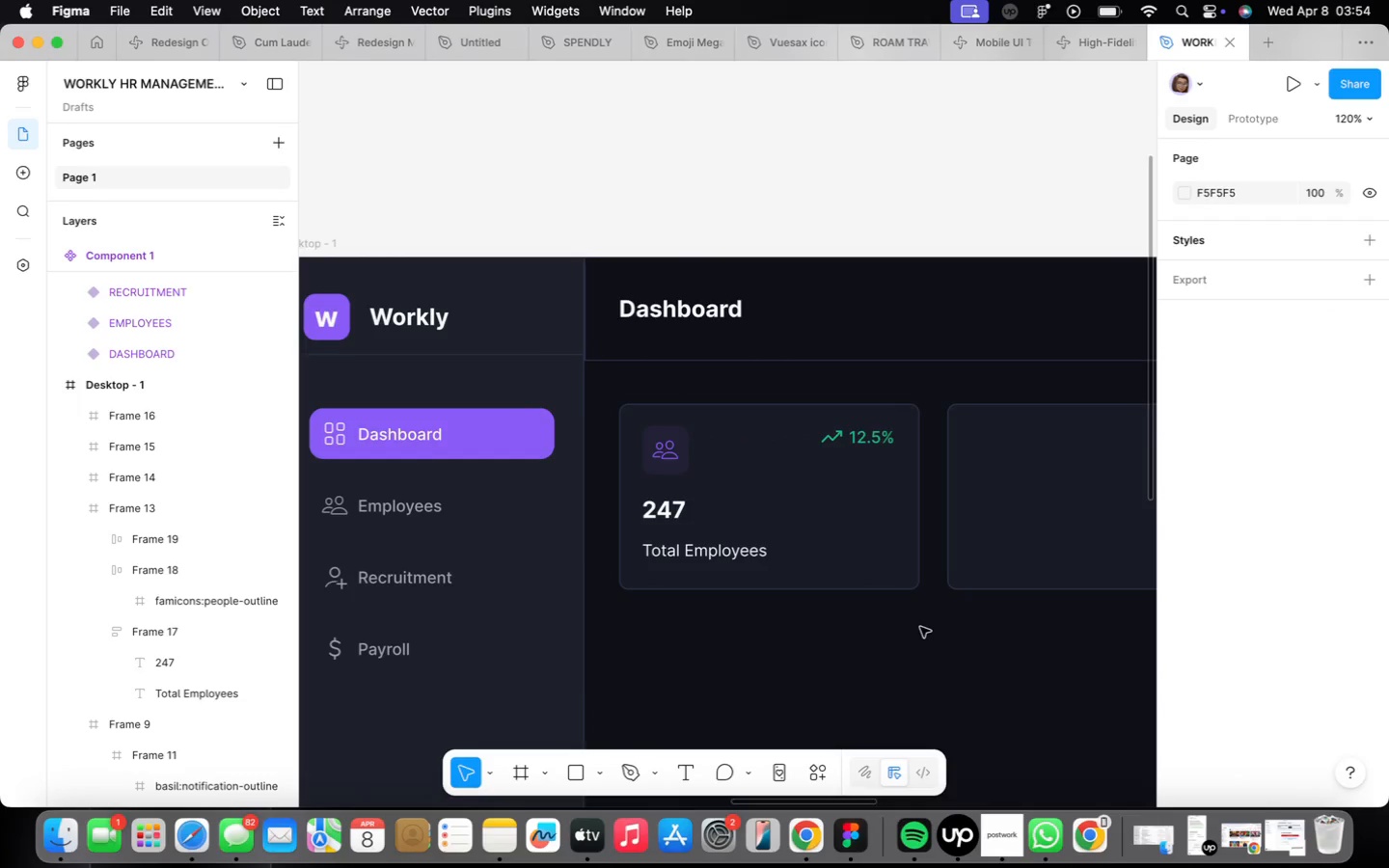 
wait(5.74)
 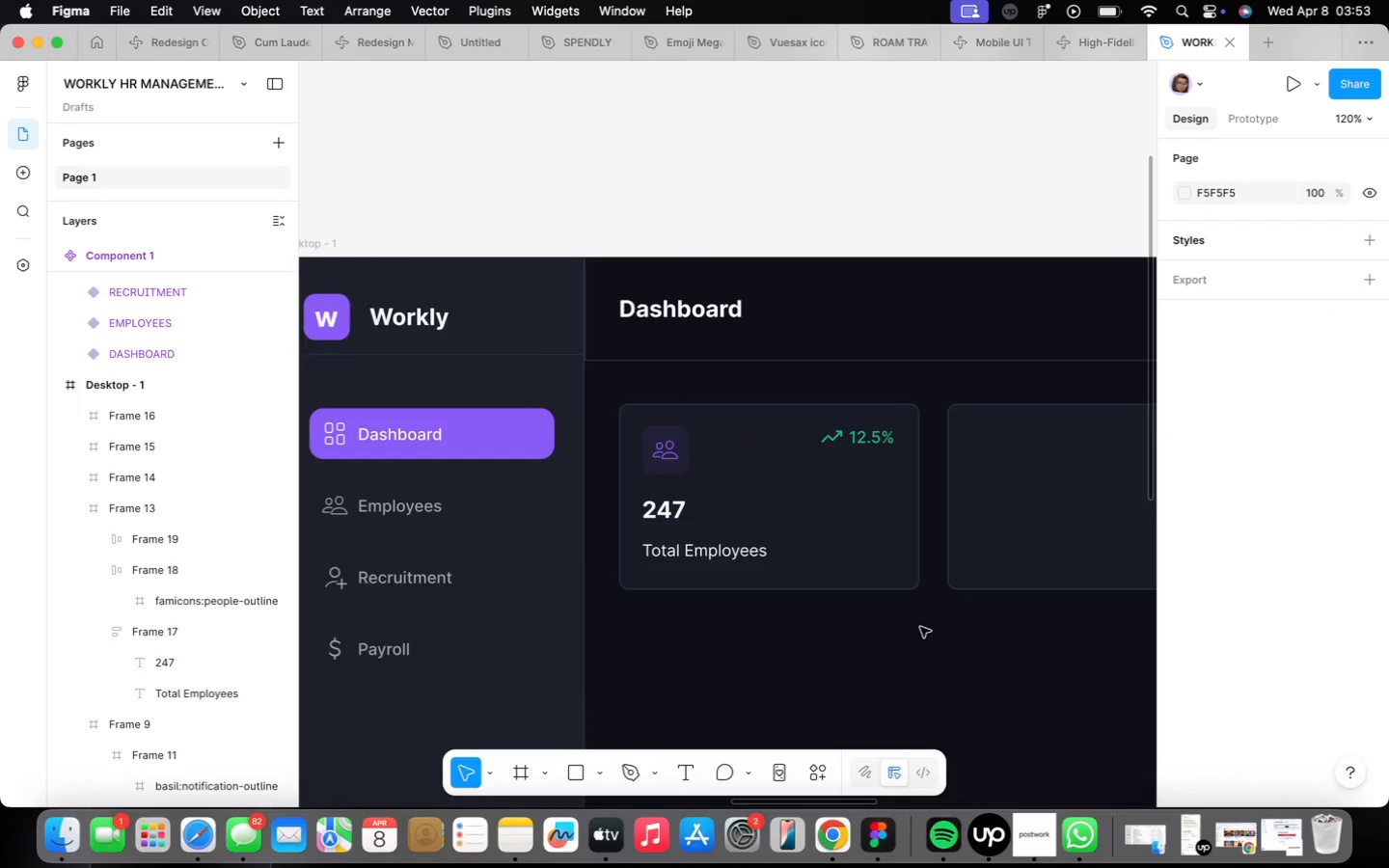 
left_click([823, 462])
 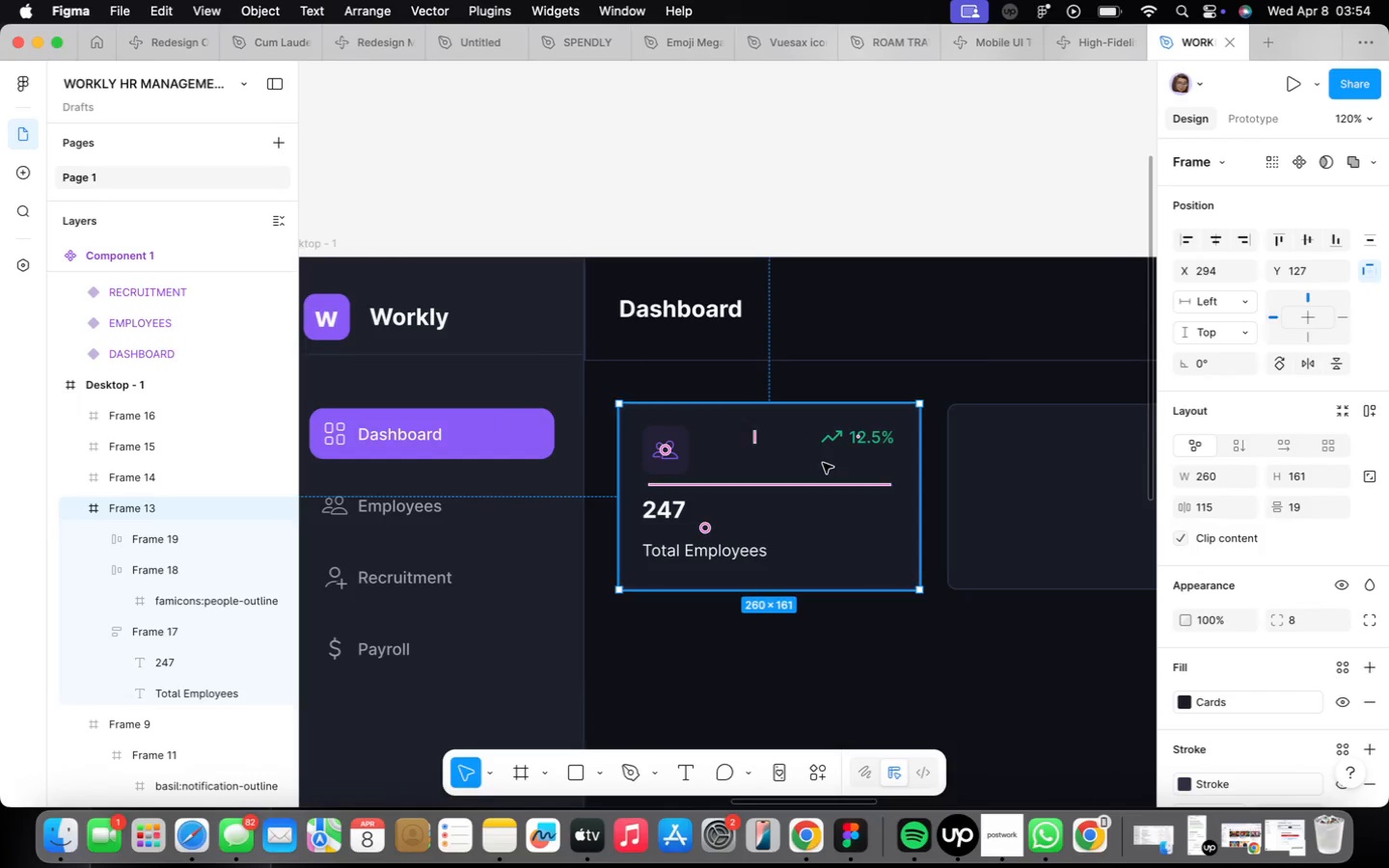 
right_click([823, 463])
 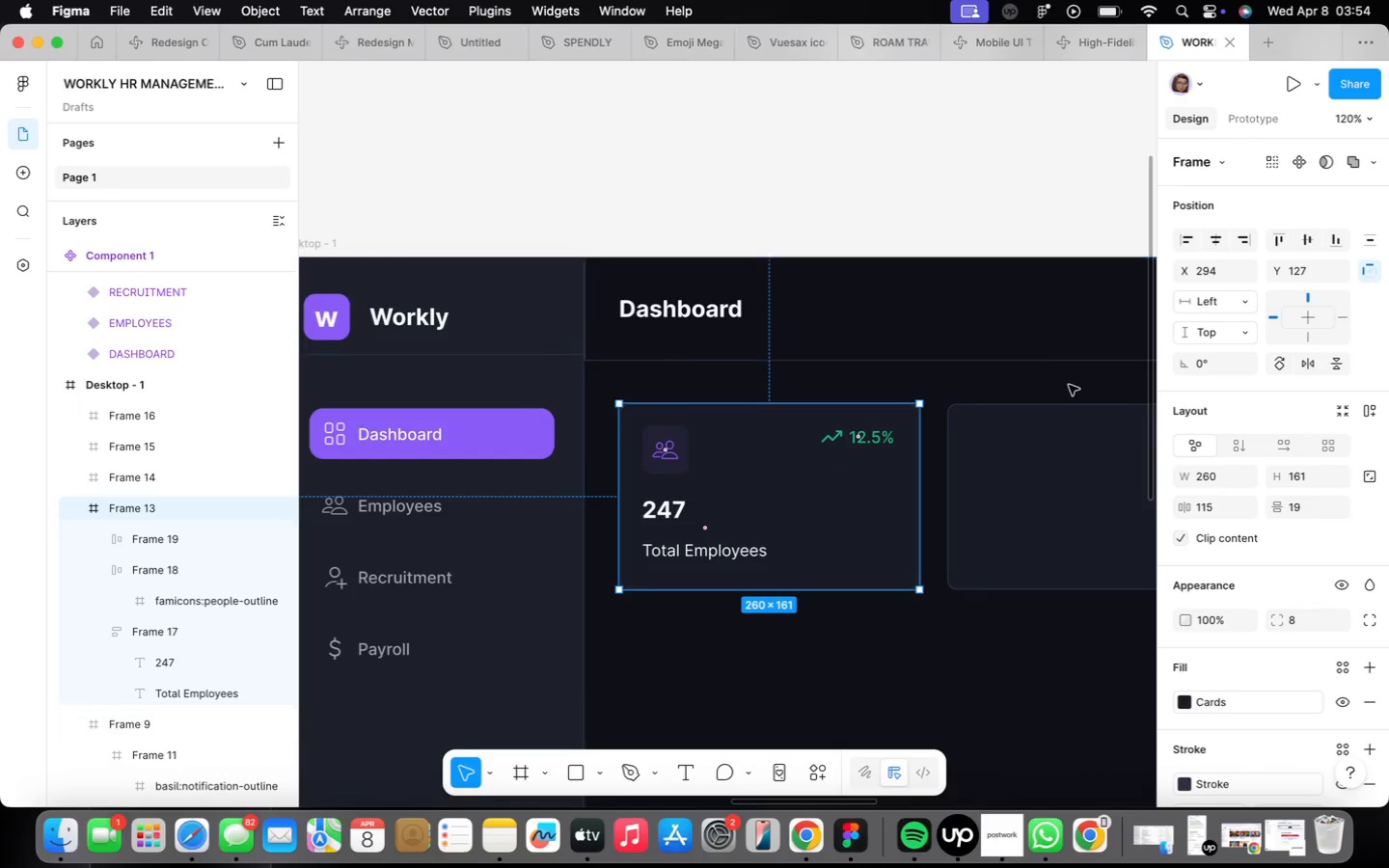 
left_click([1044, 481])
 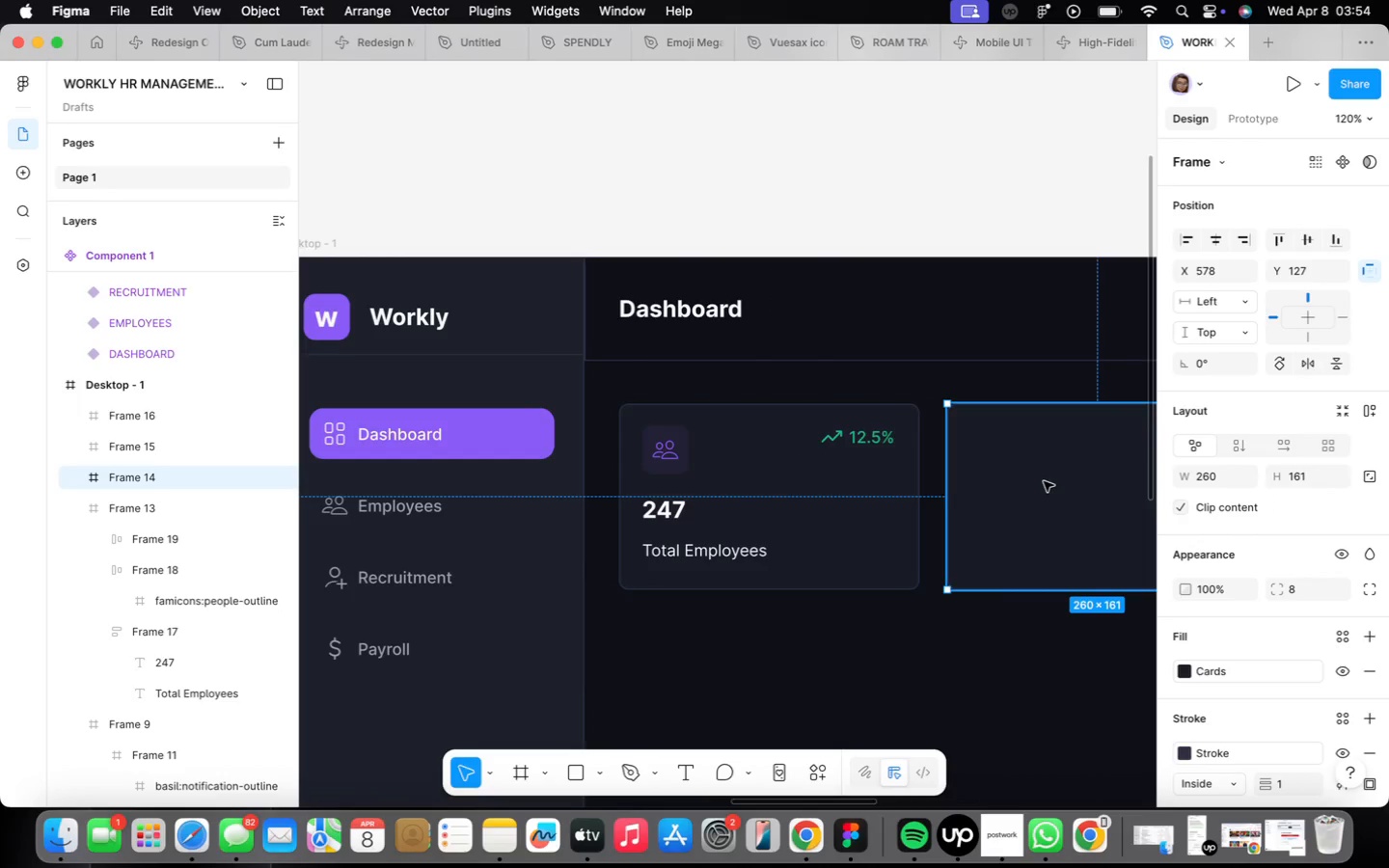 
right_click([1044, 481])
 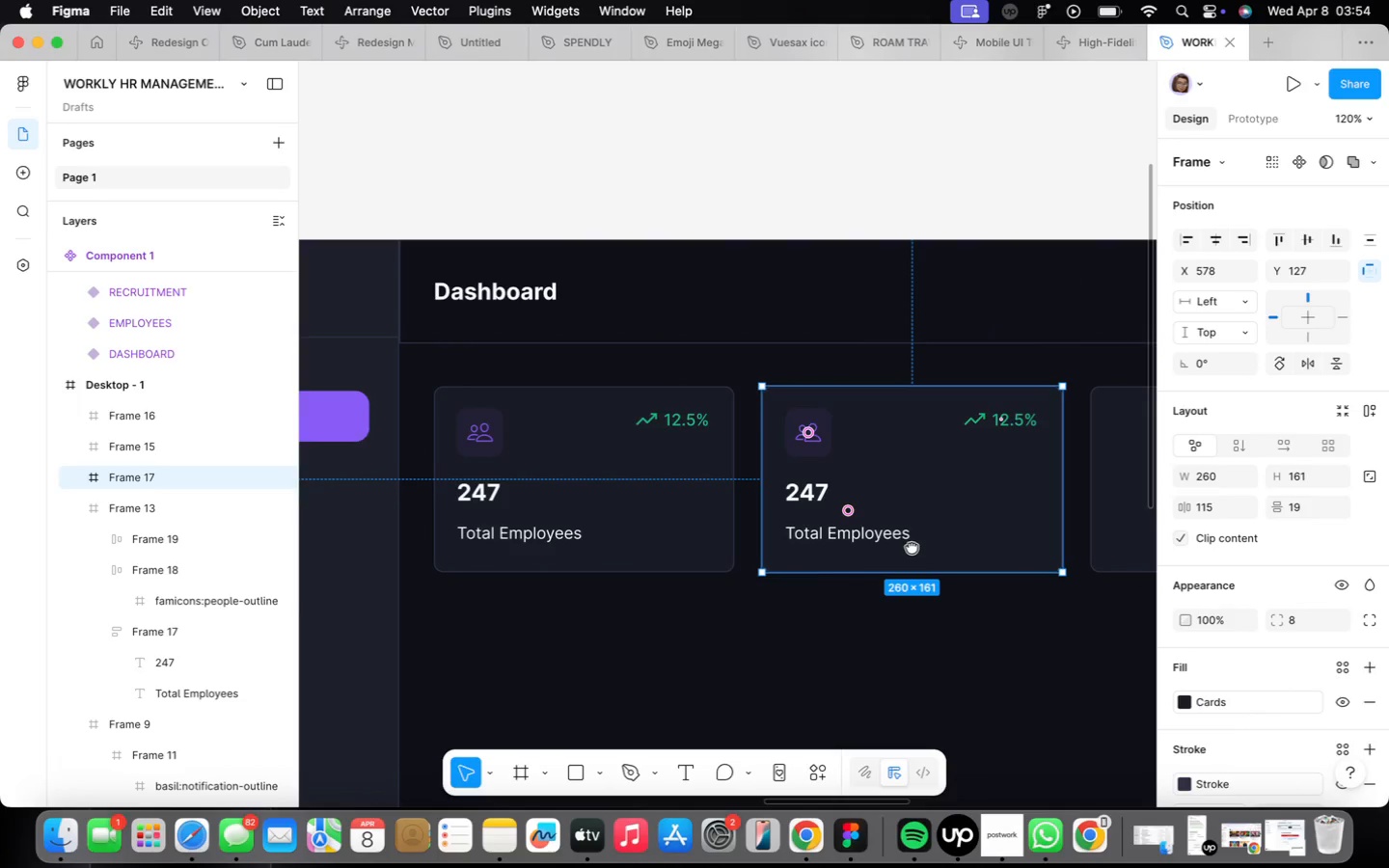 
scroll: coordinate [992, 476], scroll_direction: up, amount: 9.0
 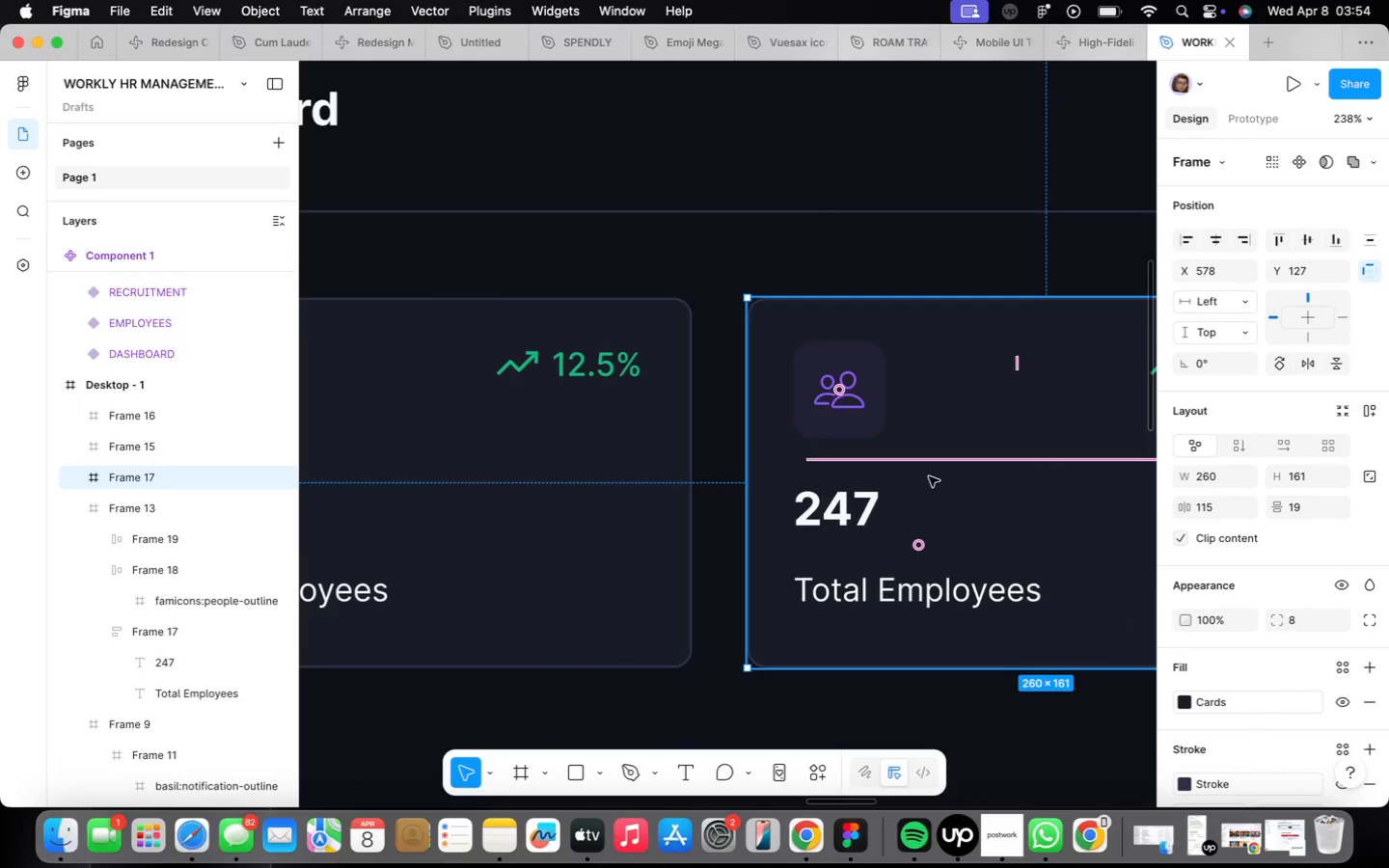 
wait(5.05)
 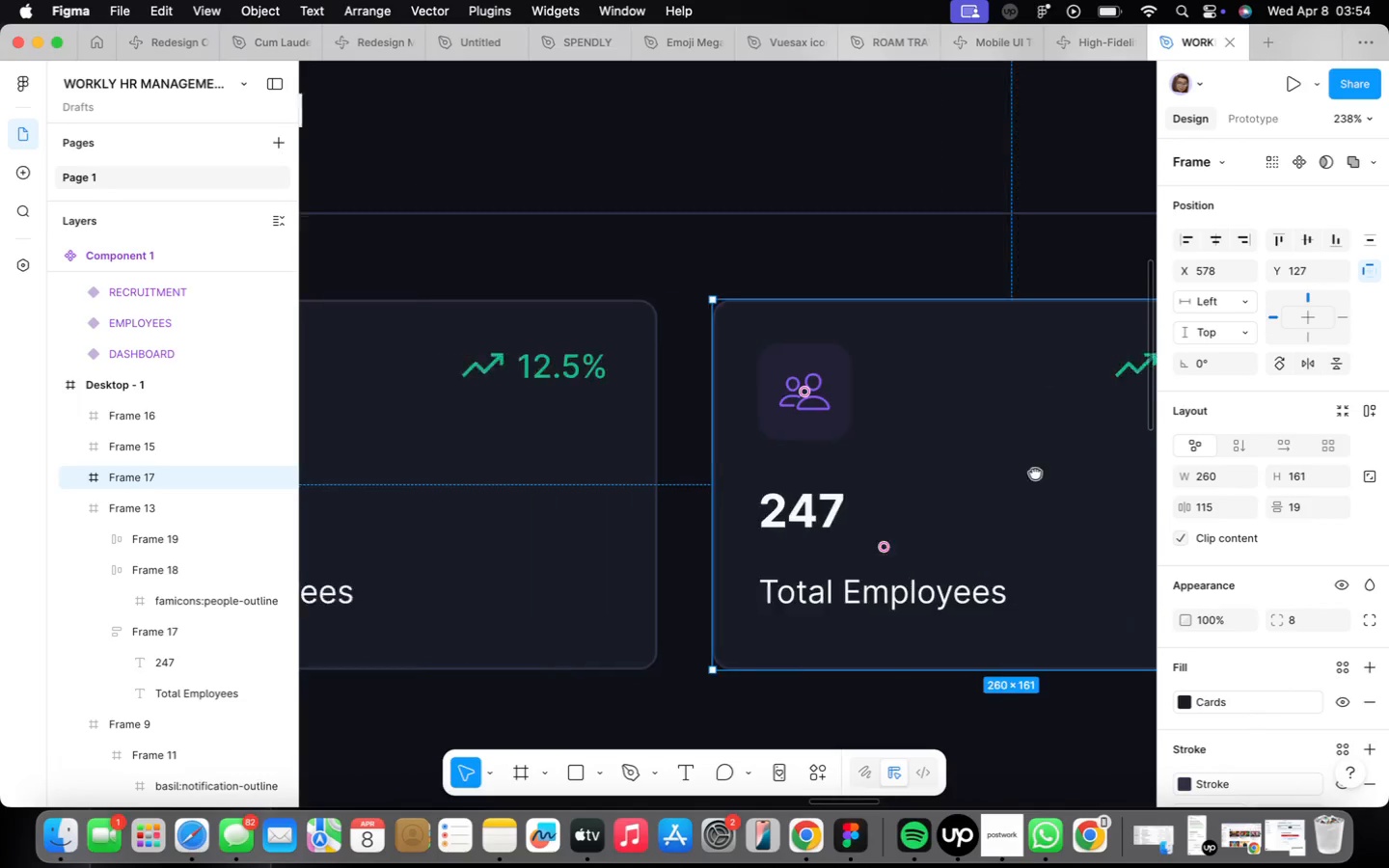 
scroll: coordinate [929, 476], scroll_direction: down, amount: 1.0
 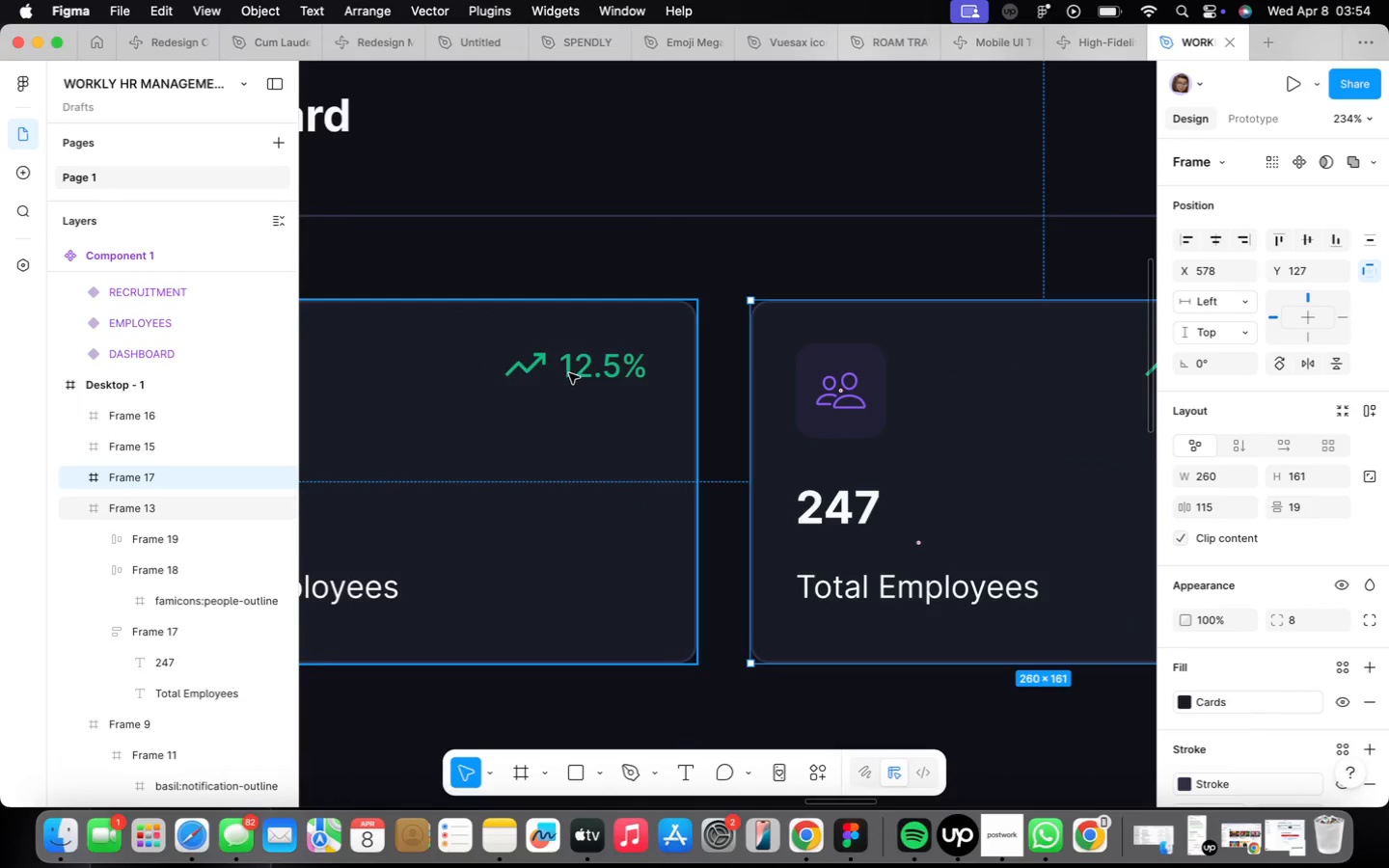 
double_click([570, 373])
 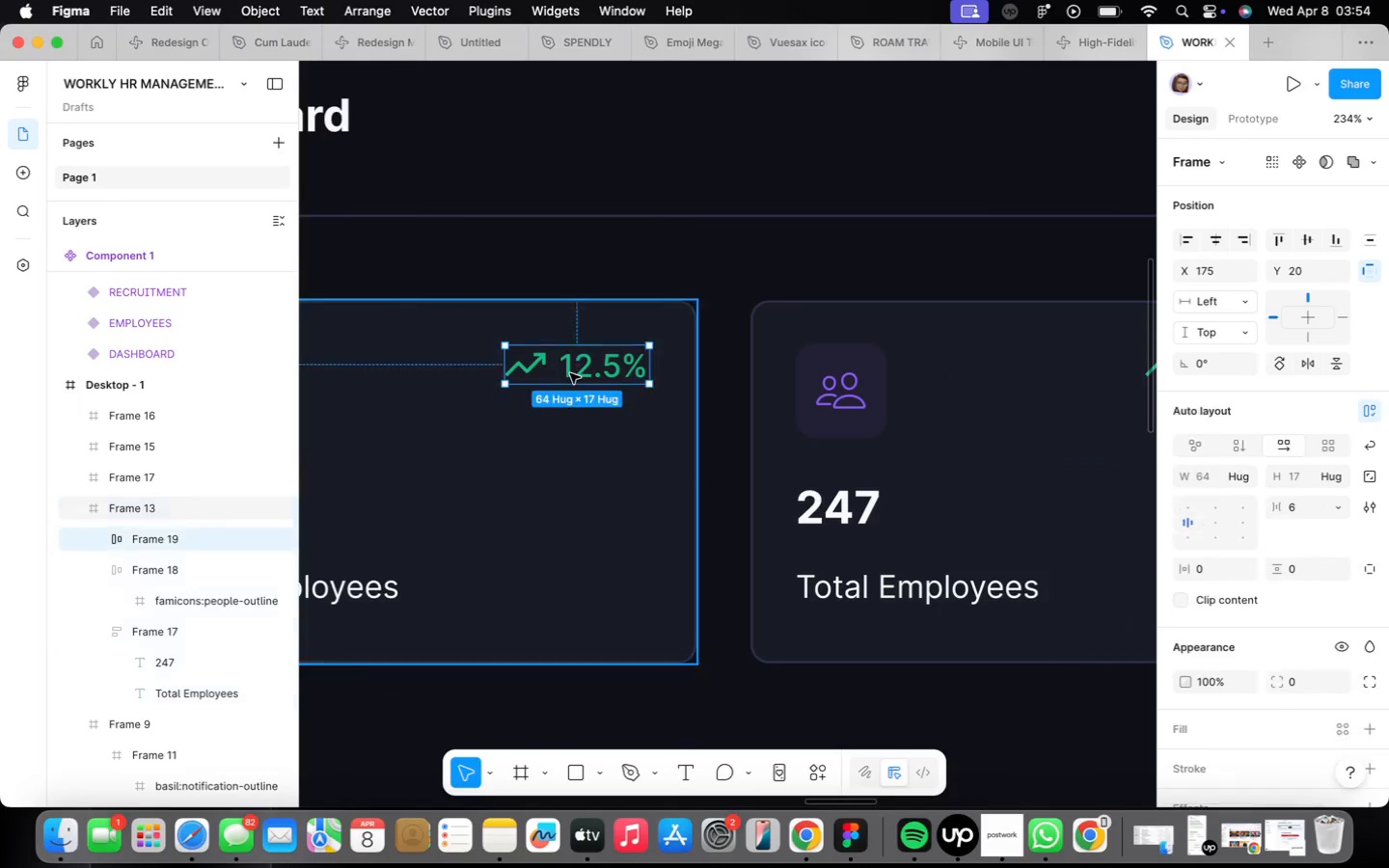 
triple_click([570, 373])
 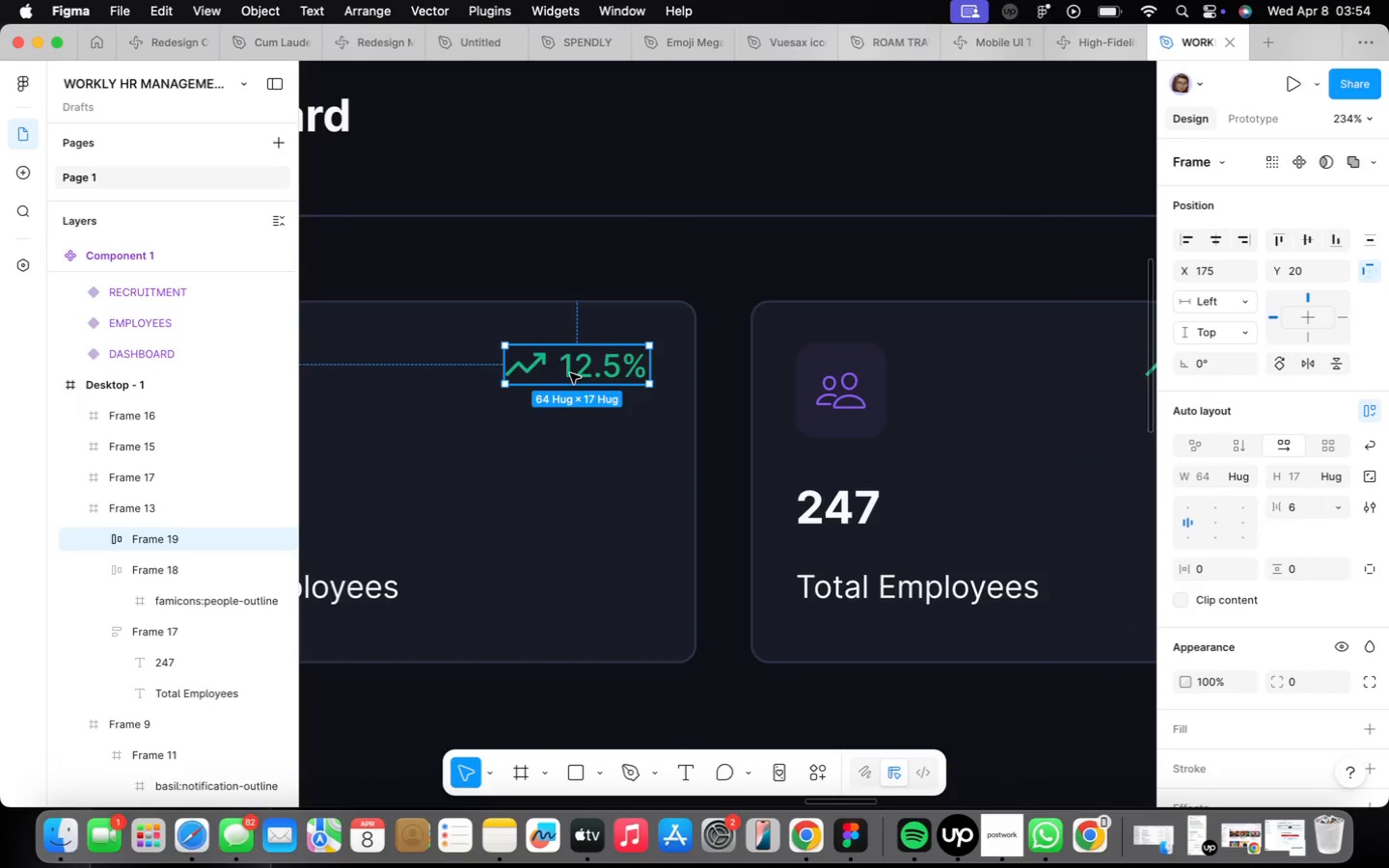 
triple_click([570, 373])
 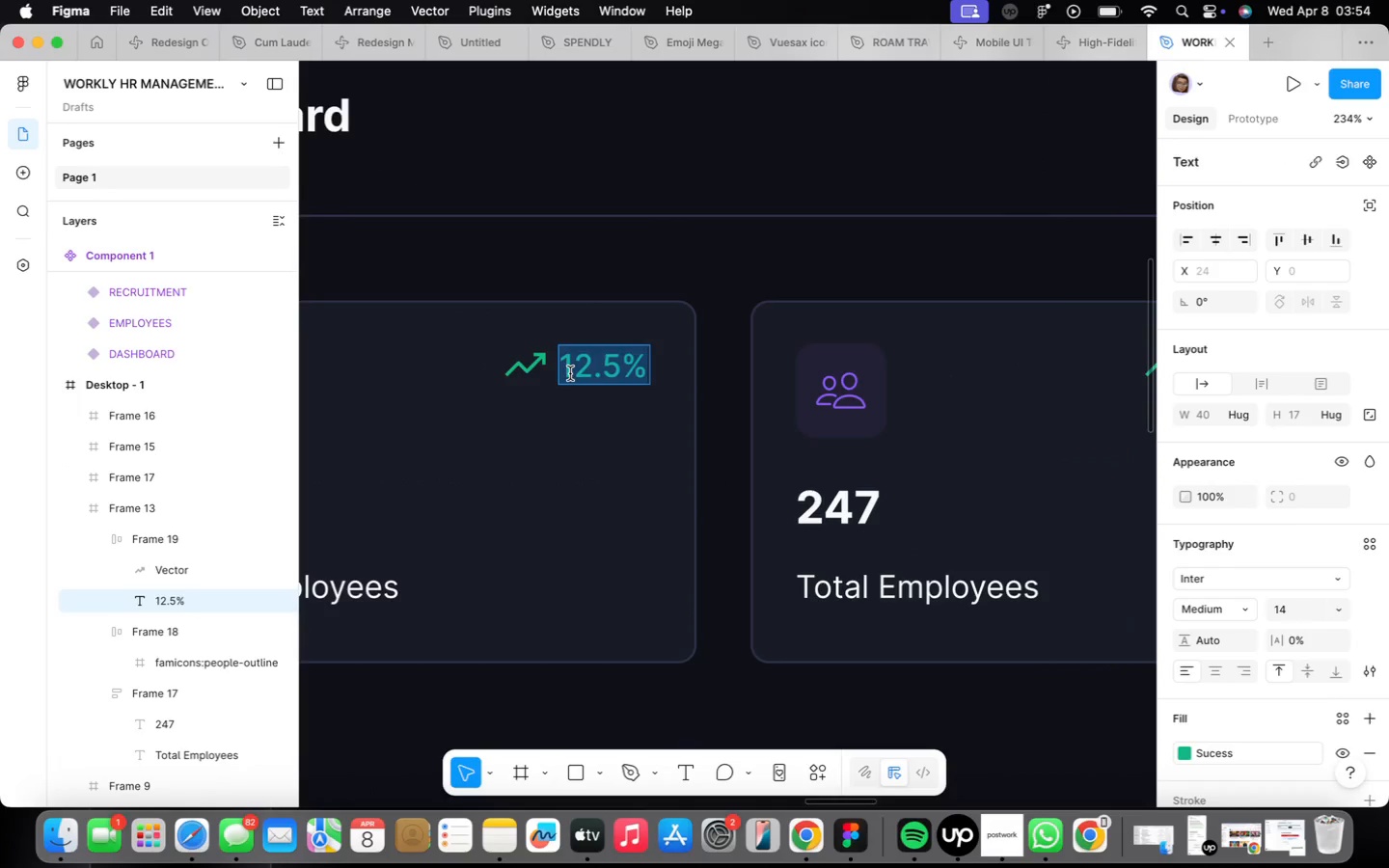 
triple_click([570, 373])
 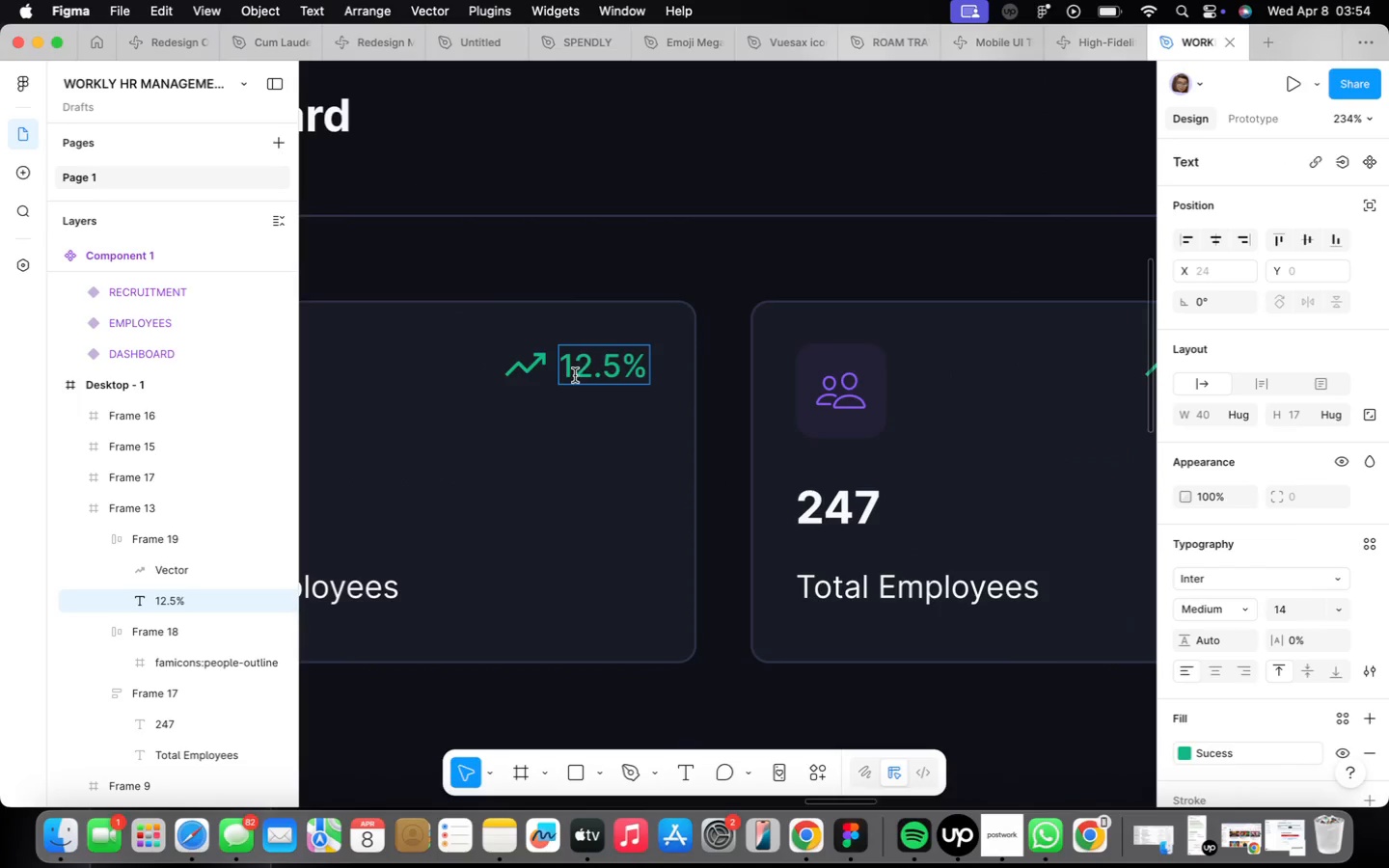 
left_click([565, 370])
 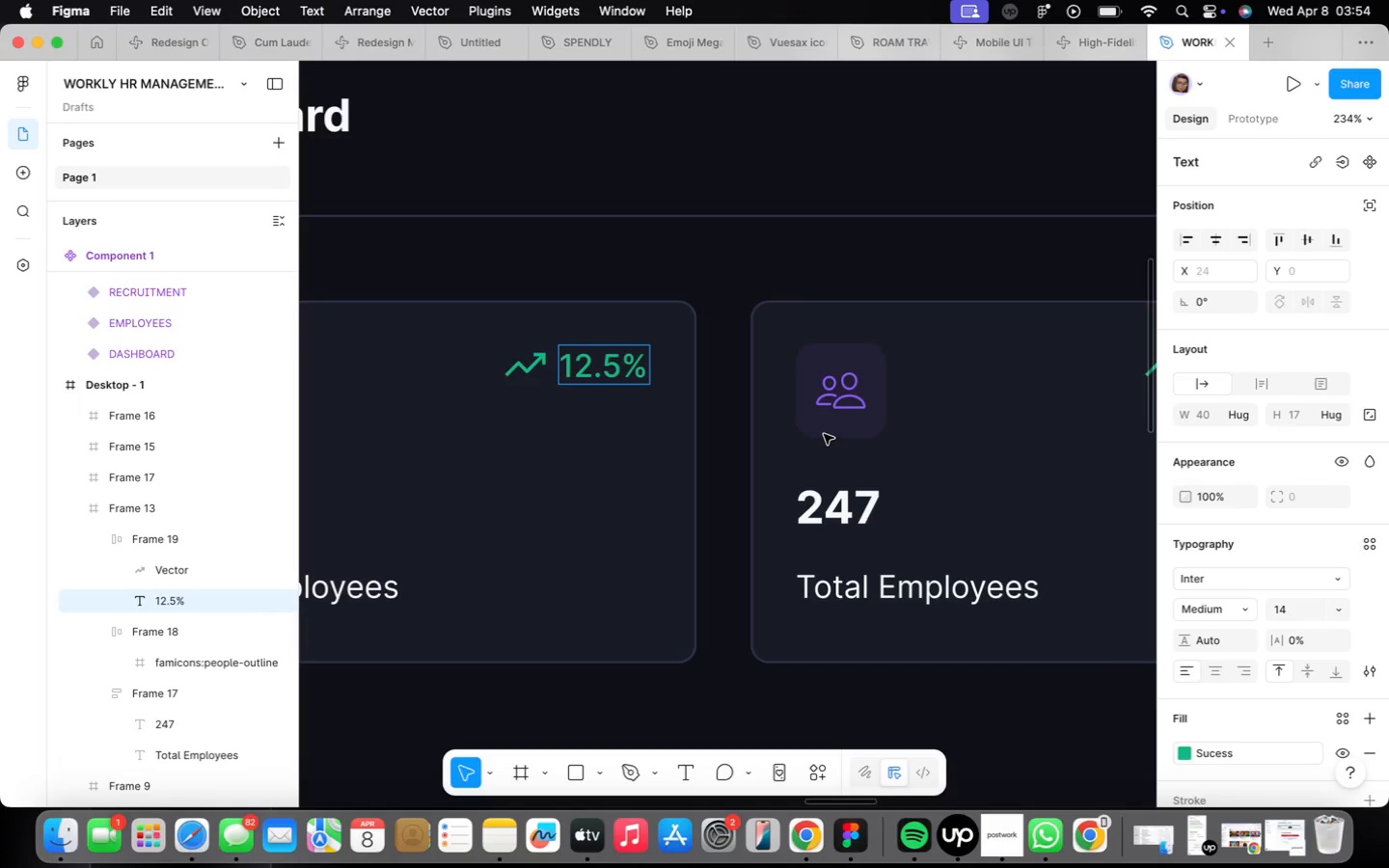 
key(Shift+ShiftLeft)
 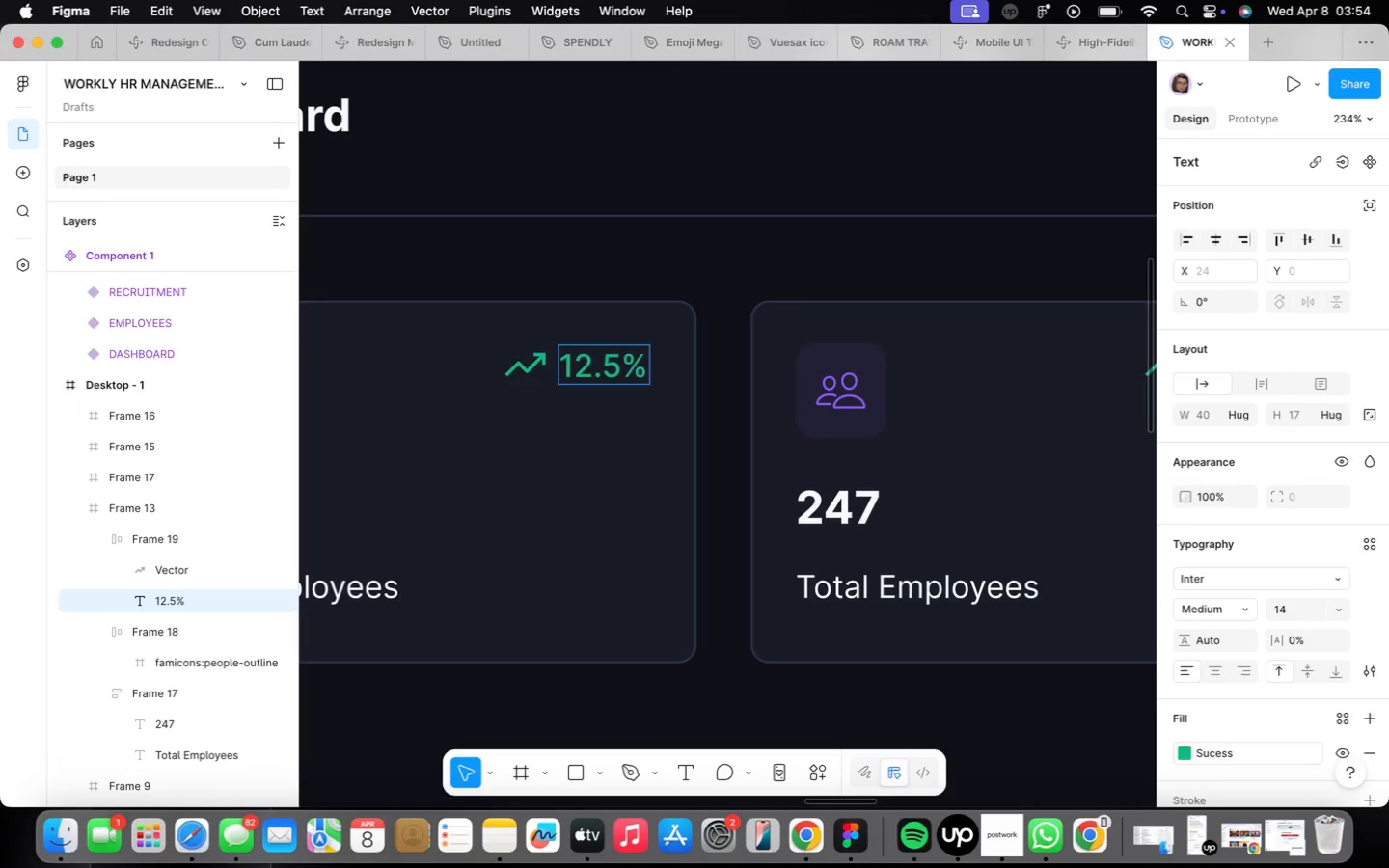 
key(Shift+Equal)
 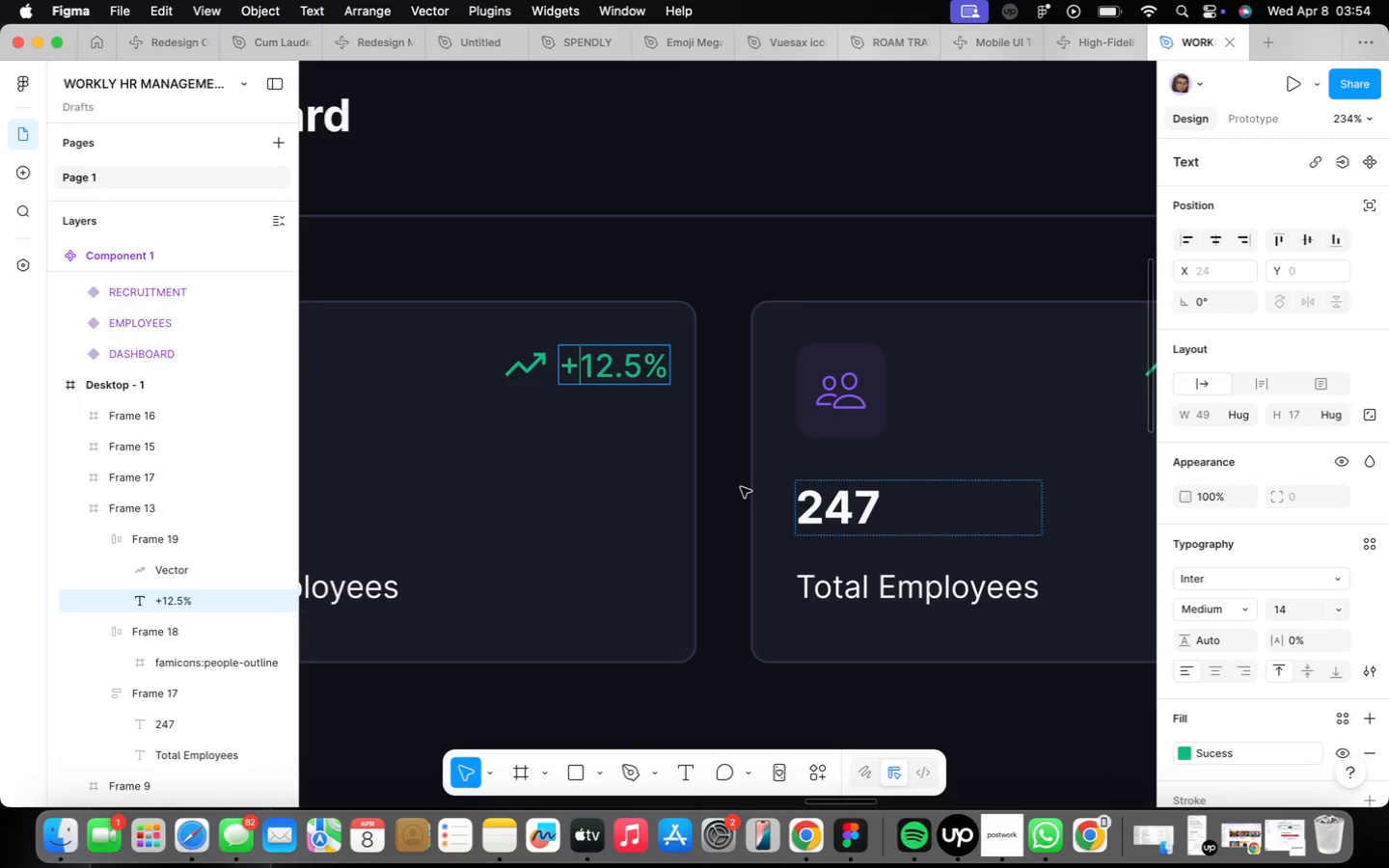 
double_click([739, 488])
 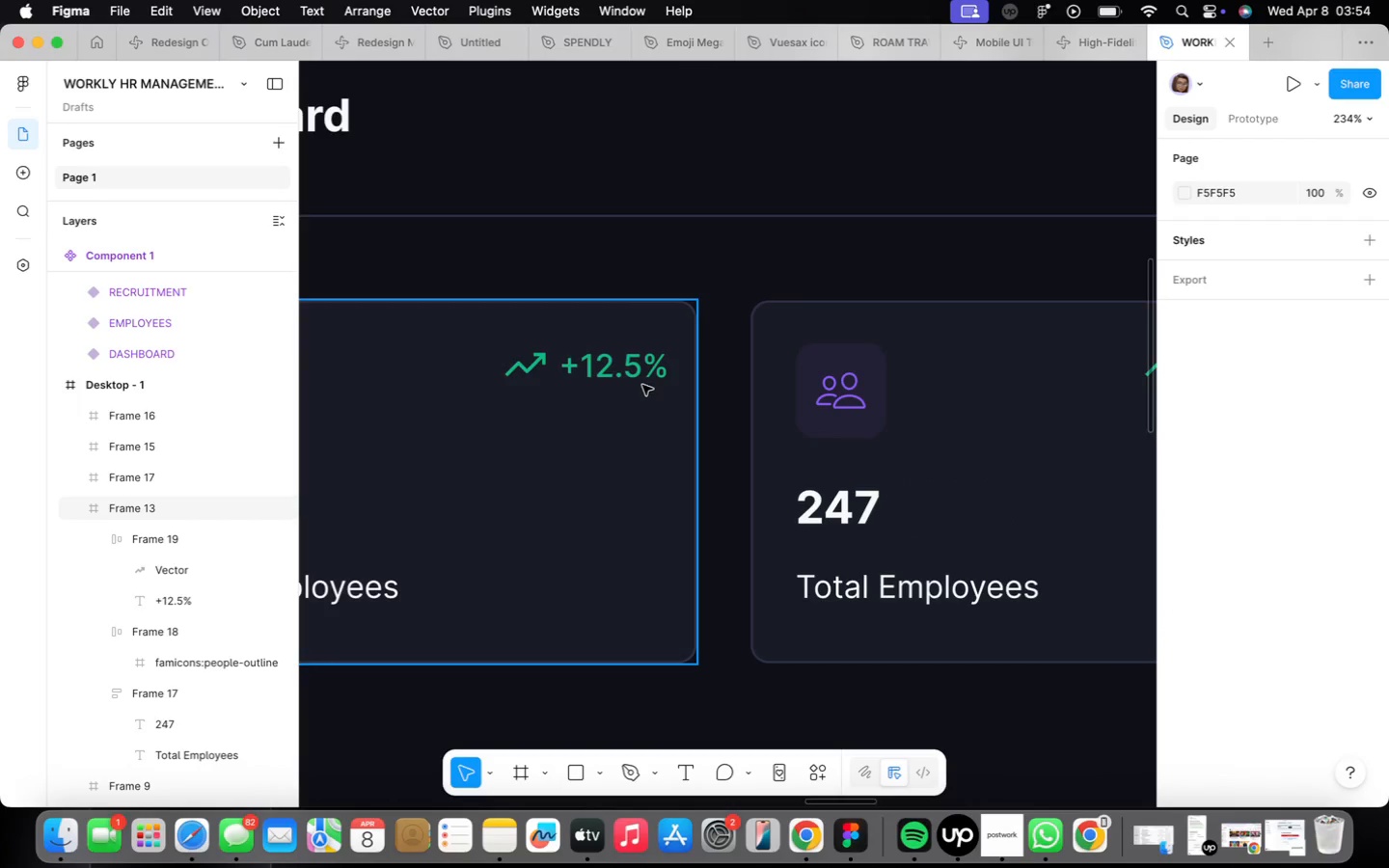 
double_click([642, 385])
 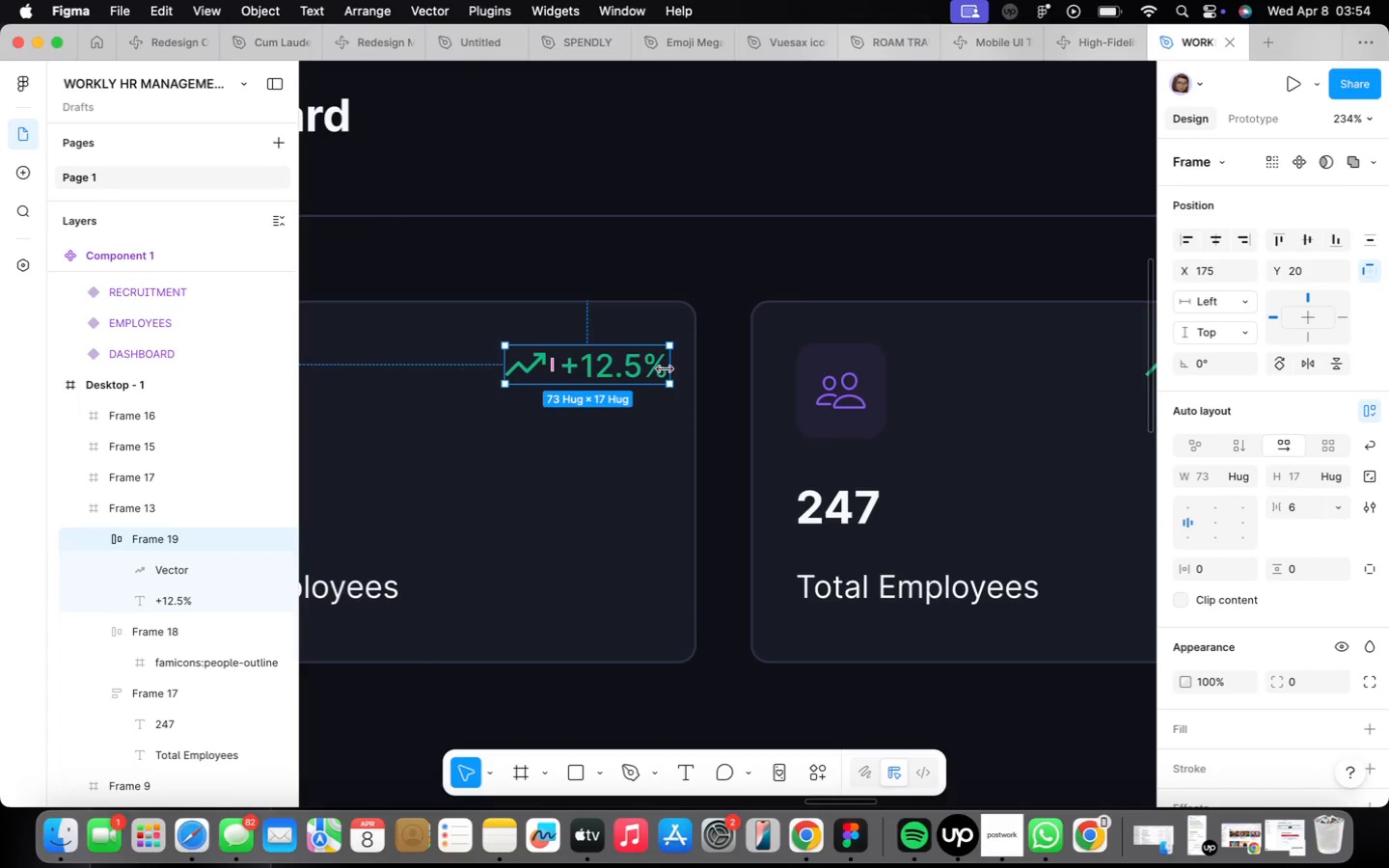 
key(Alt+ArrowLeft)
 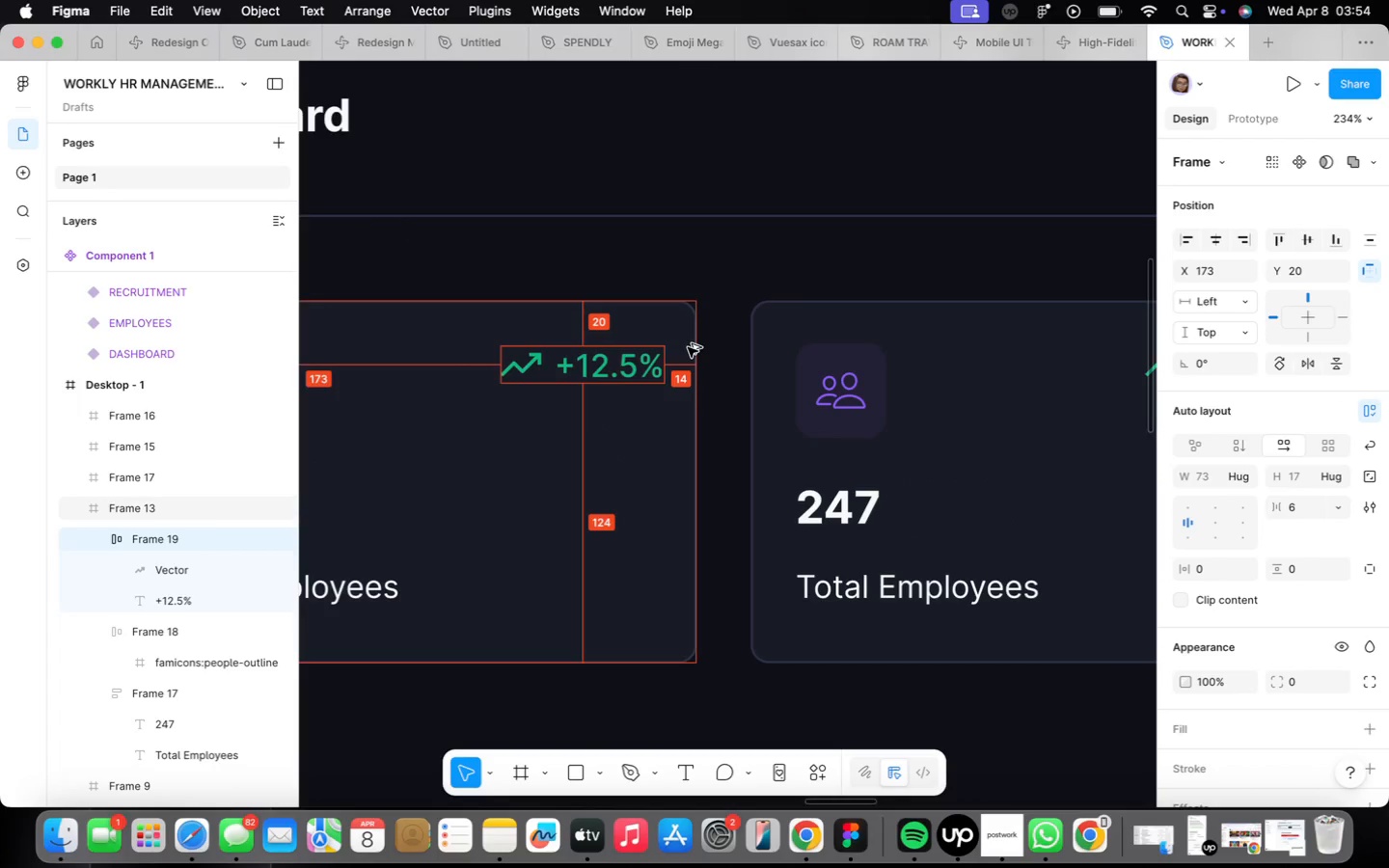 
key(Alt+ArrowLeft)
 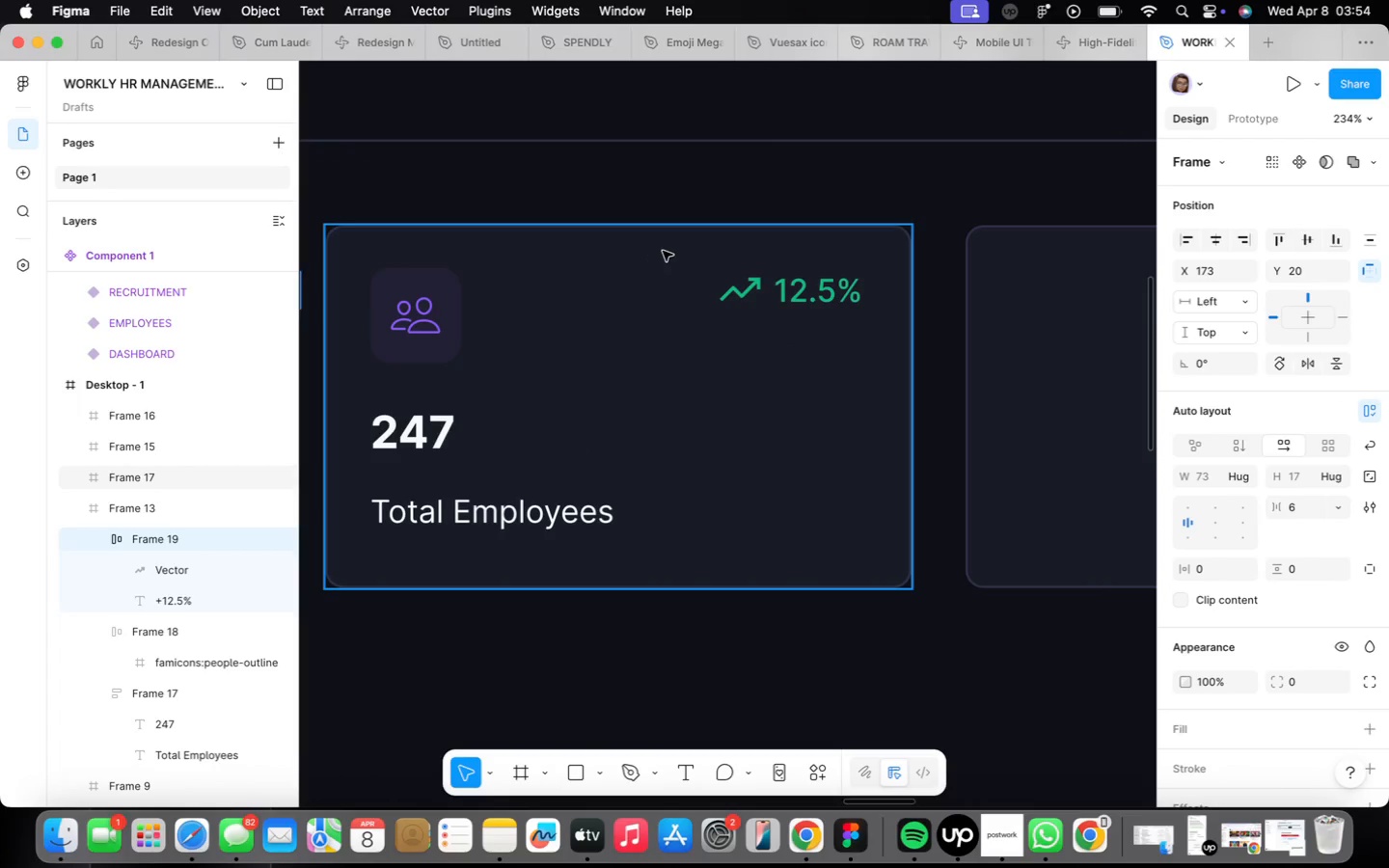 
left_click_drag(start_coordinate=[767, 283], to_coordinate=[772, 283])
 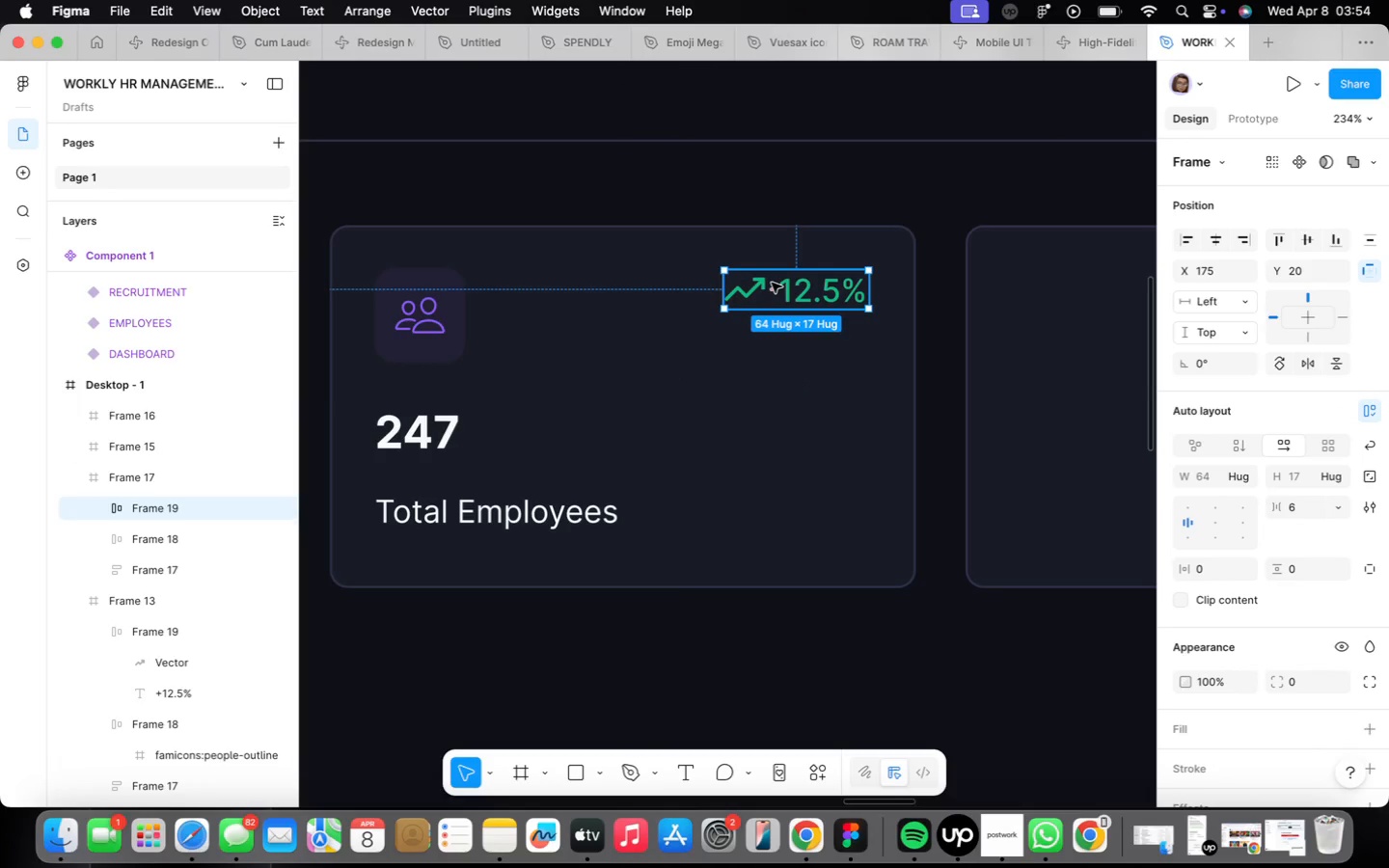 
double_click([772, 283])
 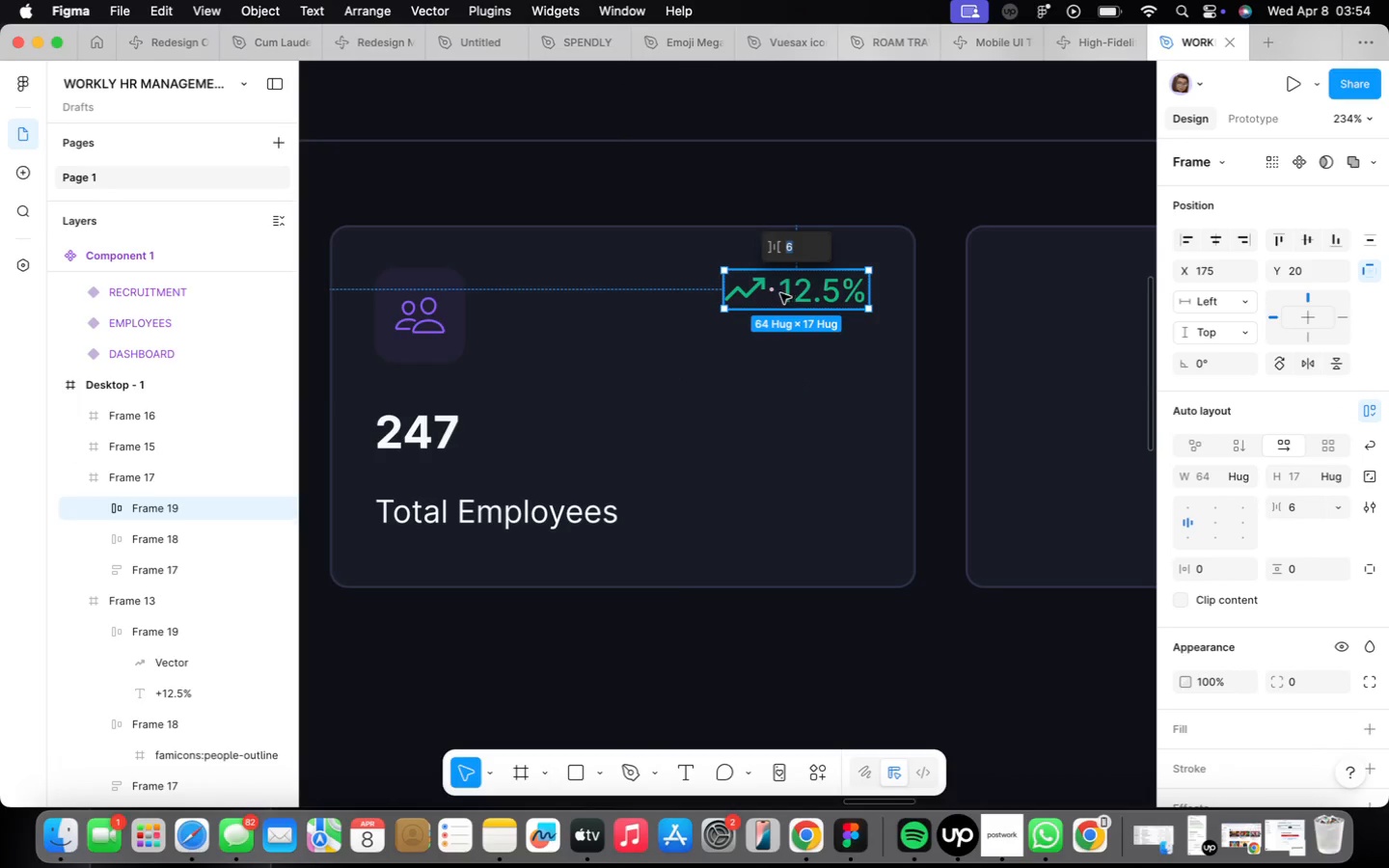 
double_click([781, 293])
 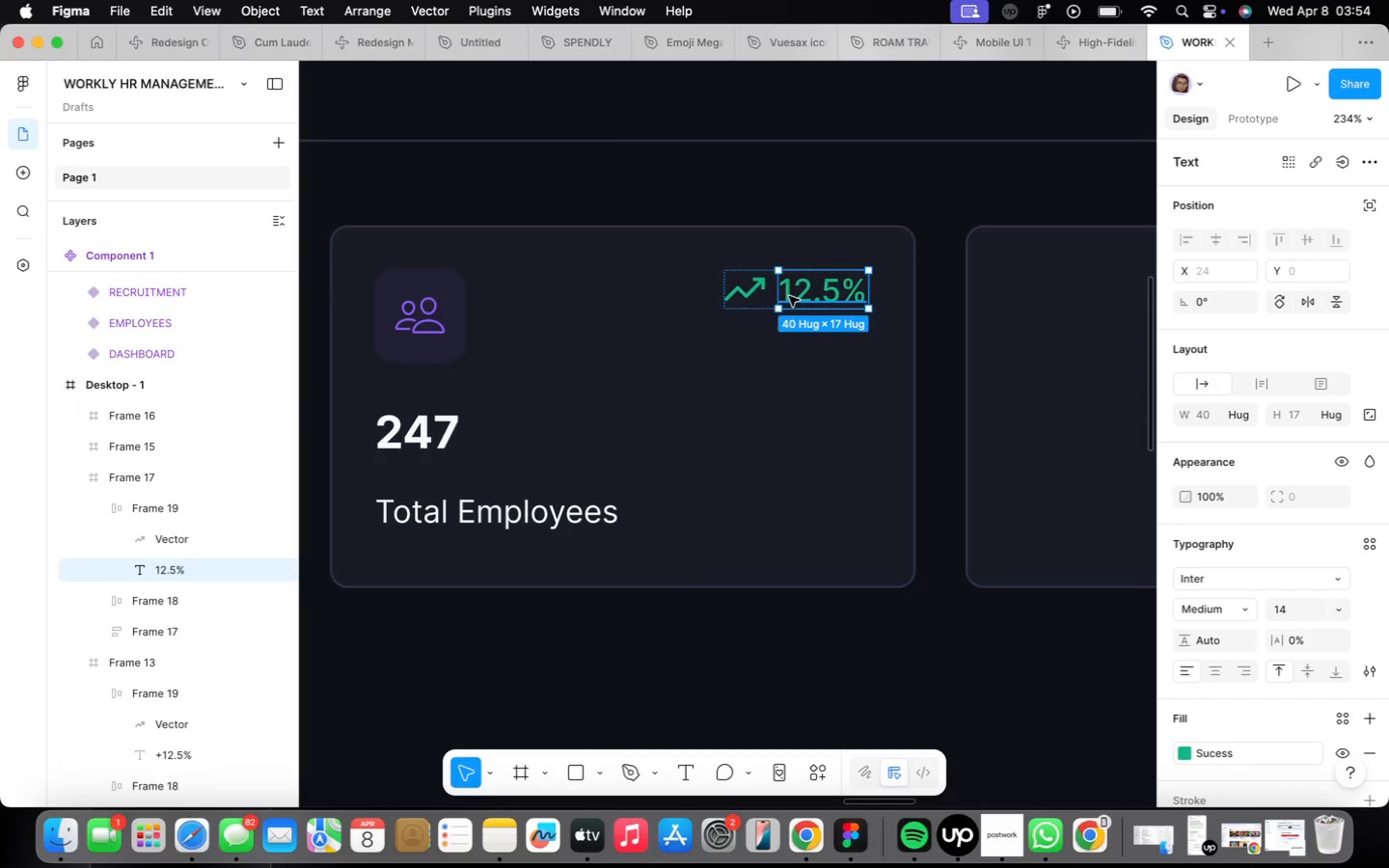 
left_click([789, 296])
 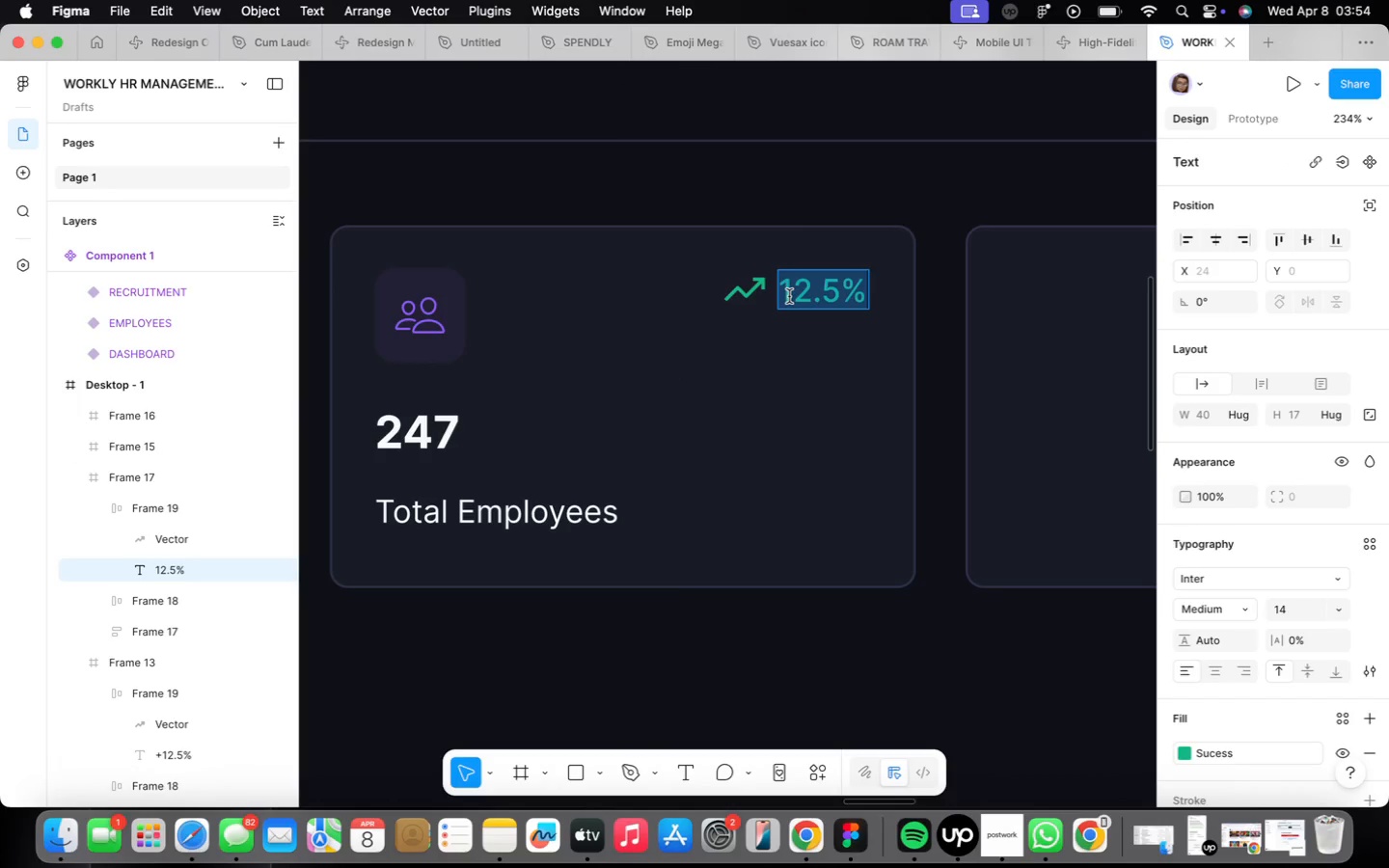 
left_click_drag(start_coordinate=[788, 295], to_coordinate=[831, 297])
 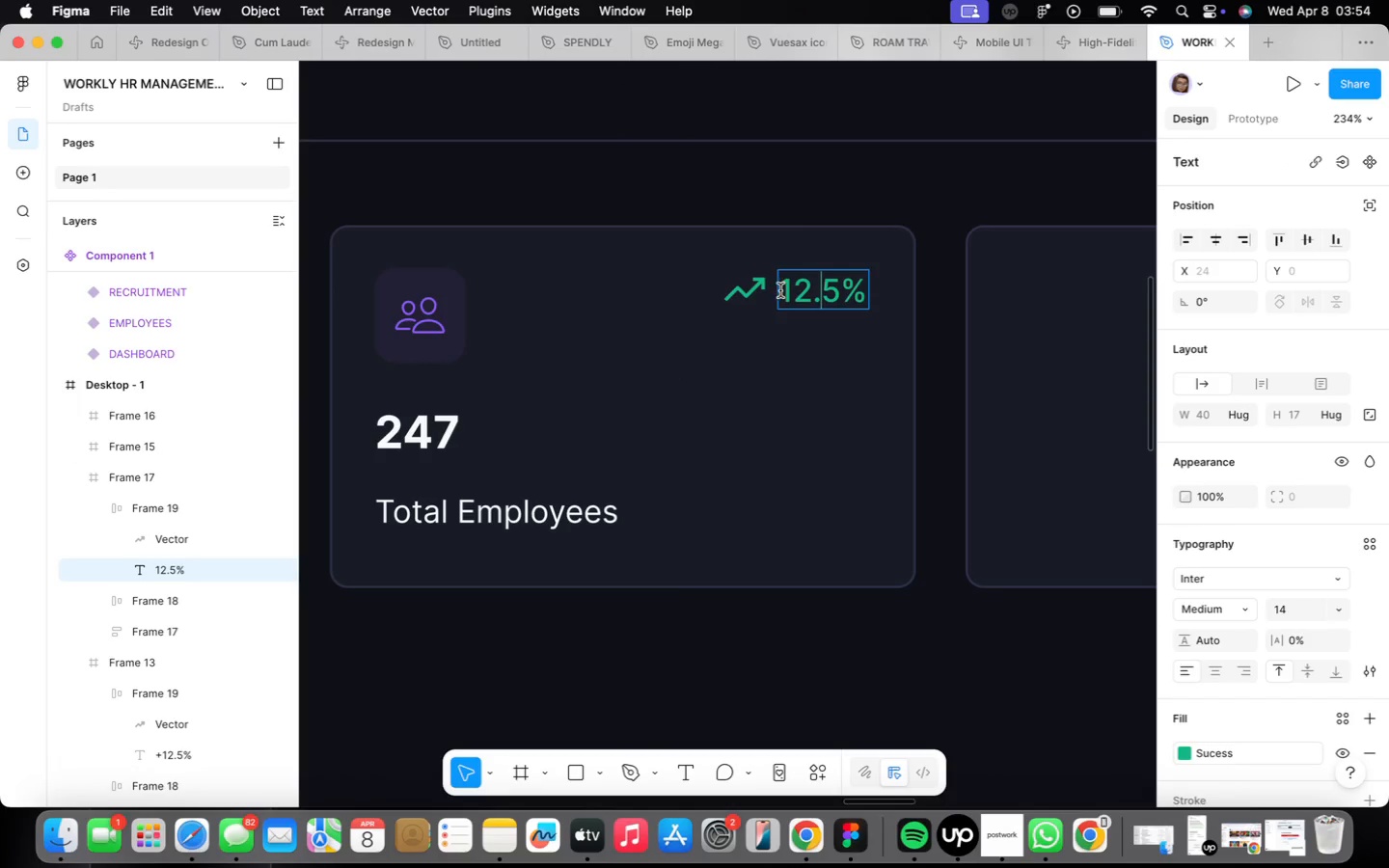 
left_click_drag(start_coordinate=[785, 290], to_coordinate=[835, 297])
 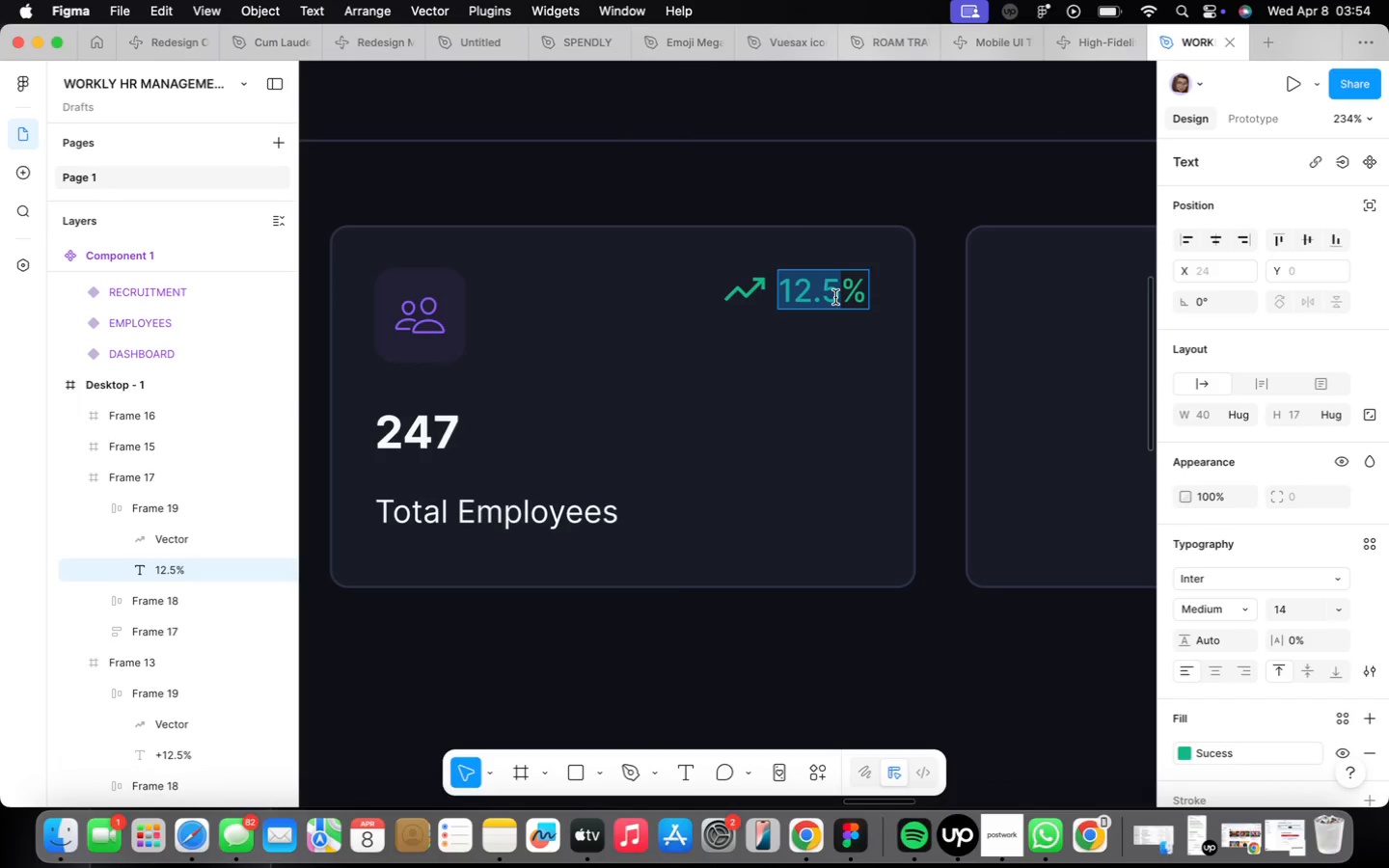 
key(Shift+ShiftLeft)
 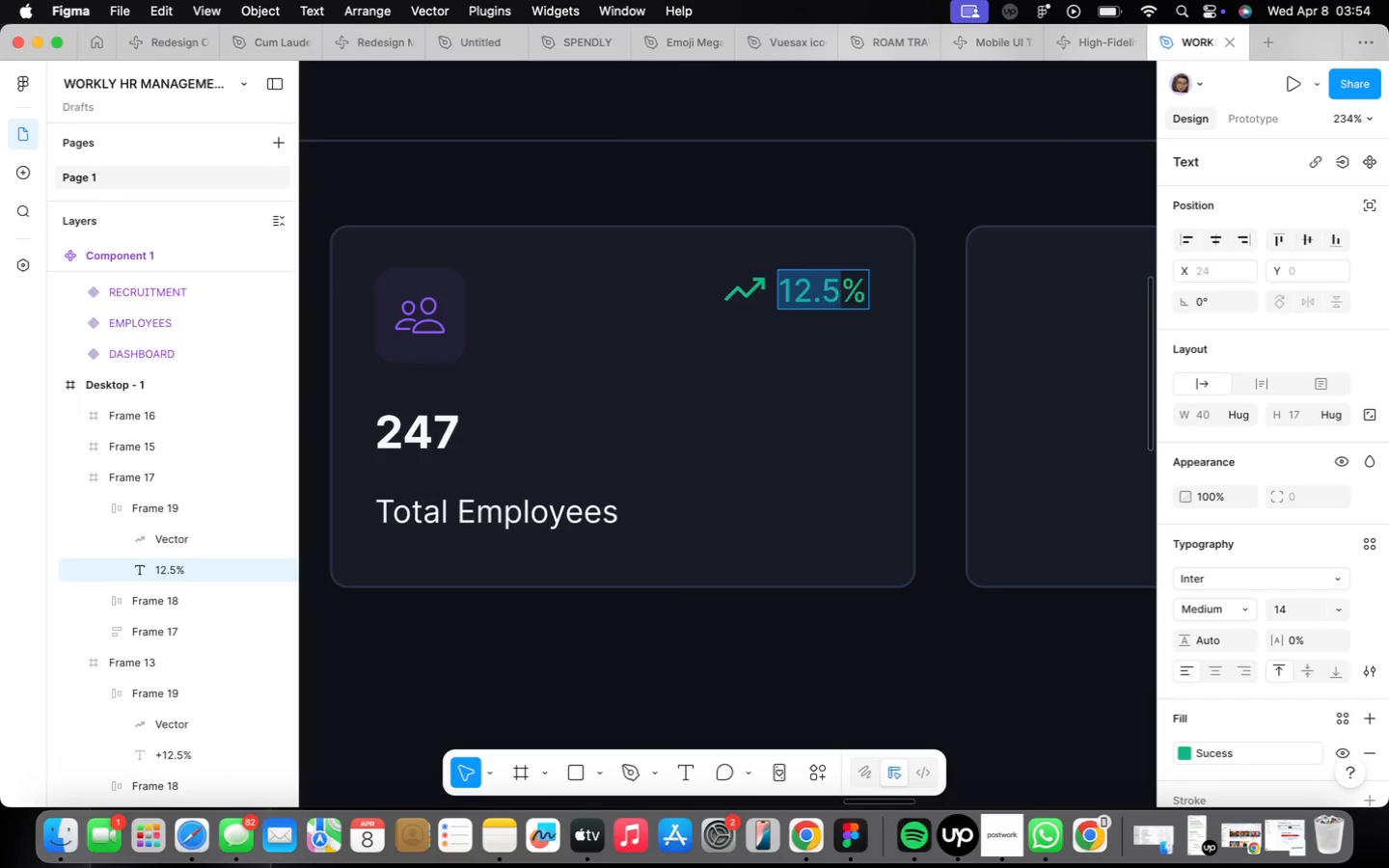 
key(Shift+Equal)
 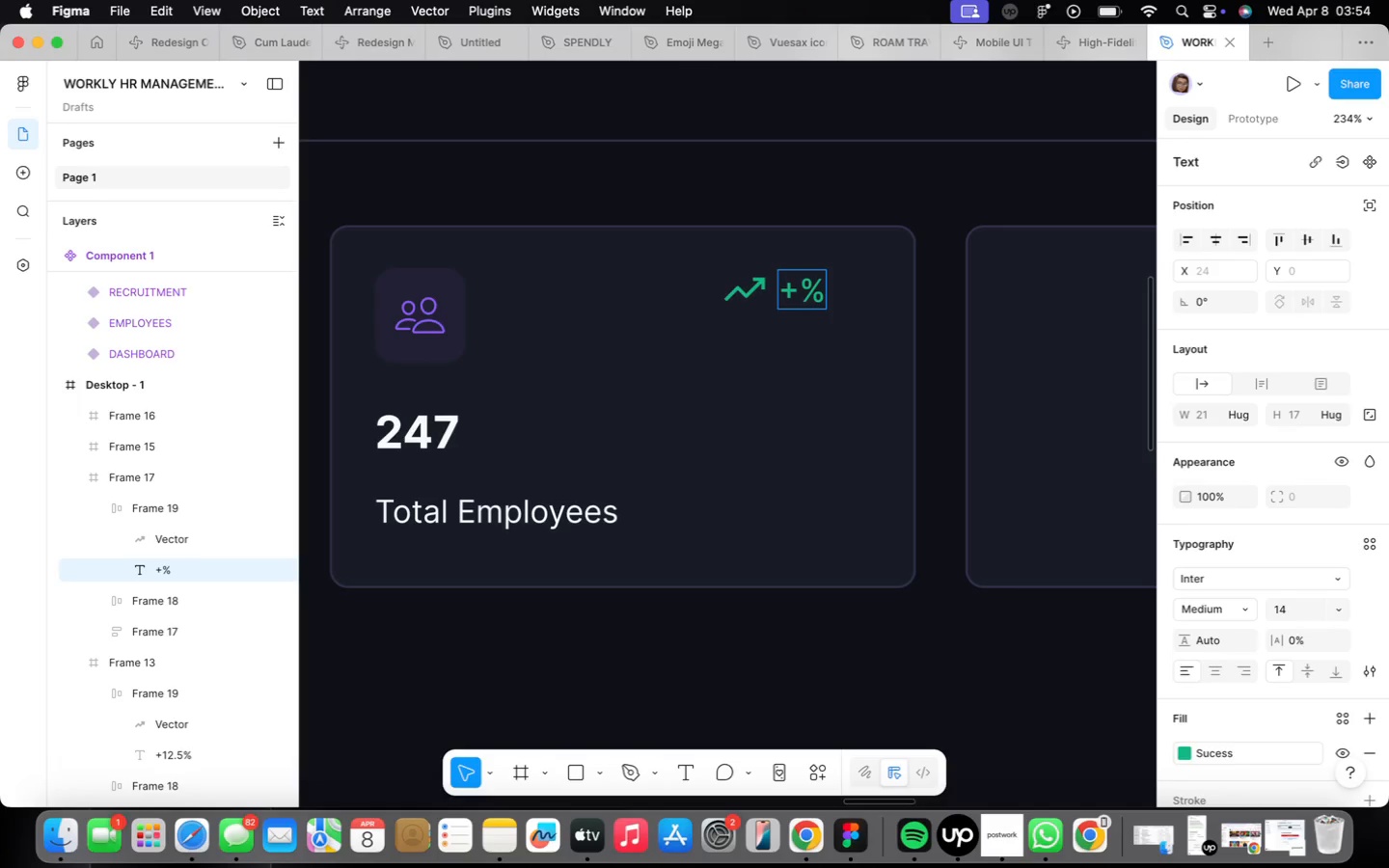 
key(3)
 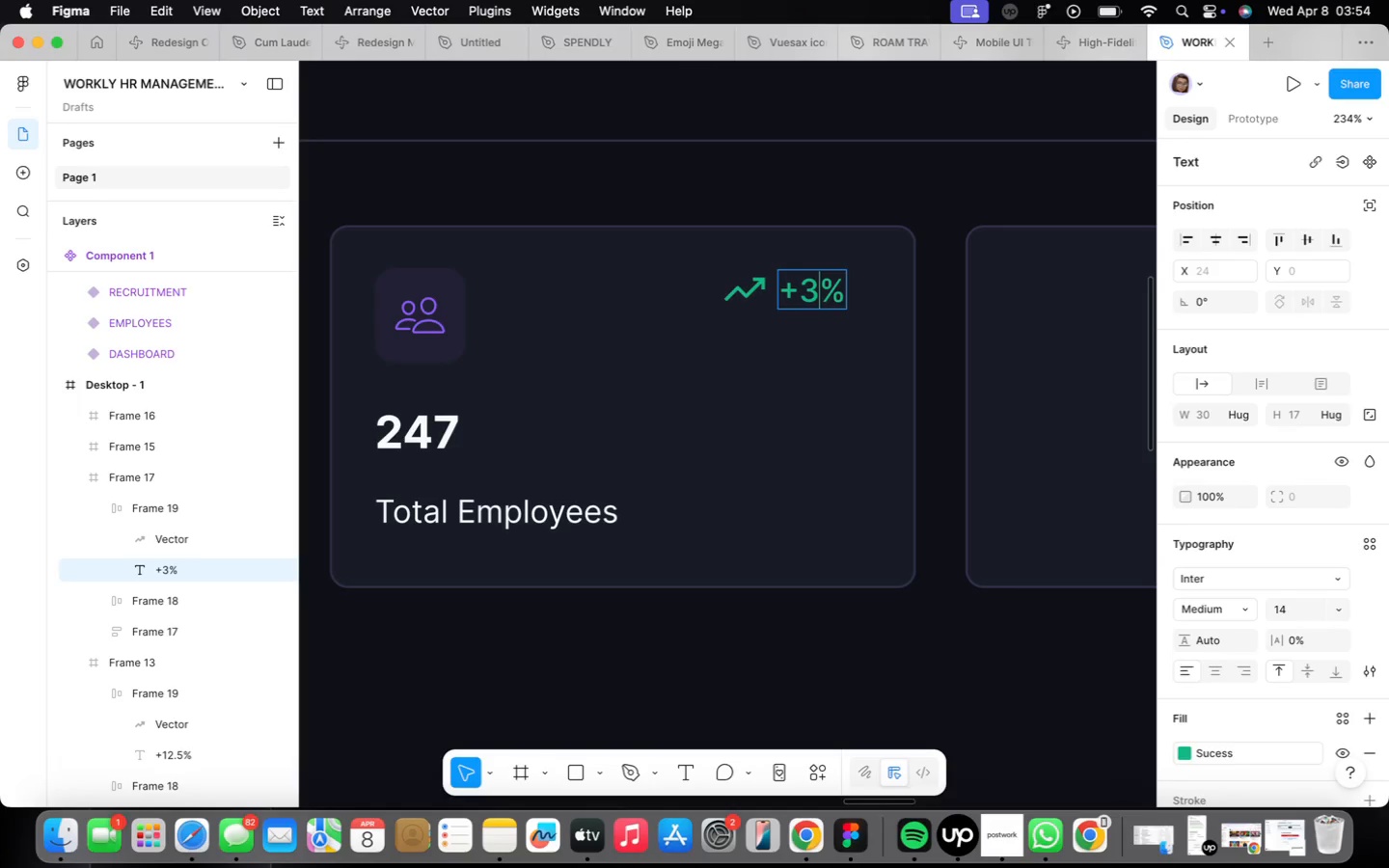 
wait(5.53)
 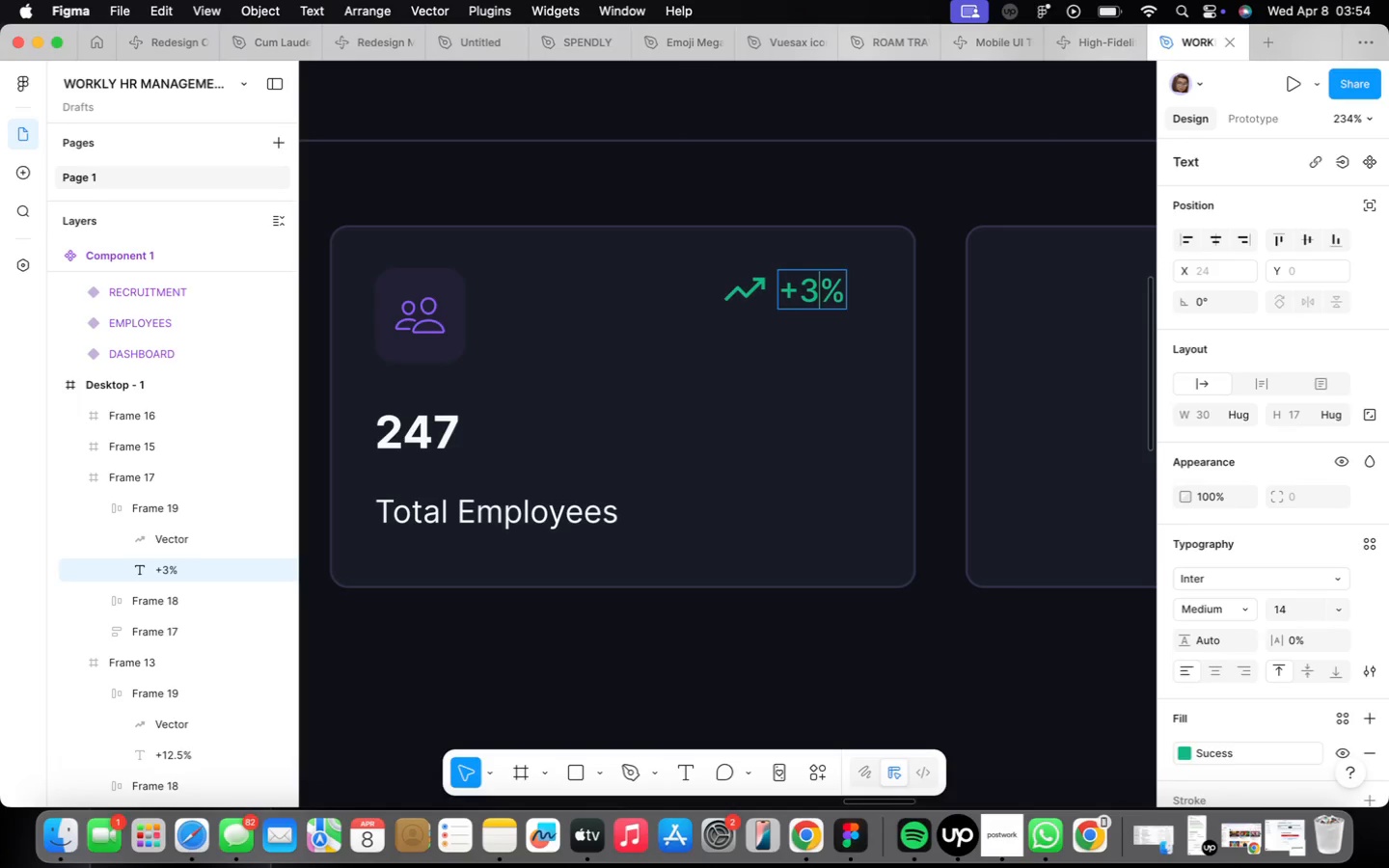 
key(ArrowRight)
 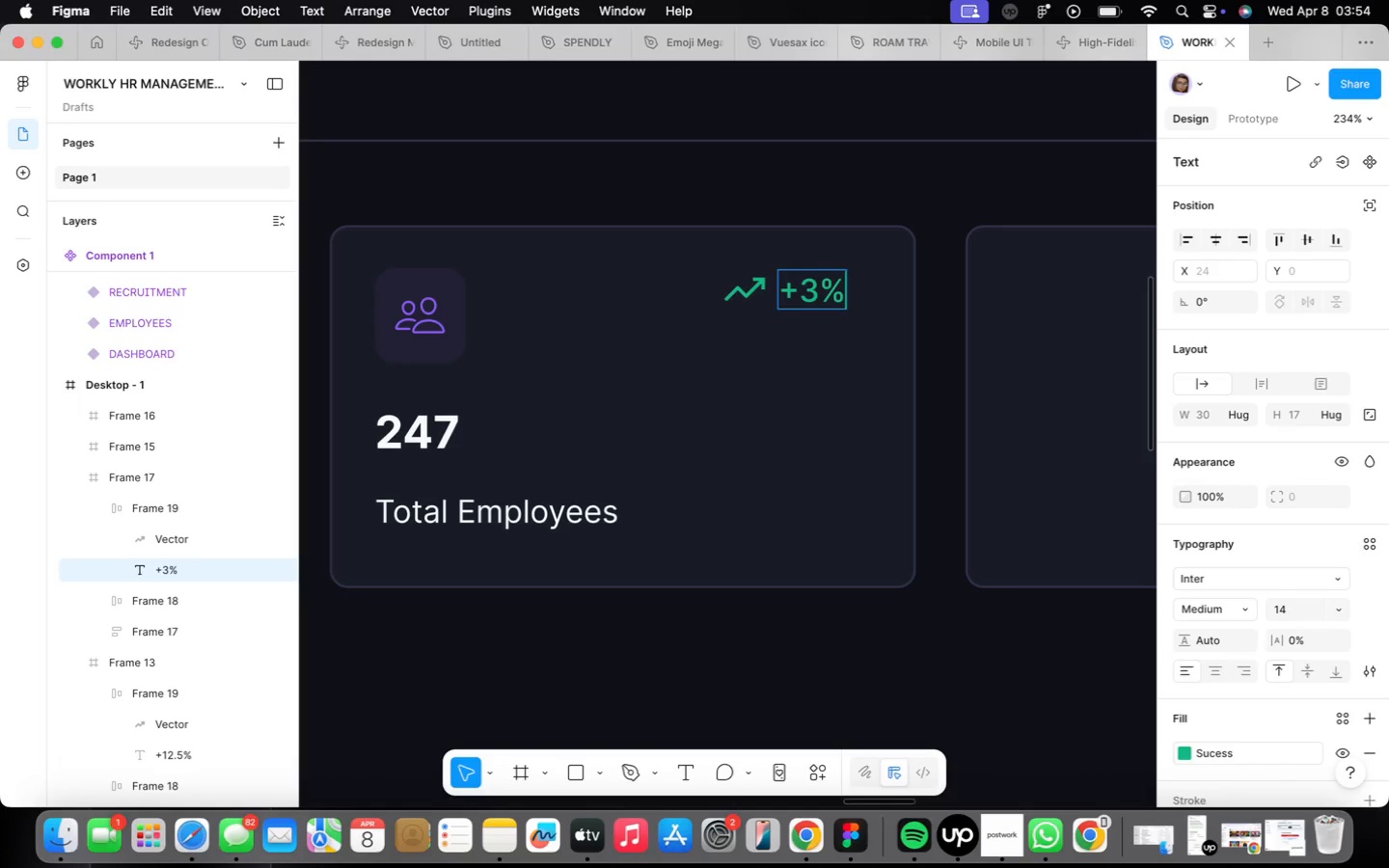 
key(Backspace)
 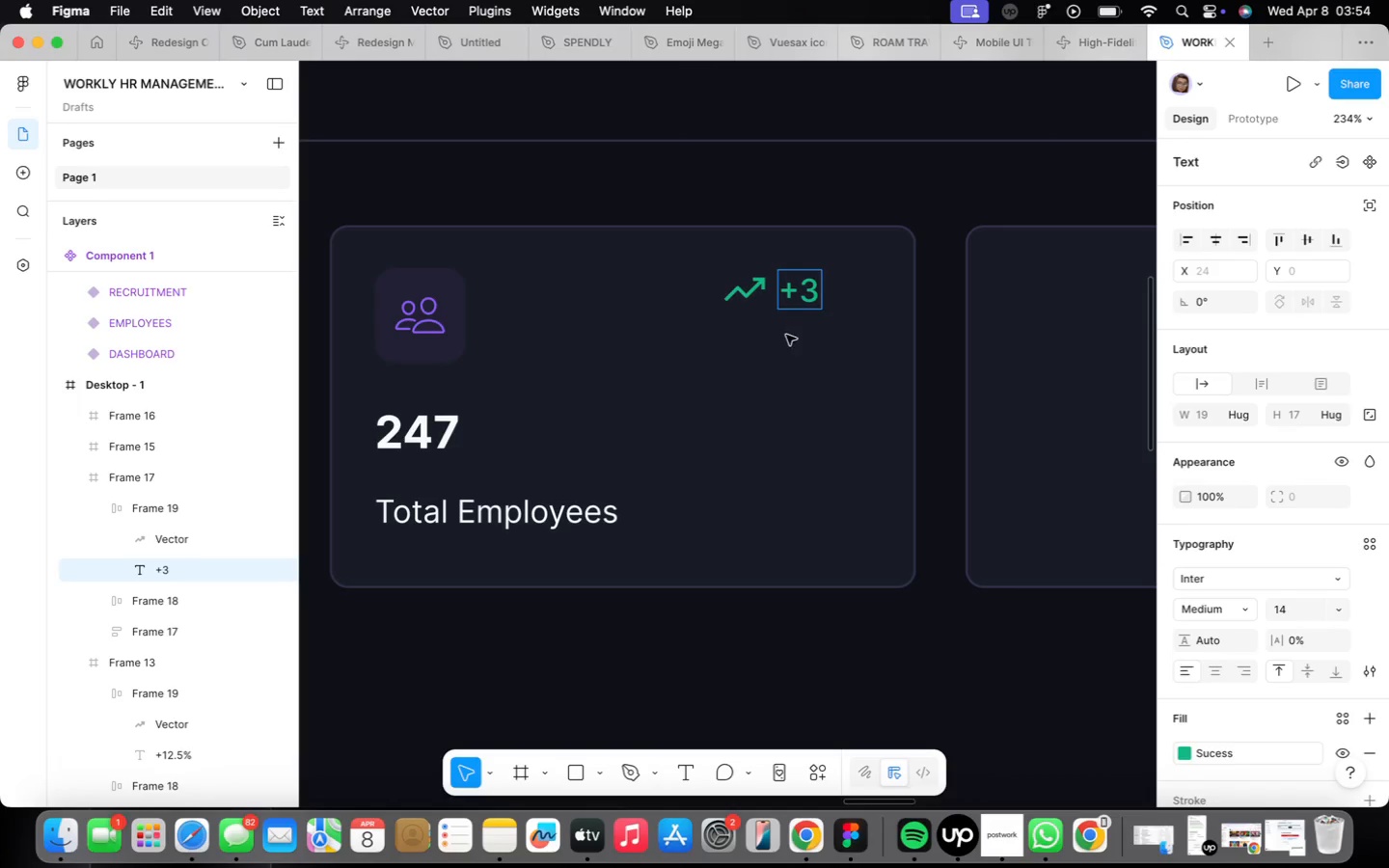 
left_click([785, 339])
 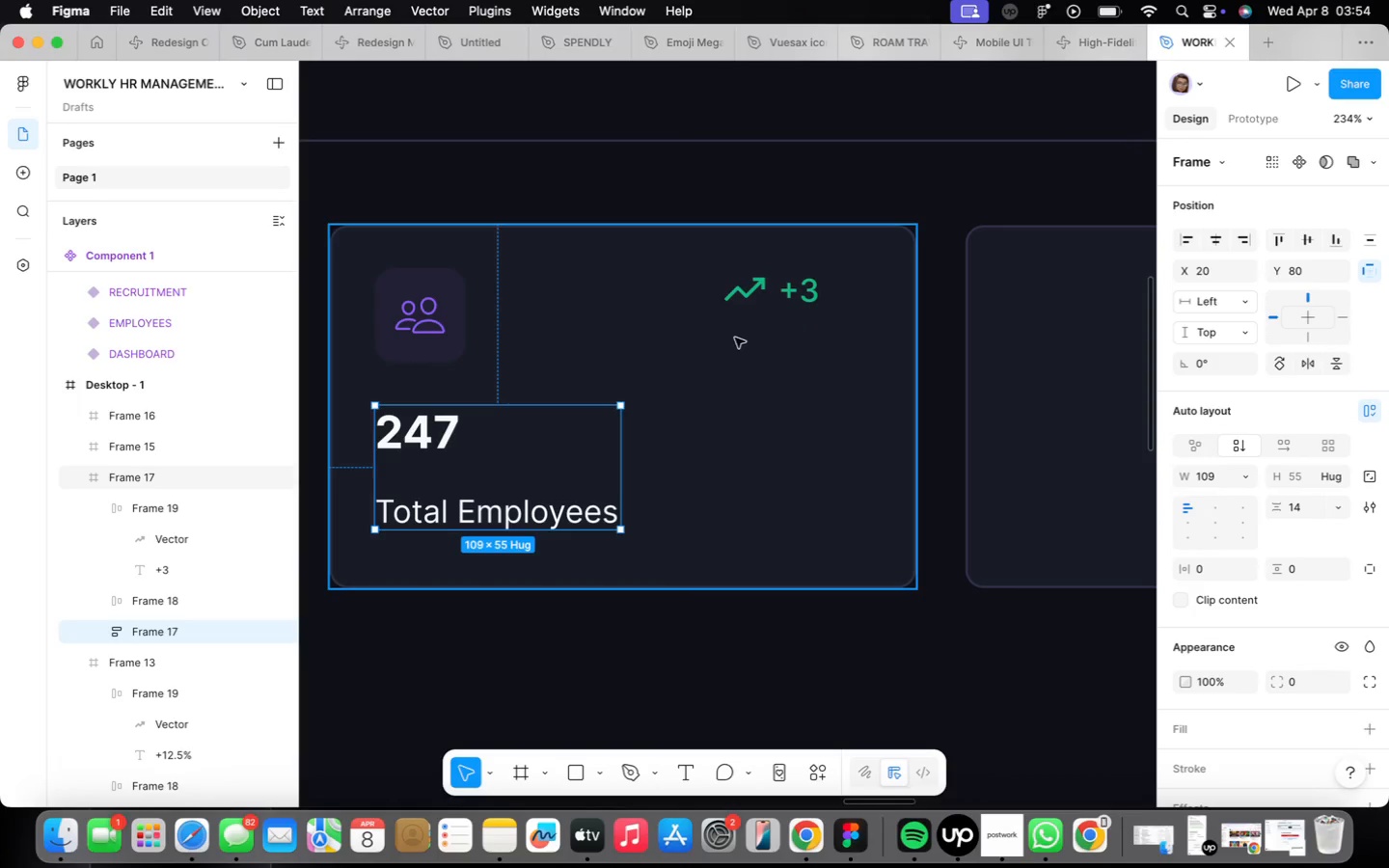 
left_click([770, 293])
 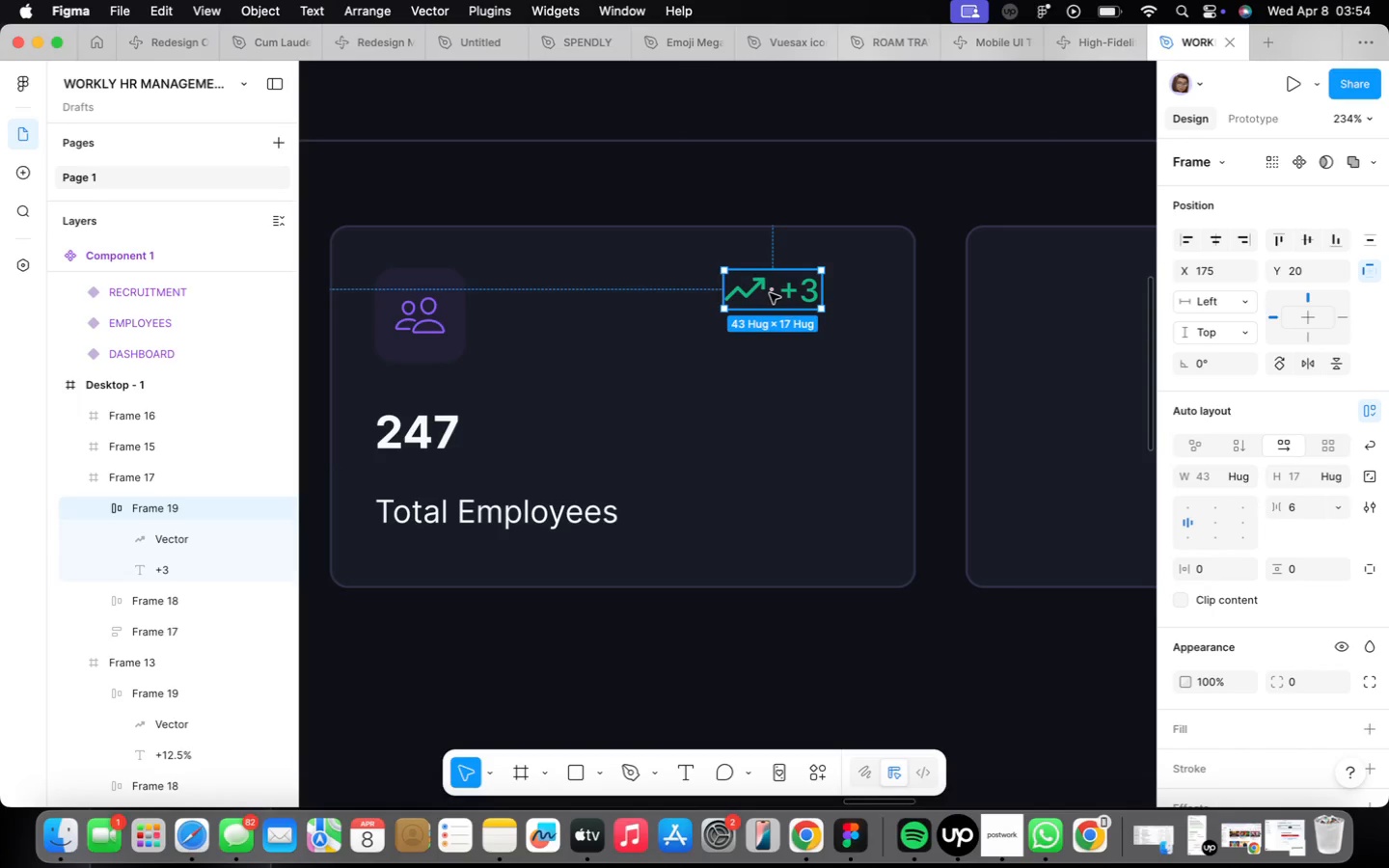 
hold_key(key=ArrowRight, duration=1.51)
 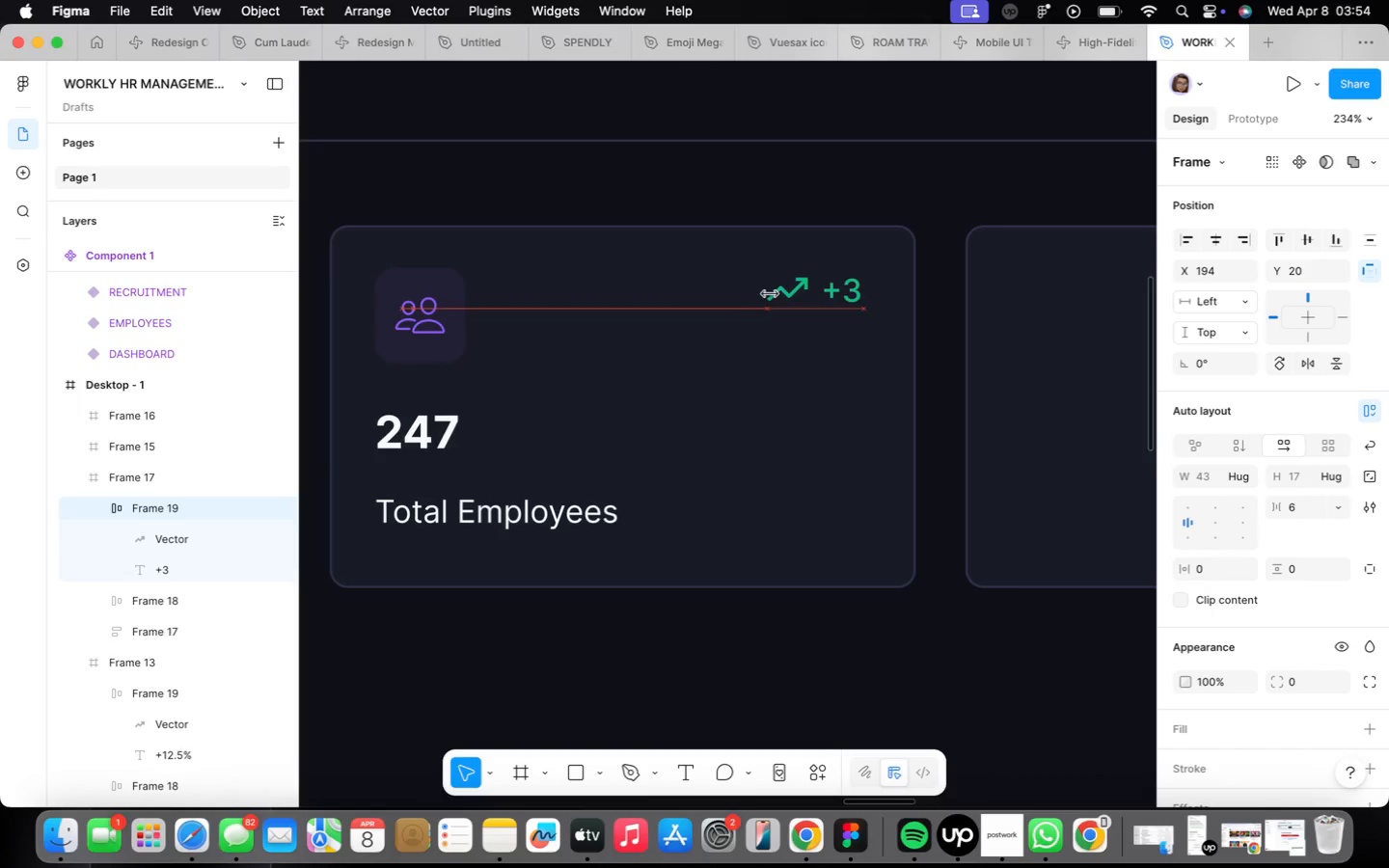 
hold_key(key=ArrowRight, duration=0.76)
 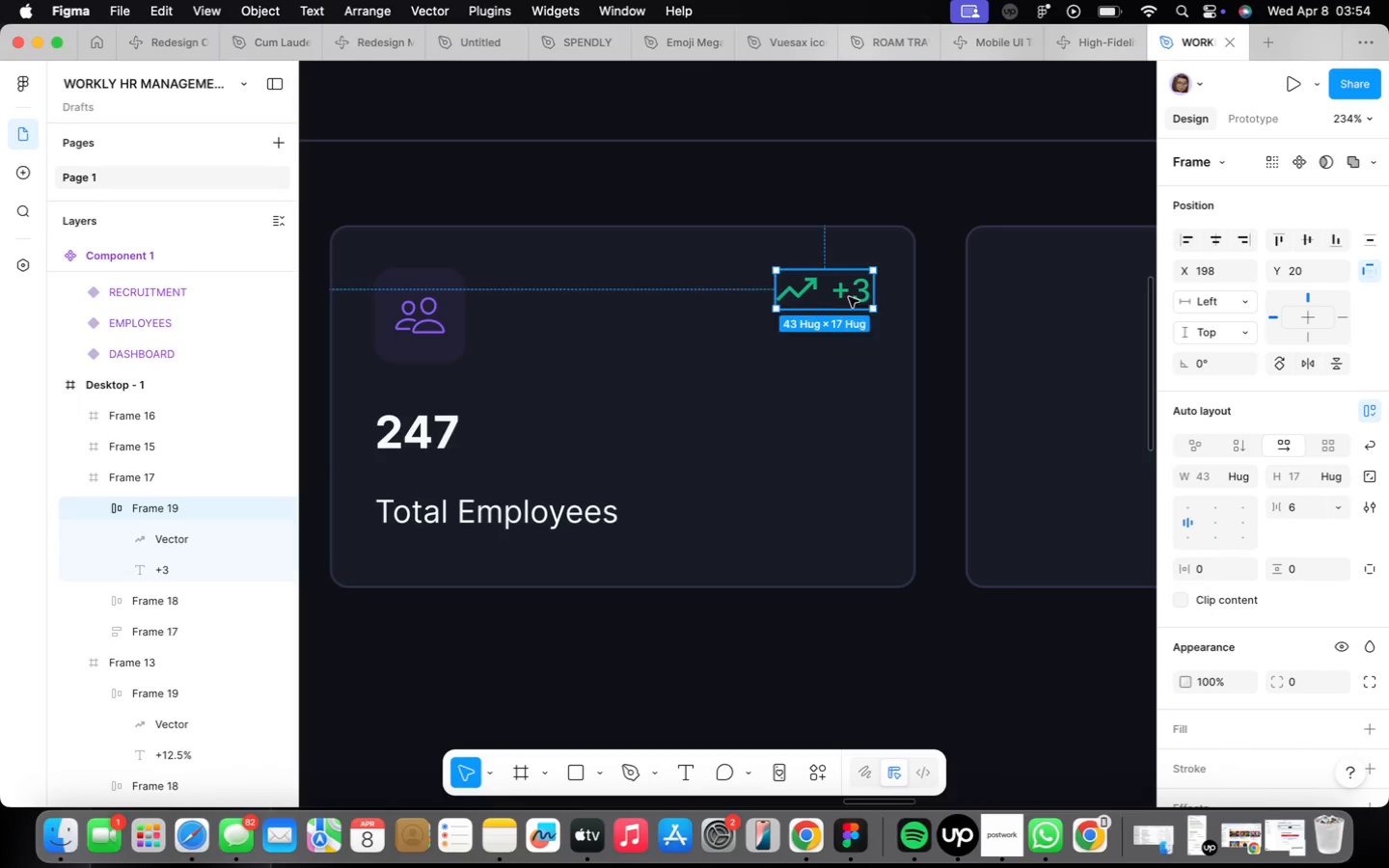 
key(Alt+ArrowRight)
 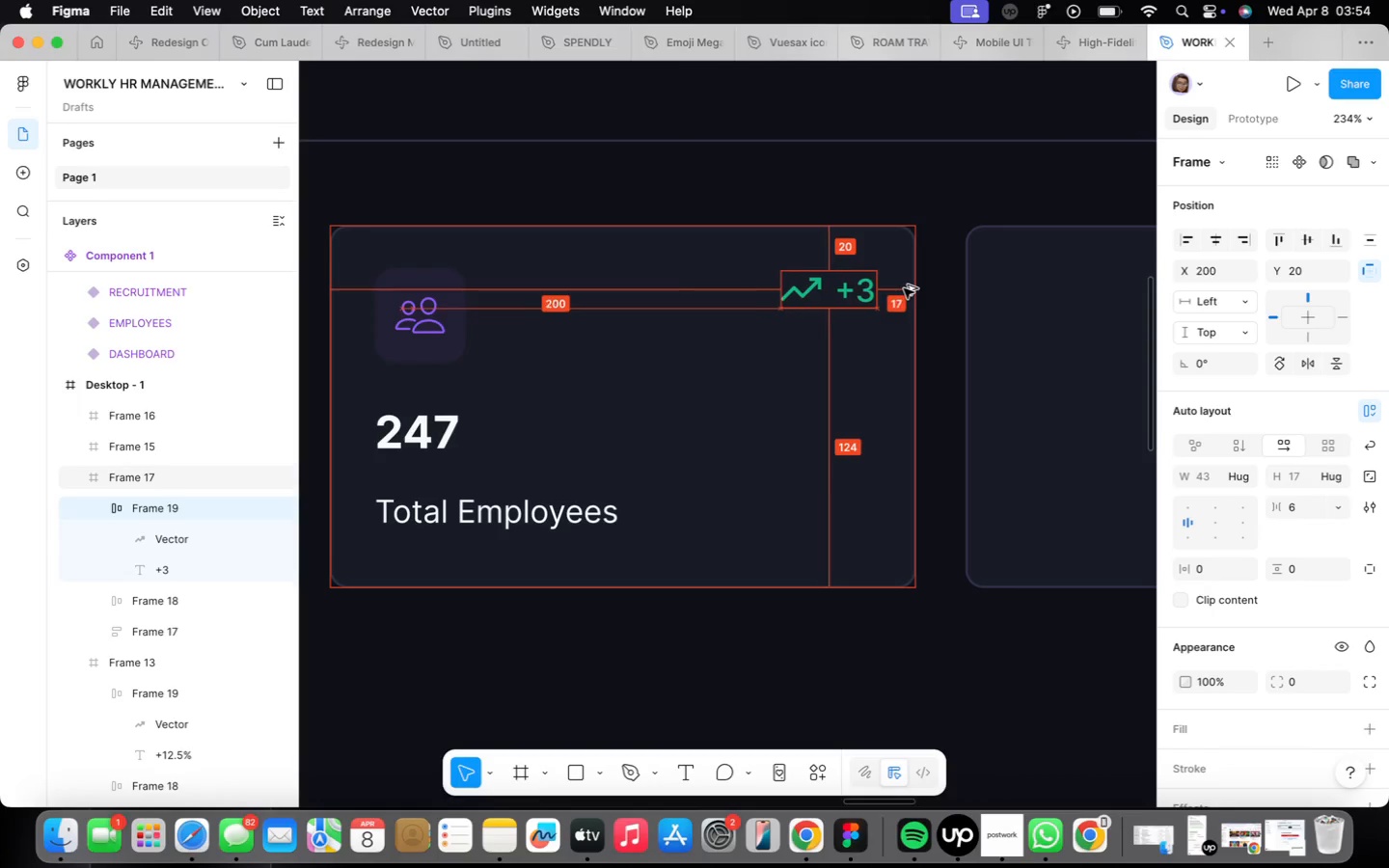 
key(Alt+ArrowRight)
 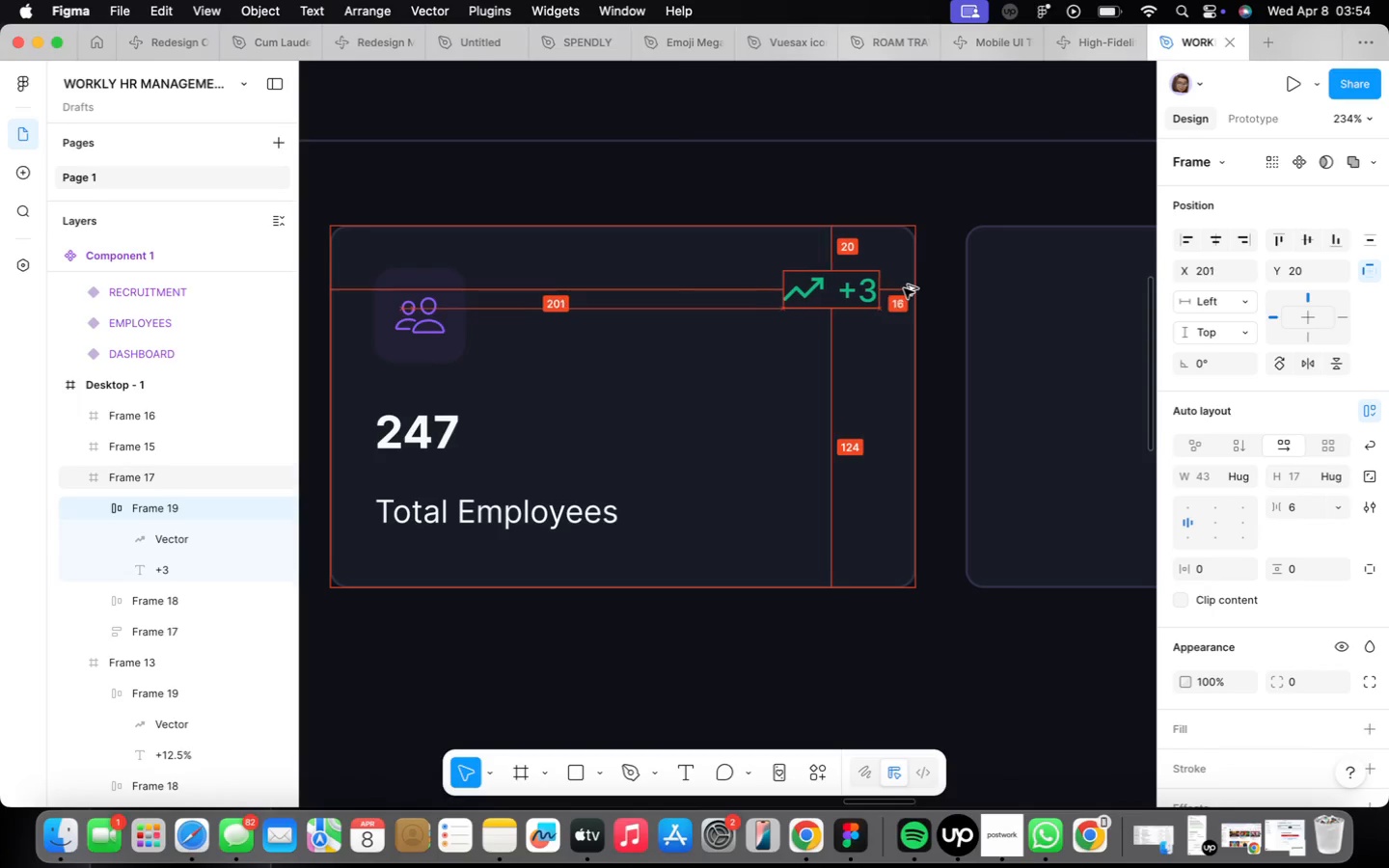 
key(Alt+ArrowRight)
 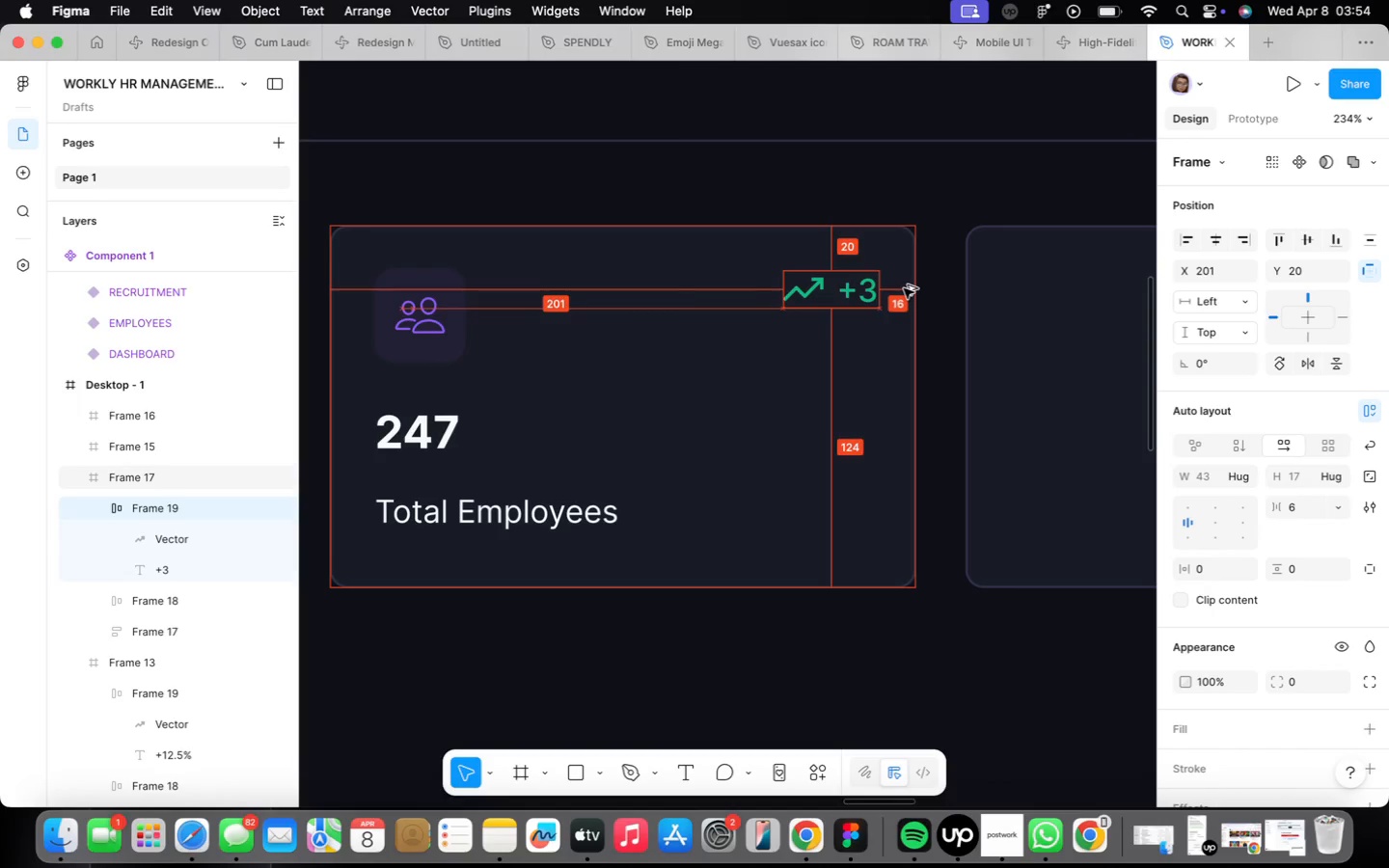 
key(Alt+ArrowRight)
 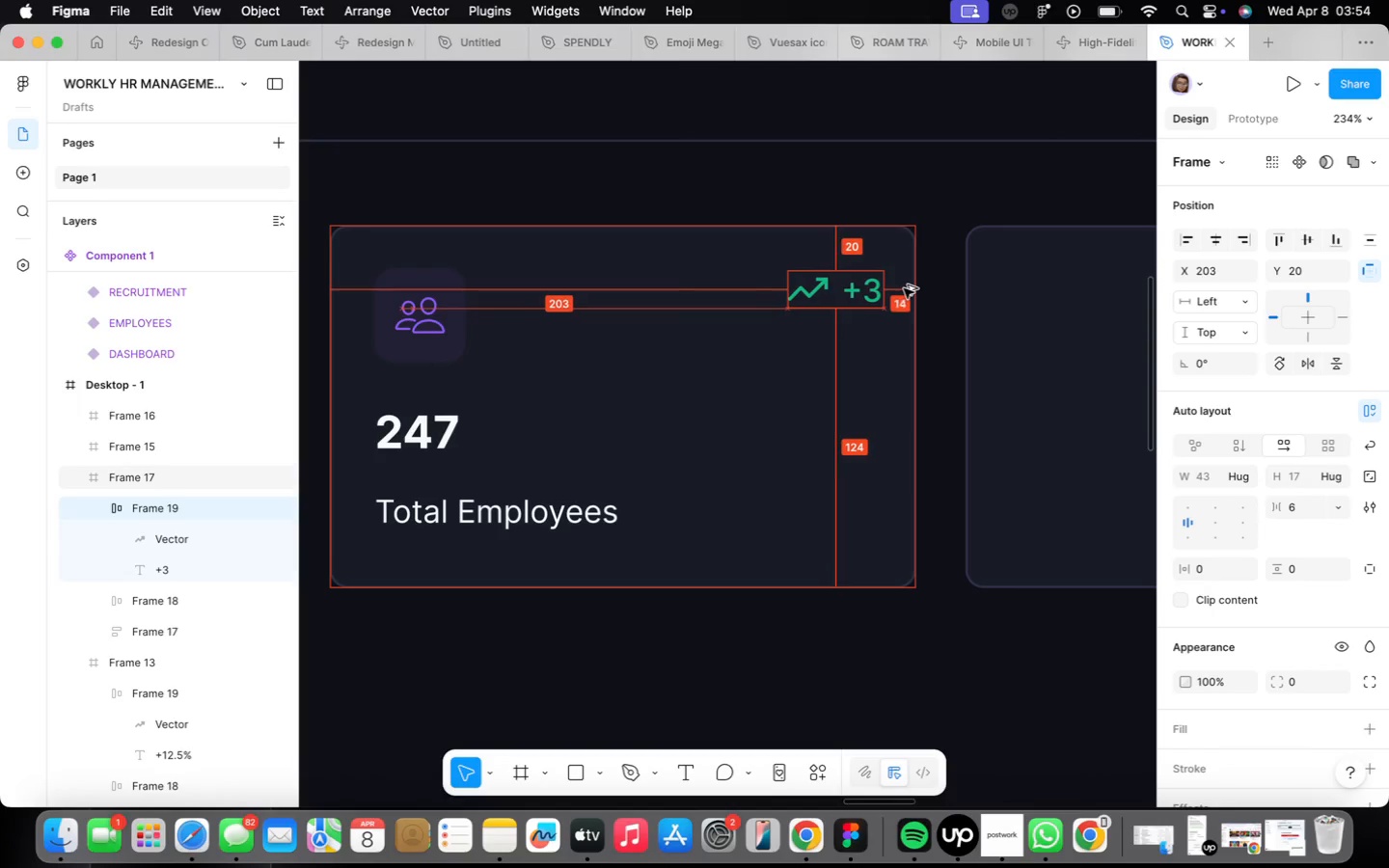 
key(Alt+ArrowRight)
 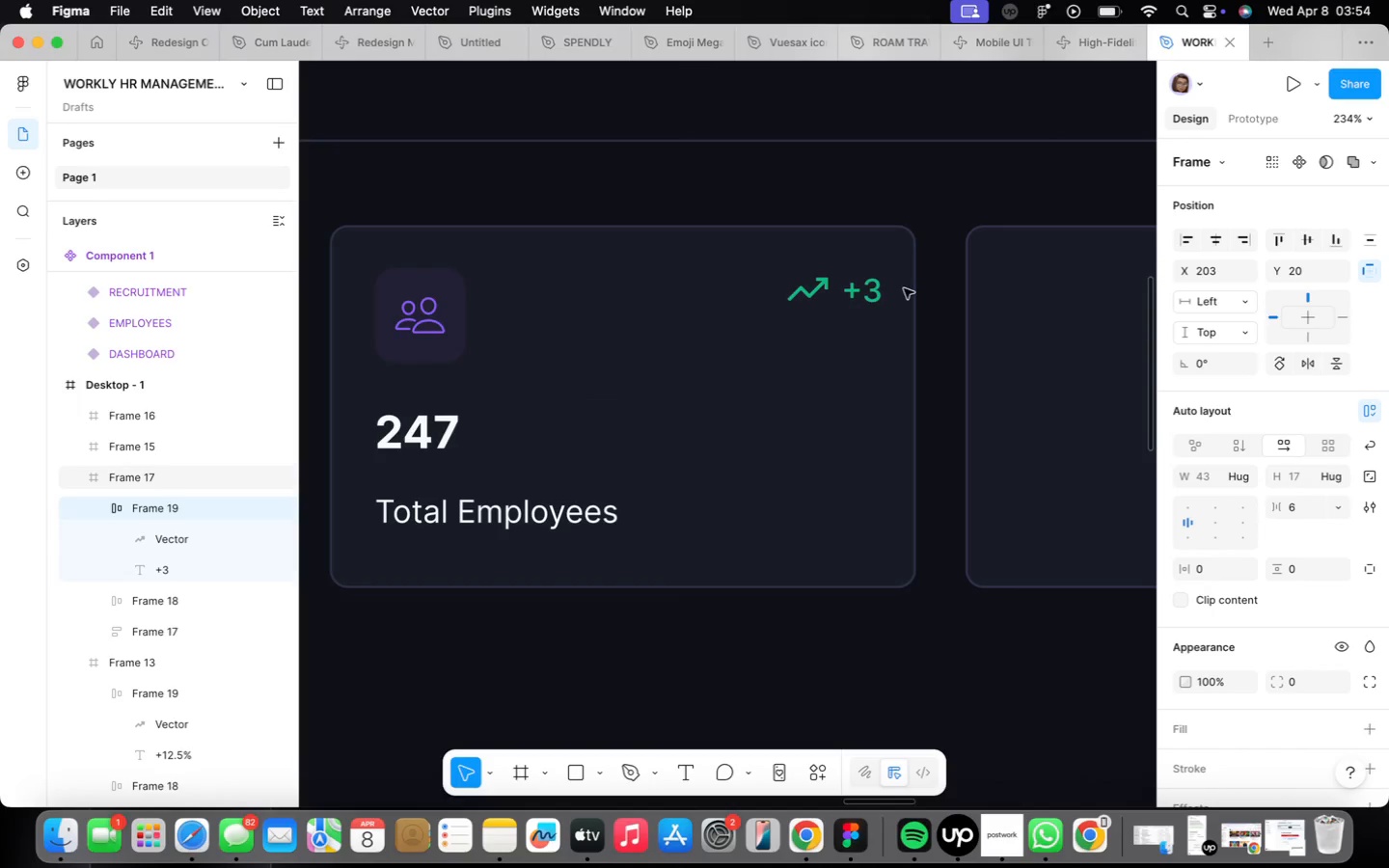 
hold_key(key=OptionLeft, duration=0.46)
 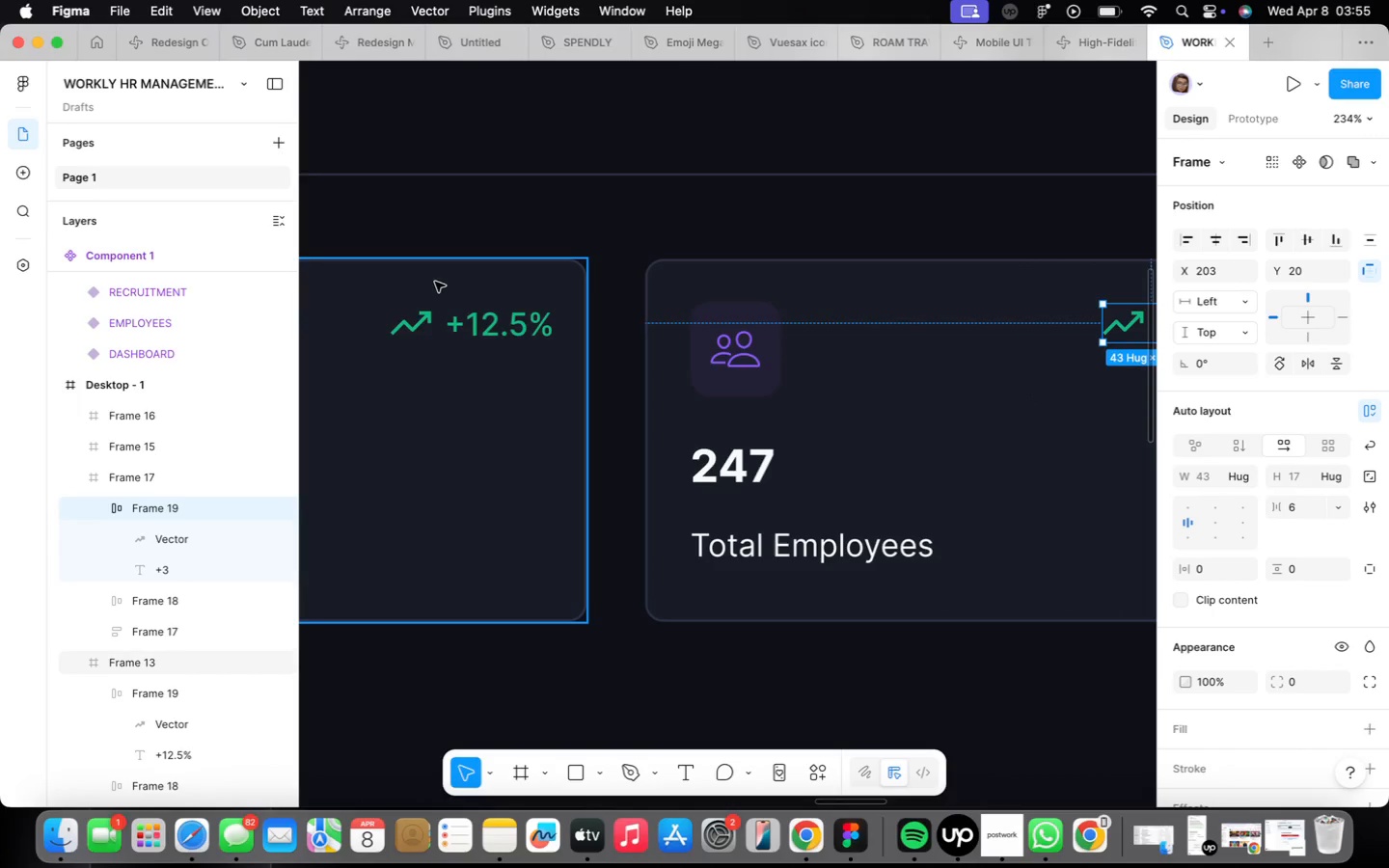 
double_click([451, 312])
 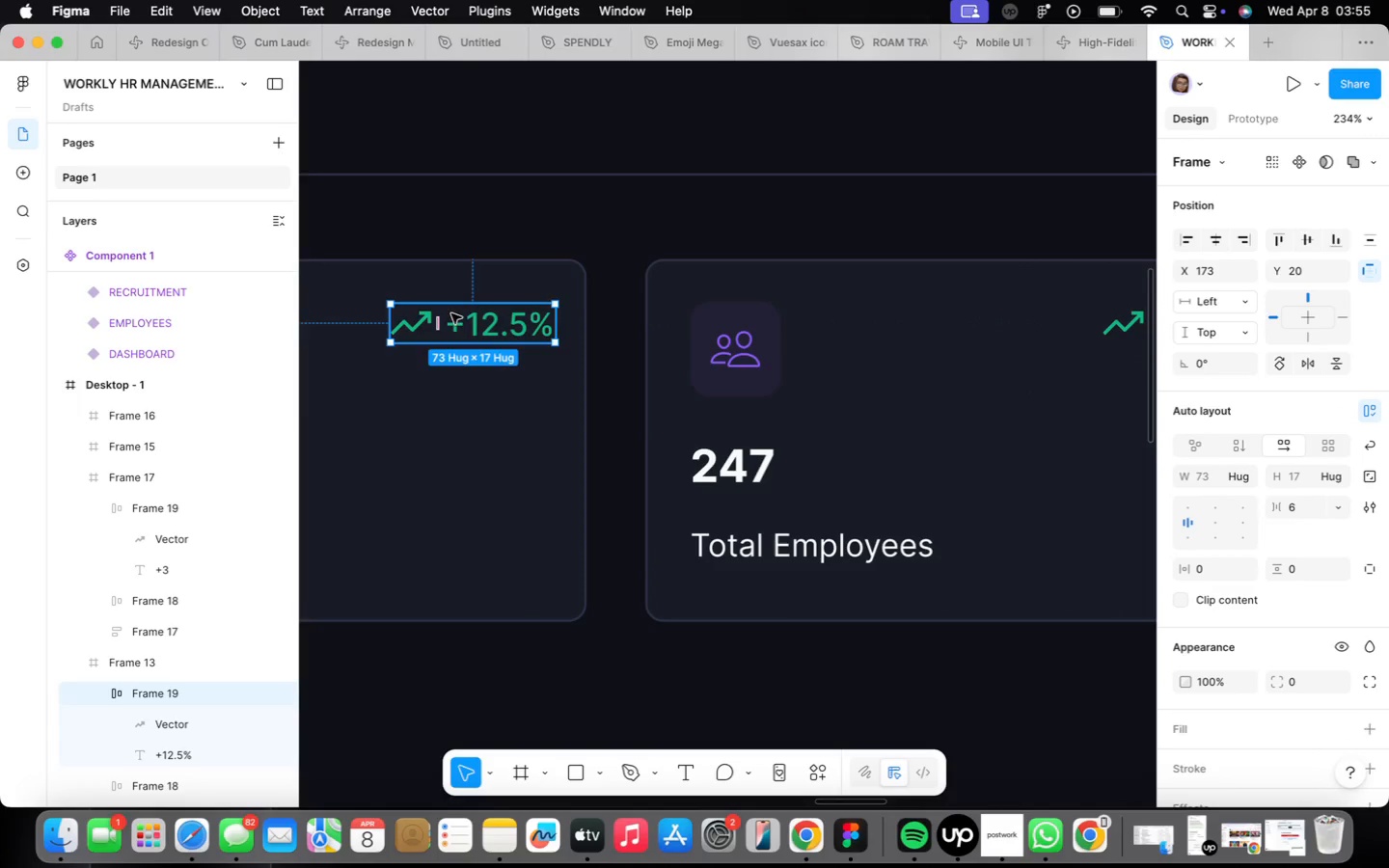 
hold_key(key=OptionLeft, duration=0.94)
 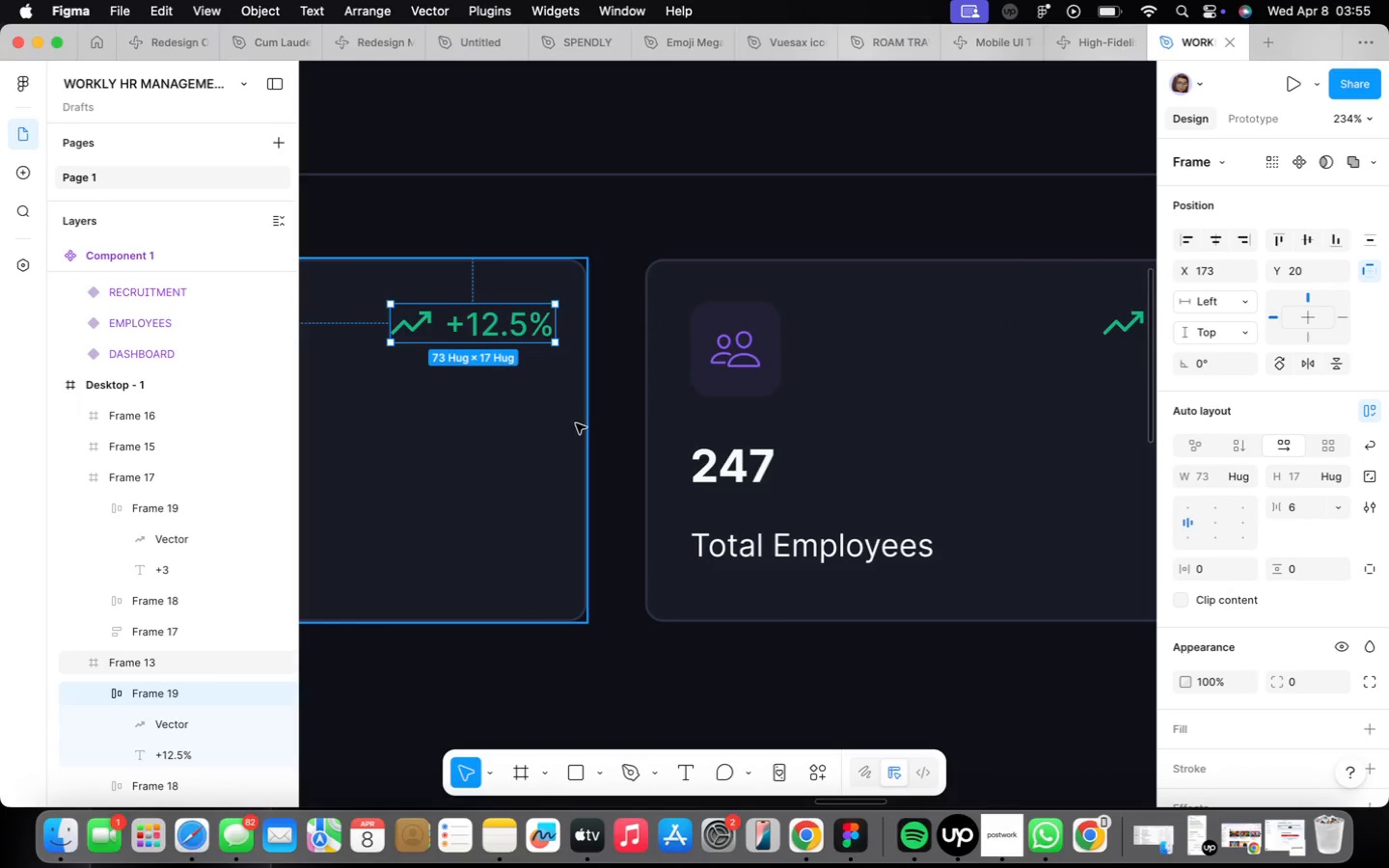 
scroll: coordinate [575, 422], scroll_direction: down, amount: 5.0
 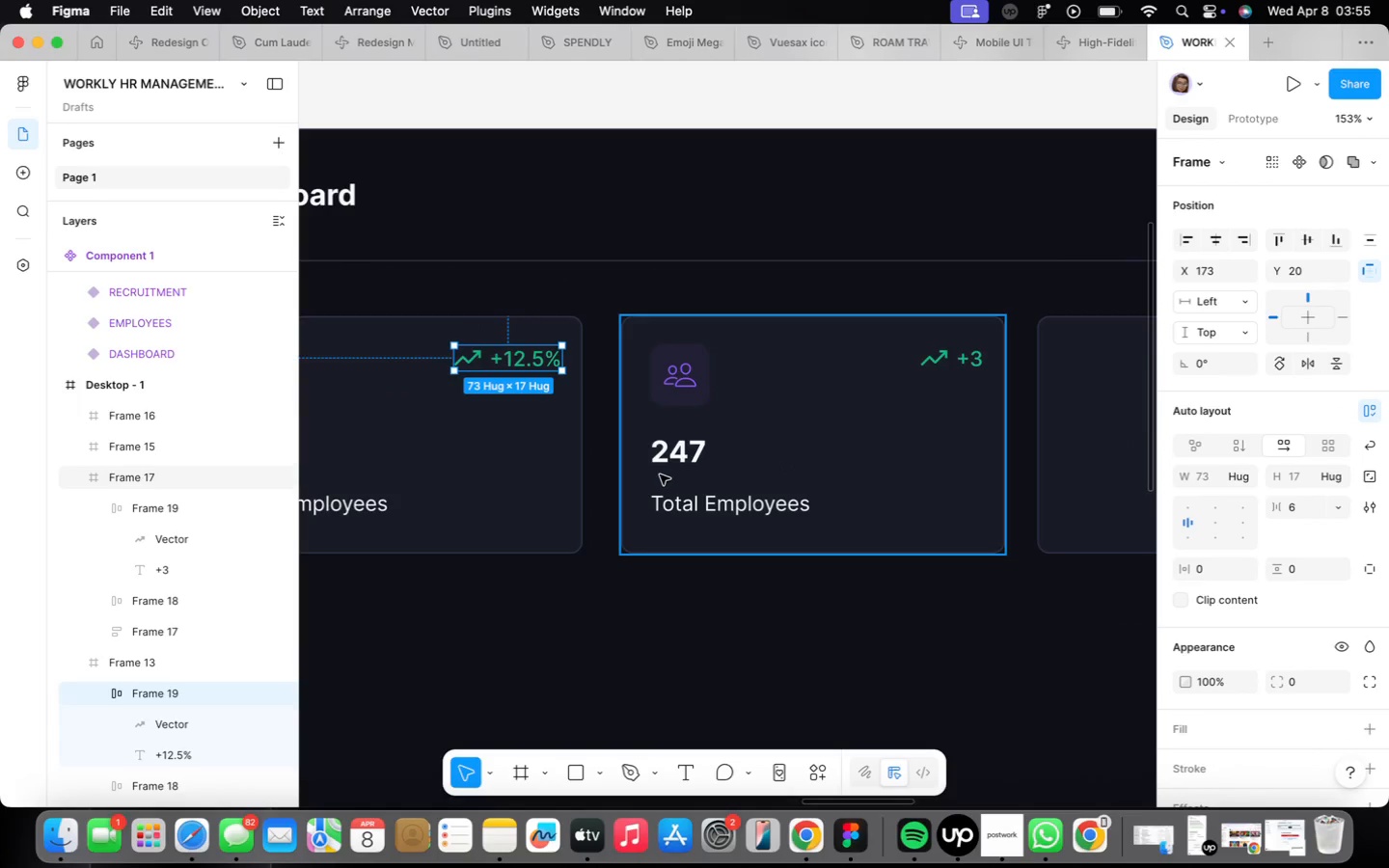 
wait(6.09)
 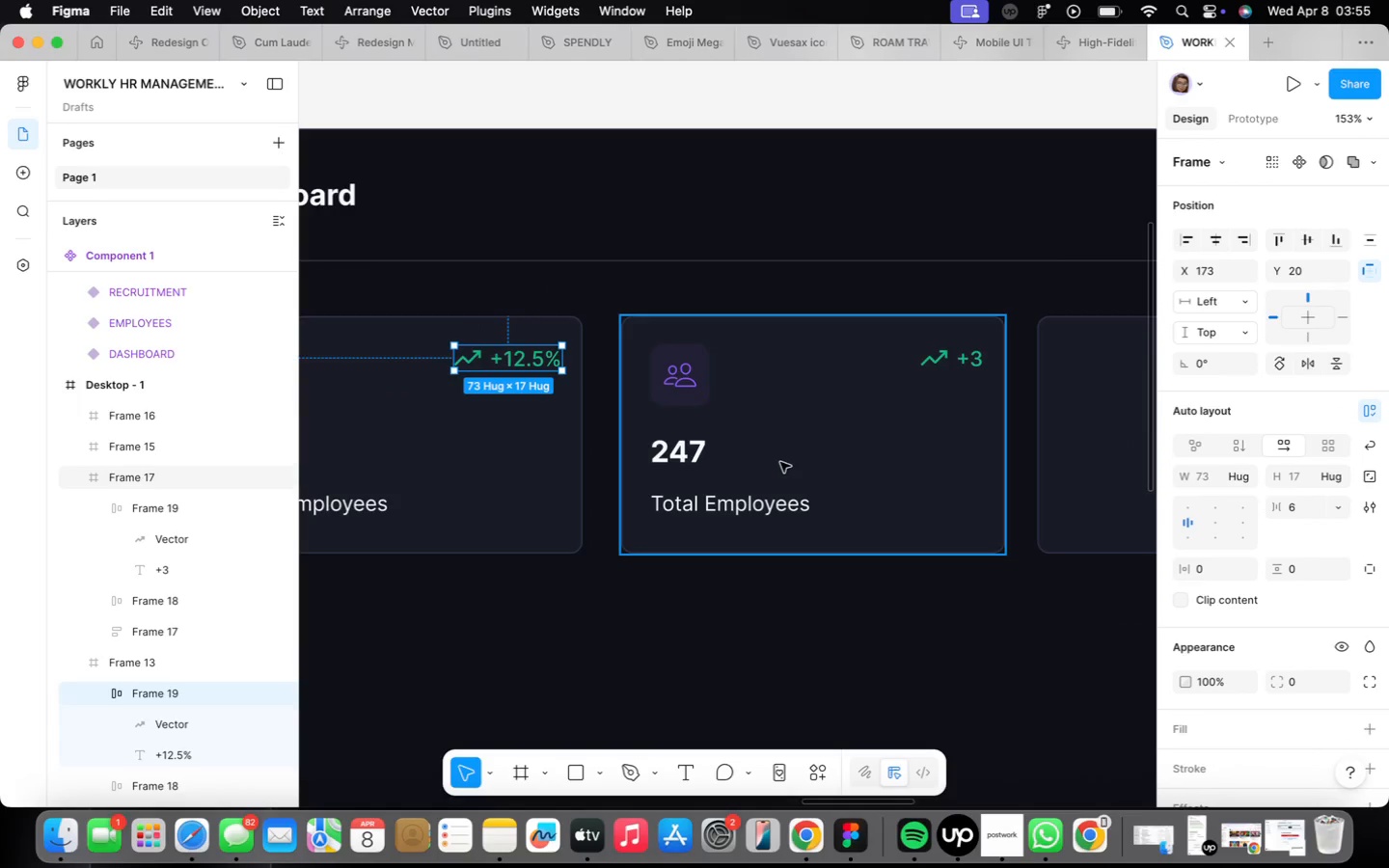 
scroll: coordinate [660, 477], scroll_direction: up, amount: 4.0
 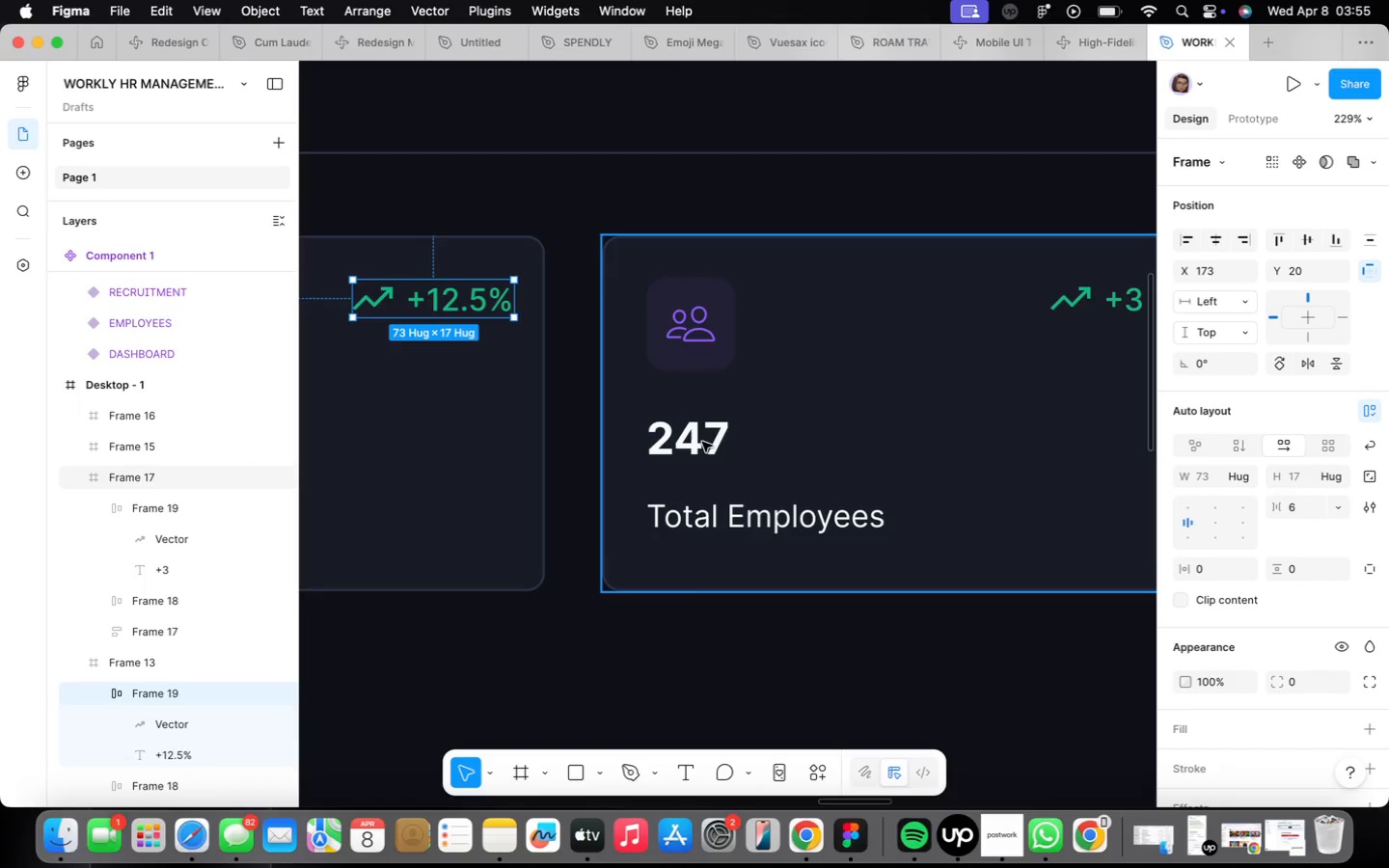 
double_click([702, 444])
 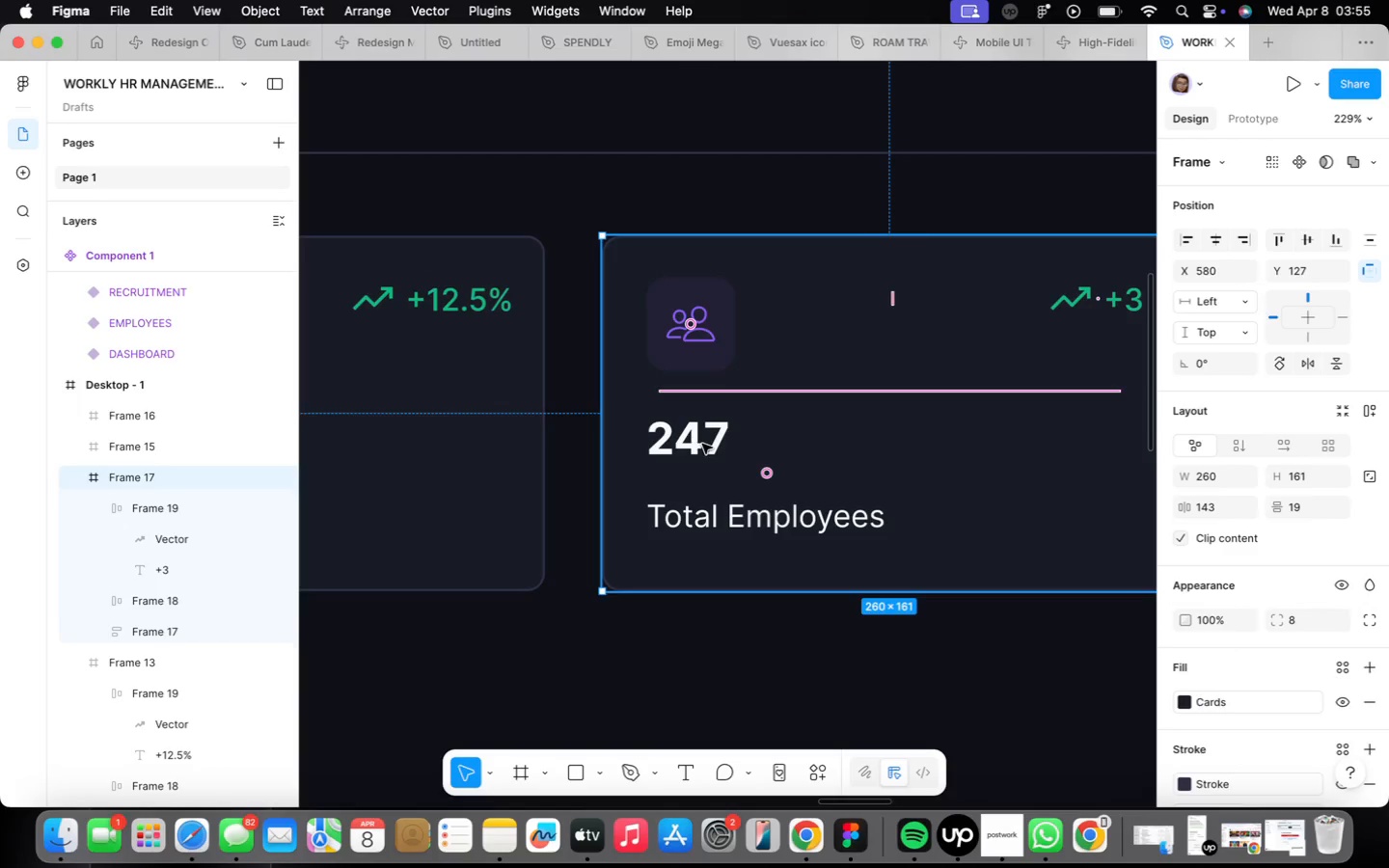 
triple_click([702, 444])
 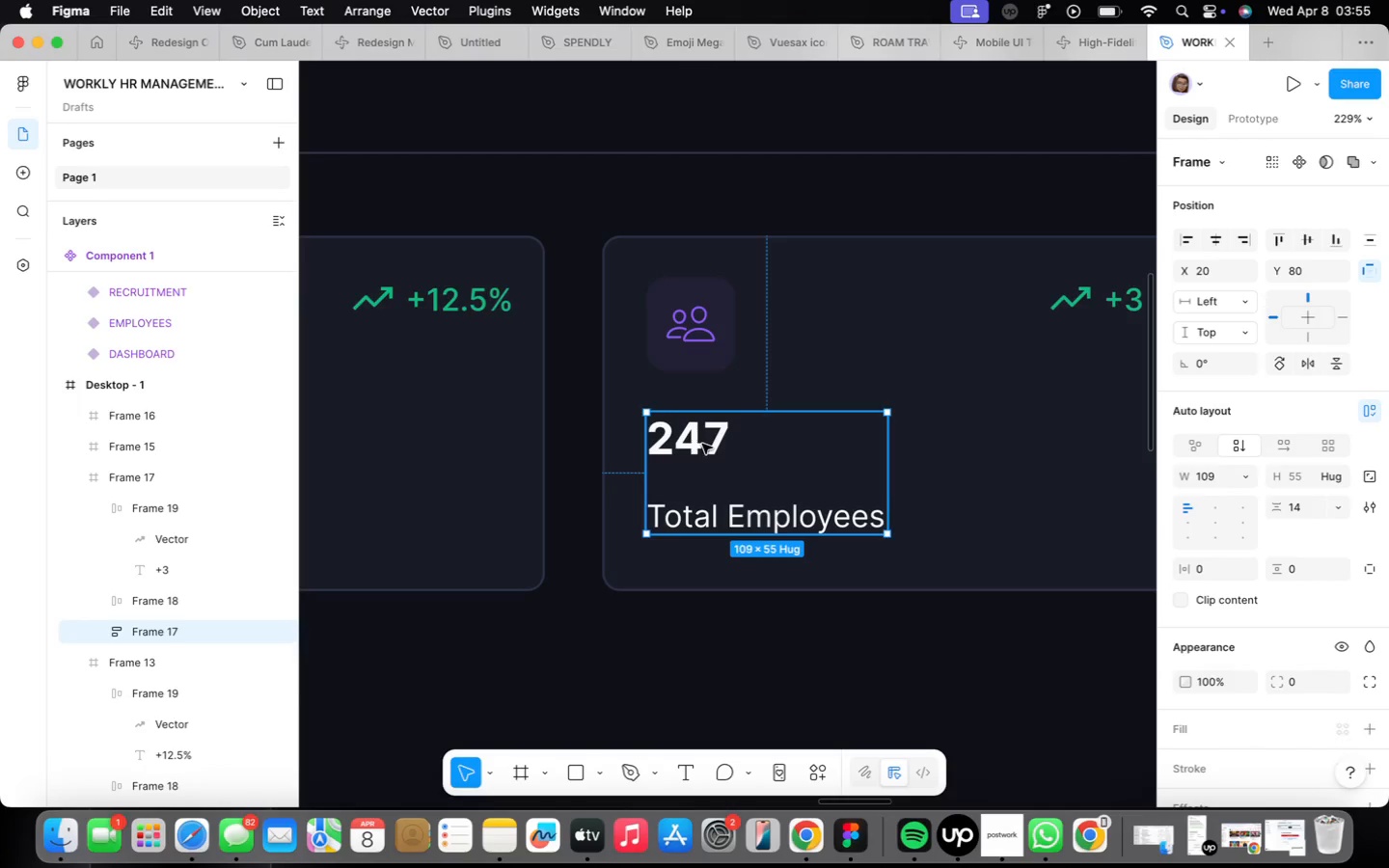 
triple_click([702, 444])
 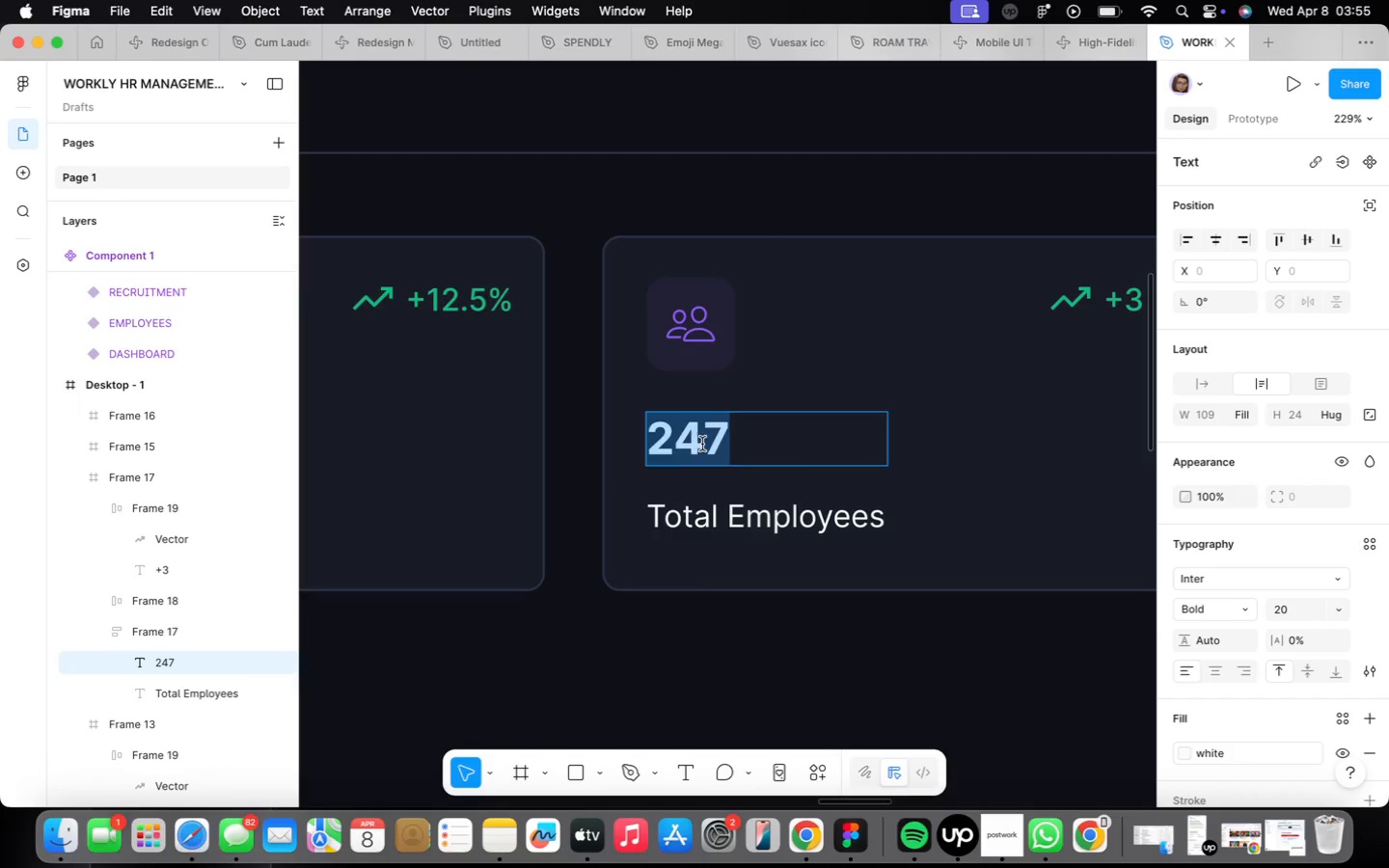 
triple_click([702, 444])
 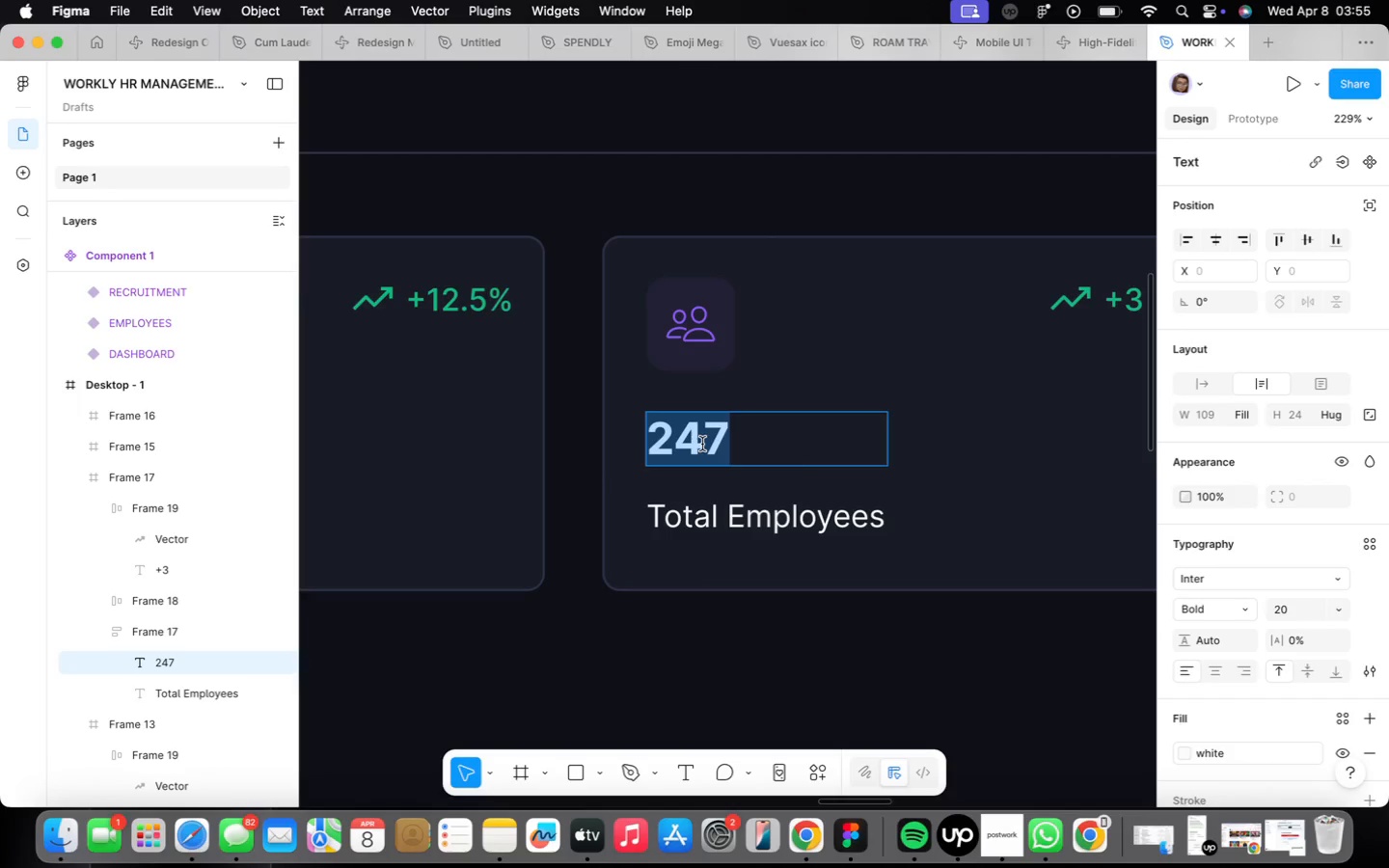 
triple_click([702, 444])
 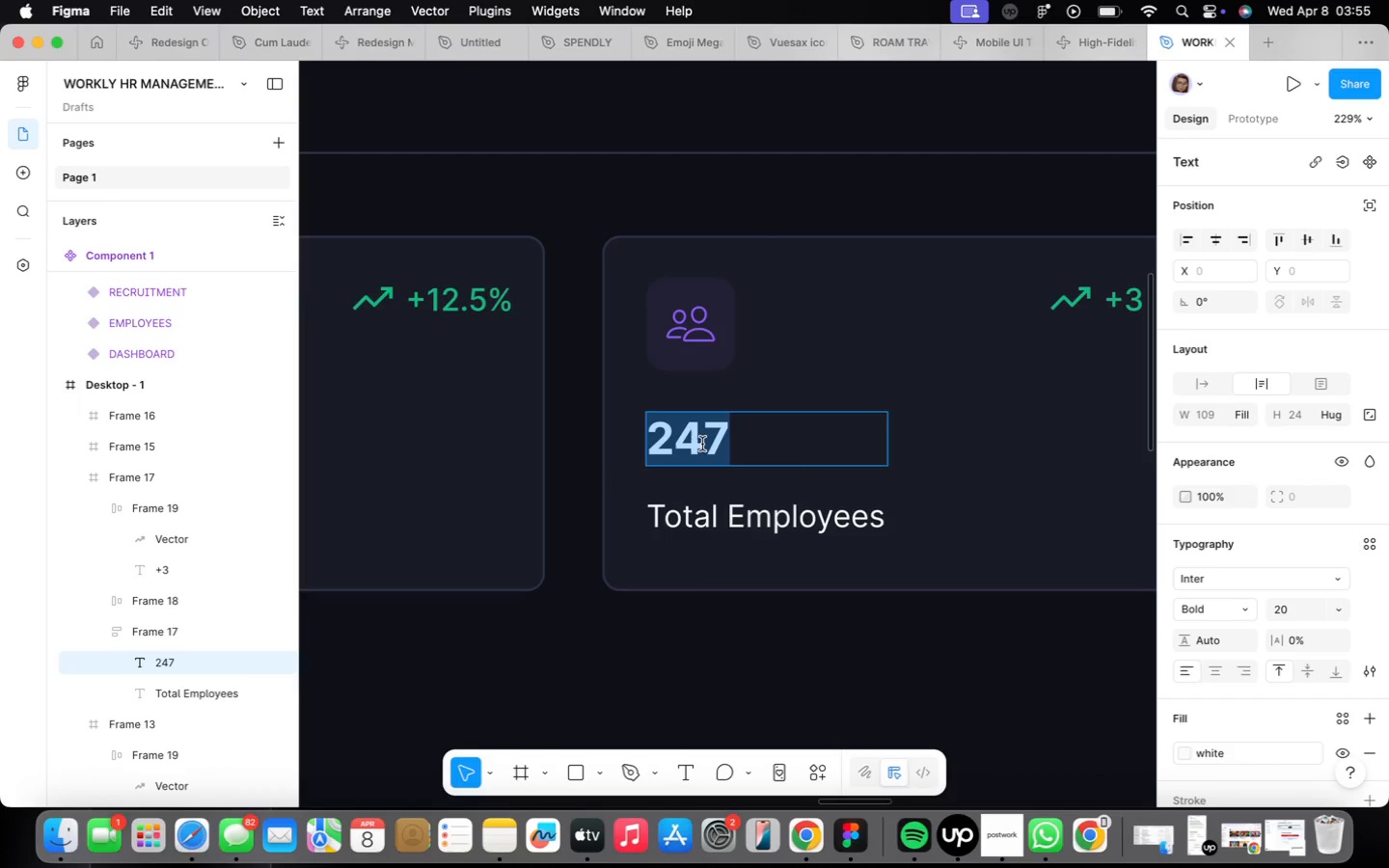 
type(18)
 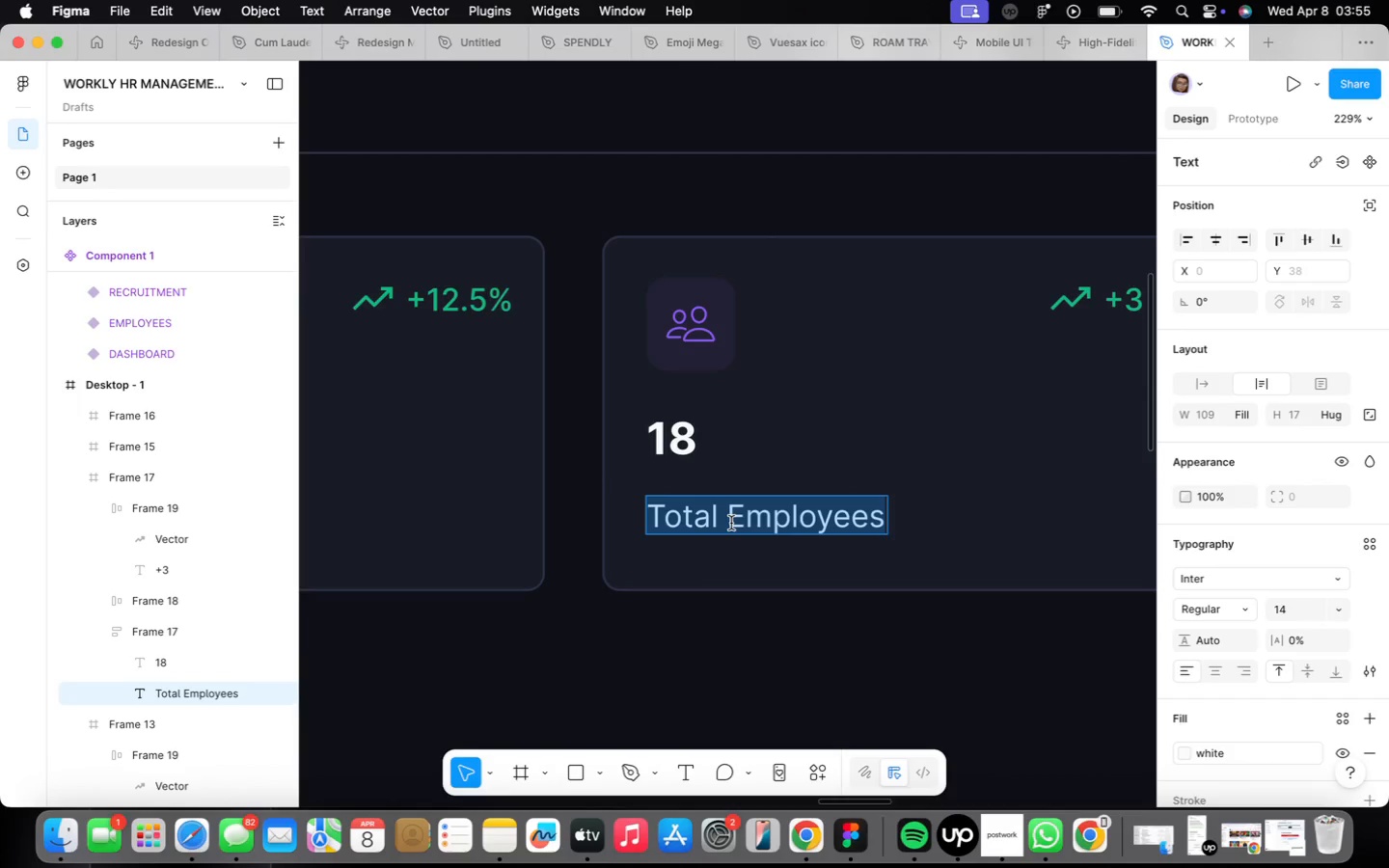 
type(Active Positions)
 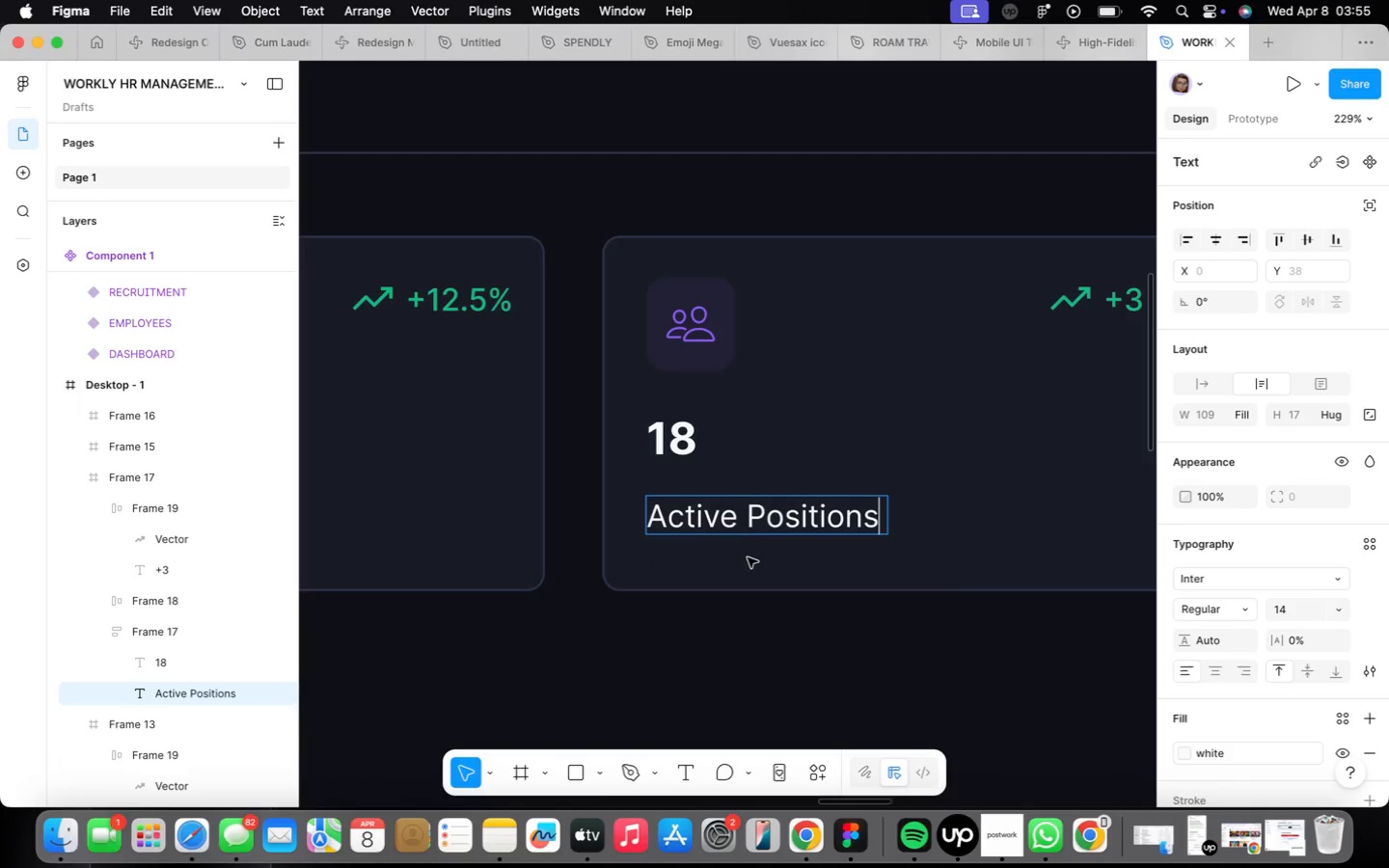 
left_click([1030, 638])
 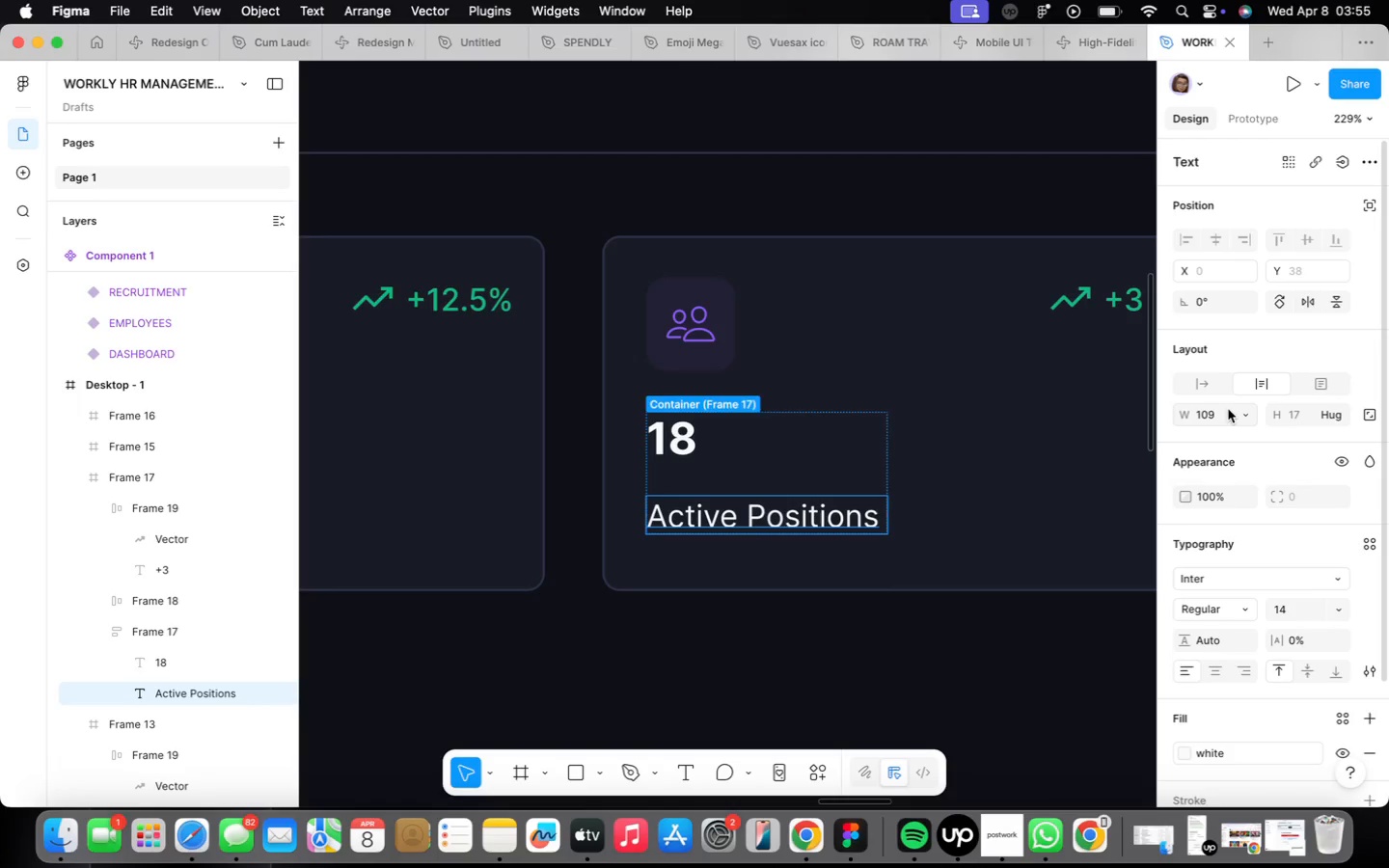 
left_click([1217, 378])
 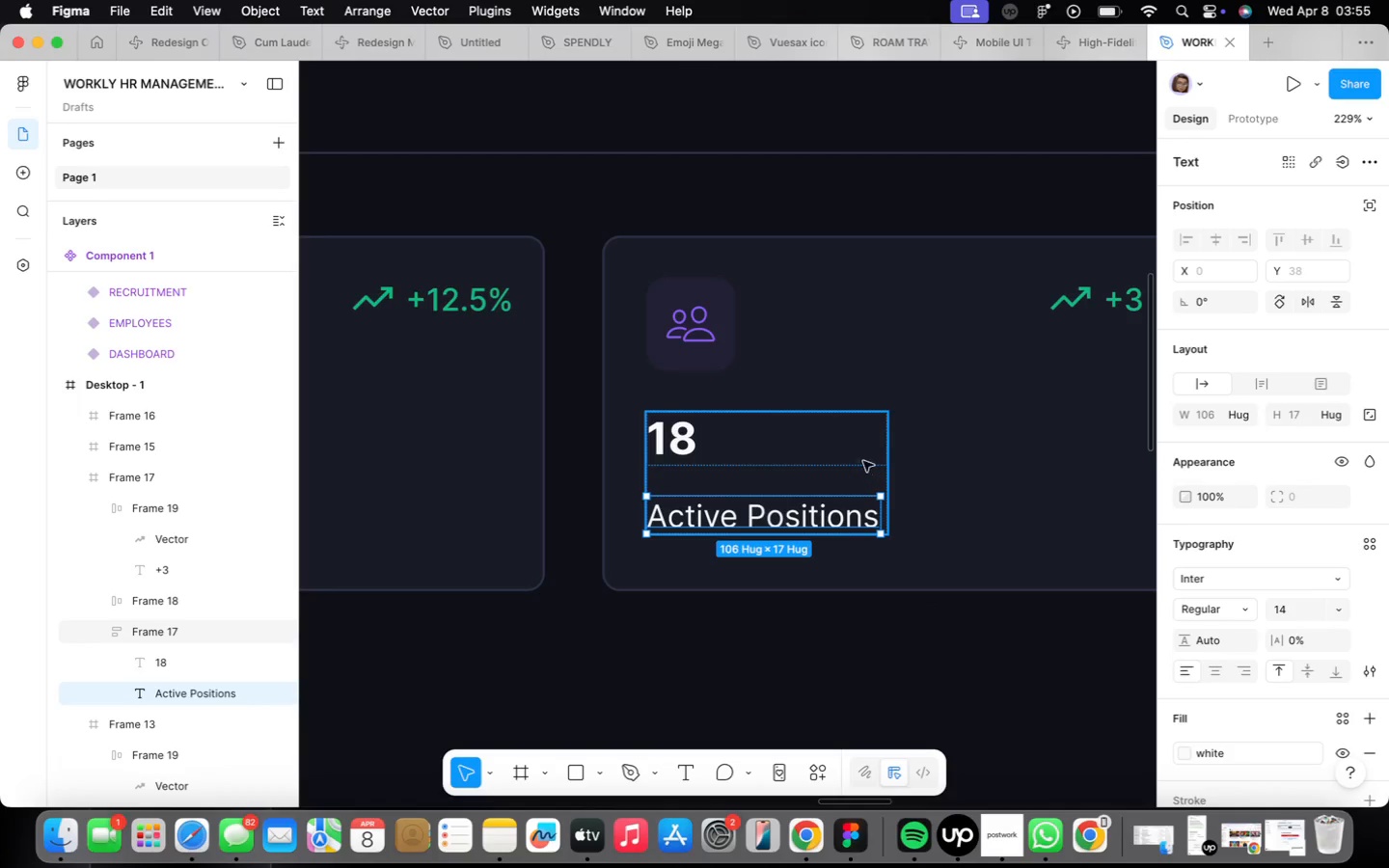 
left_click([875, 425])
 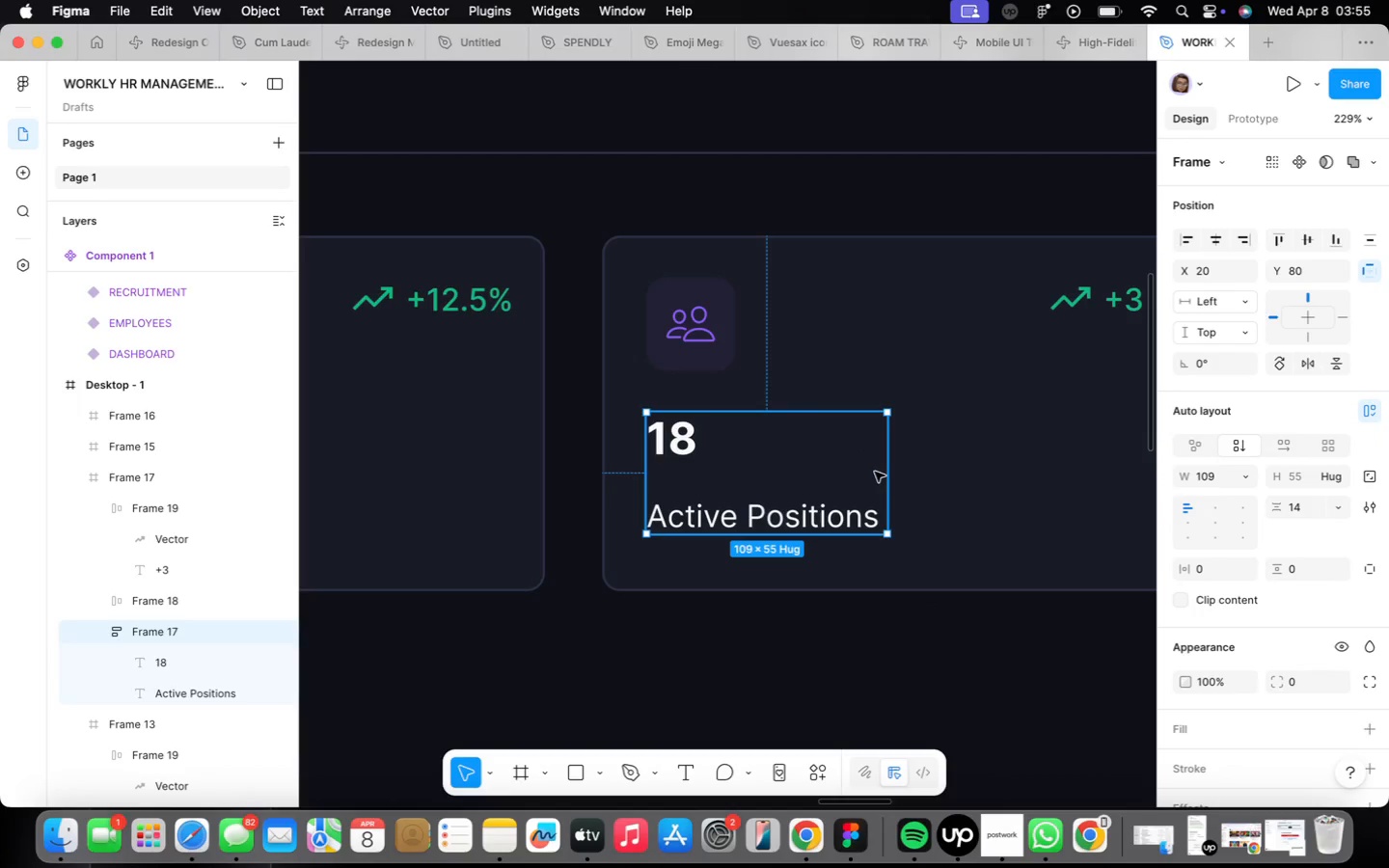 
left_click_drag(start_coordinate=[891, 471], to_coordinate=[880, 470])
 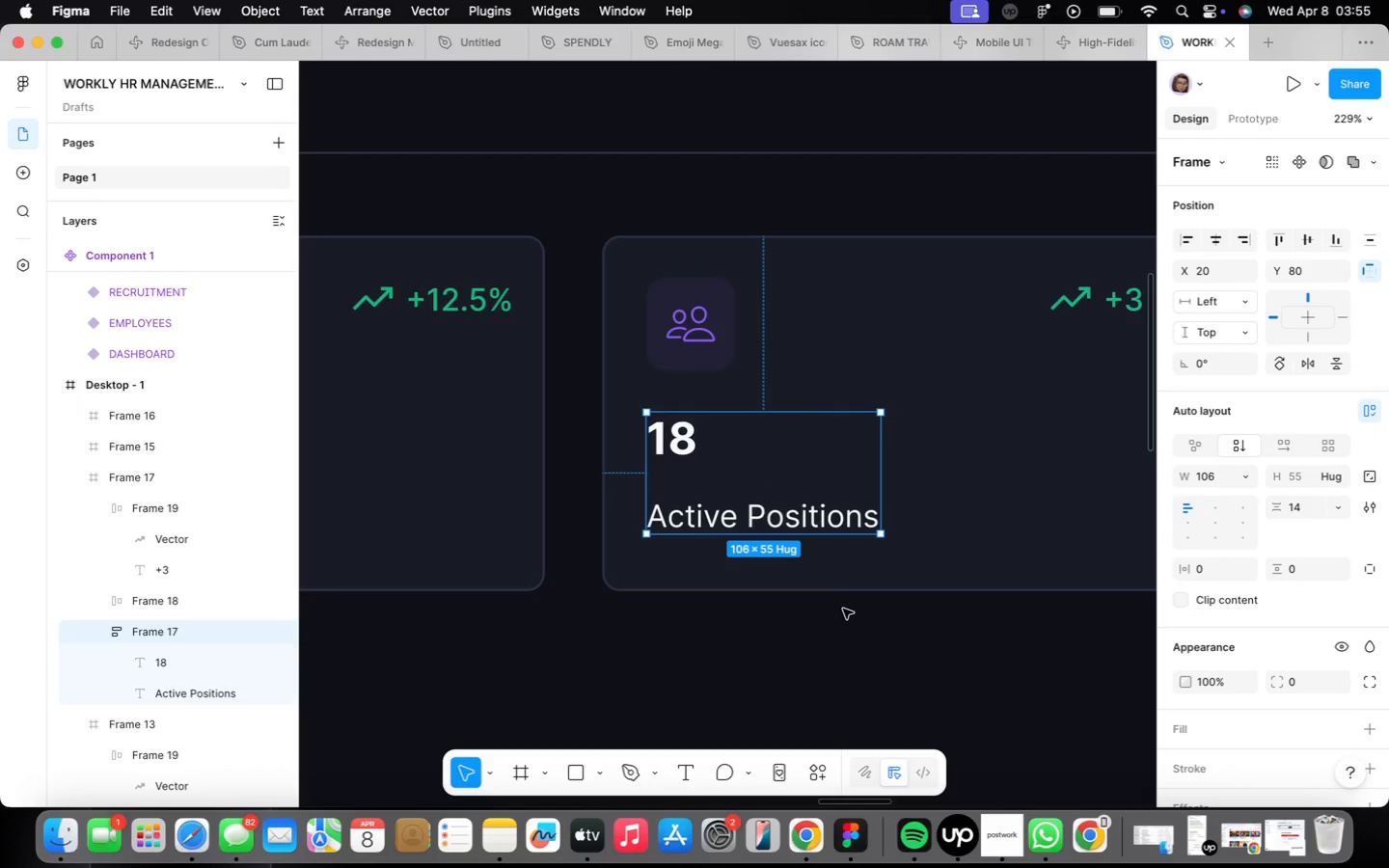 
left_click([840, 612])
 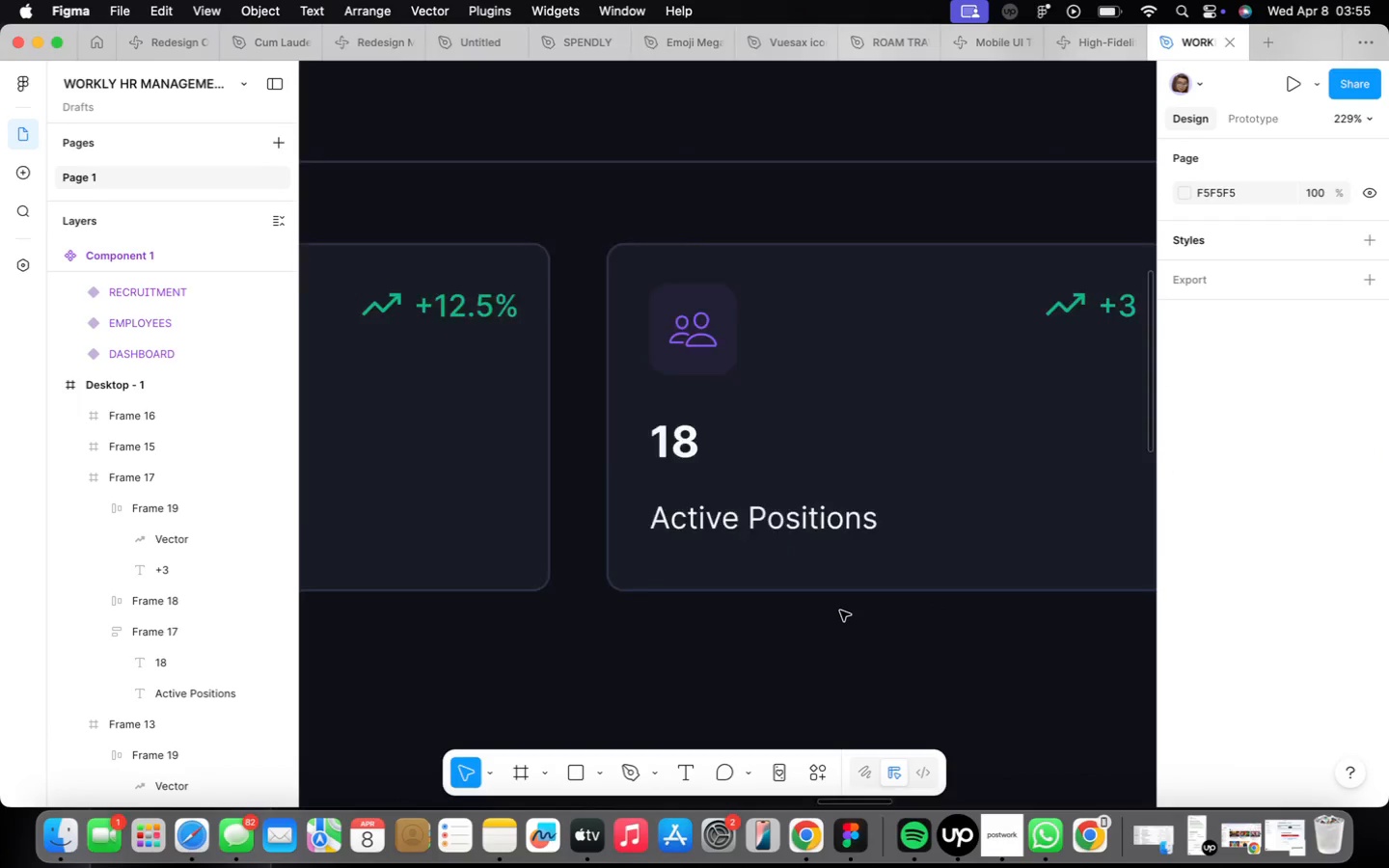 
scroll: coordinate [840, 610], scroll_direction: down, amount: 5.0
 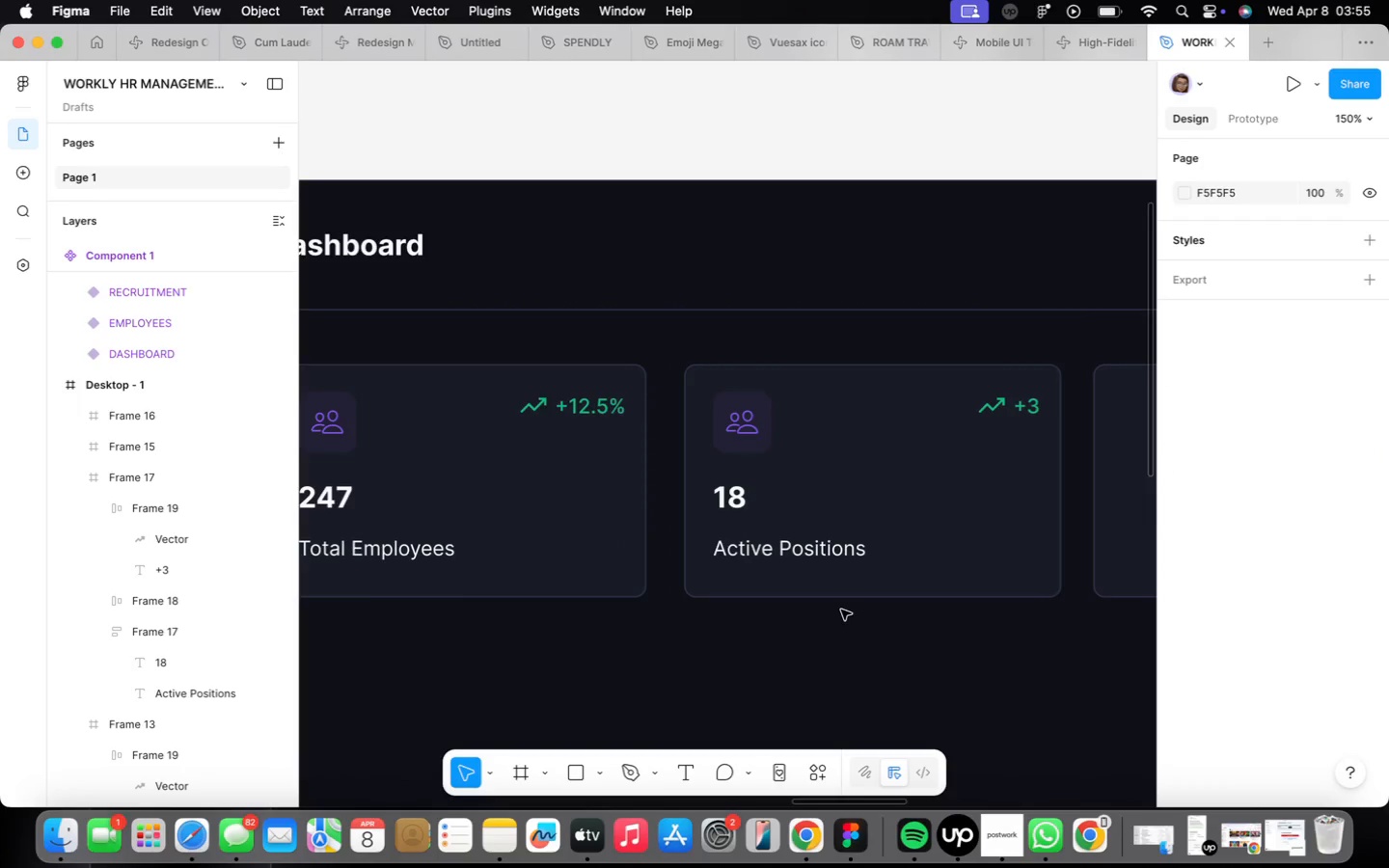 
scroll: coordinate [736, 422], scroll_direction: up, amount: 5.0
 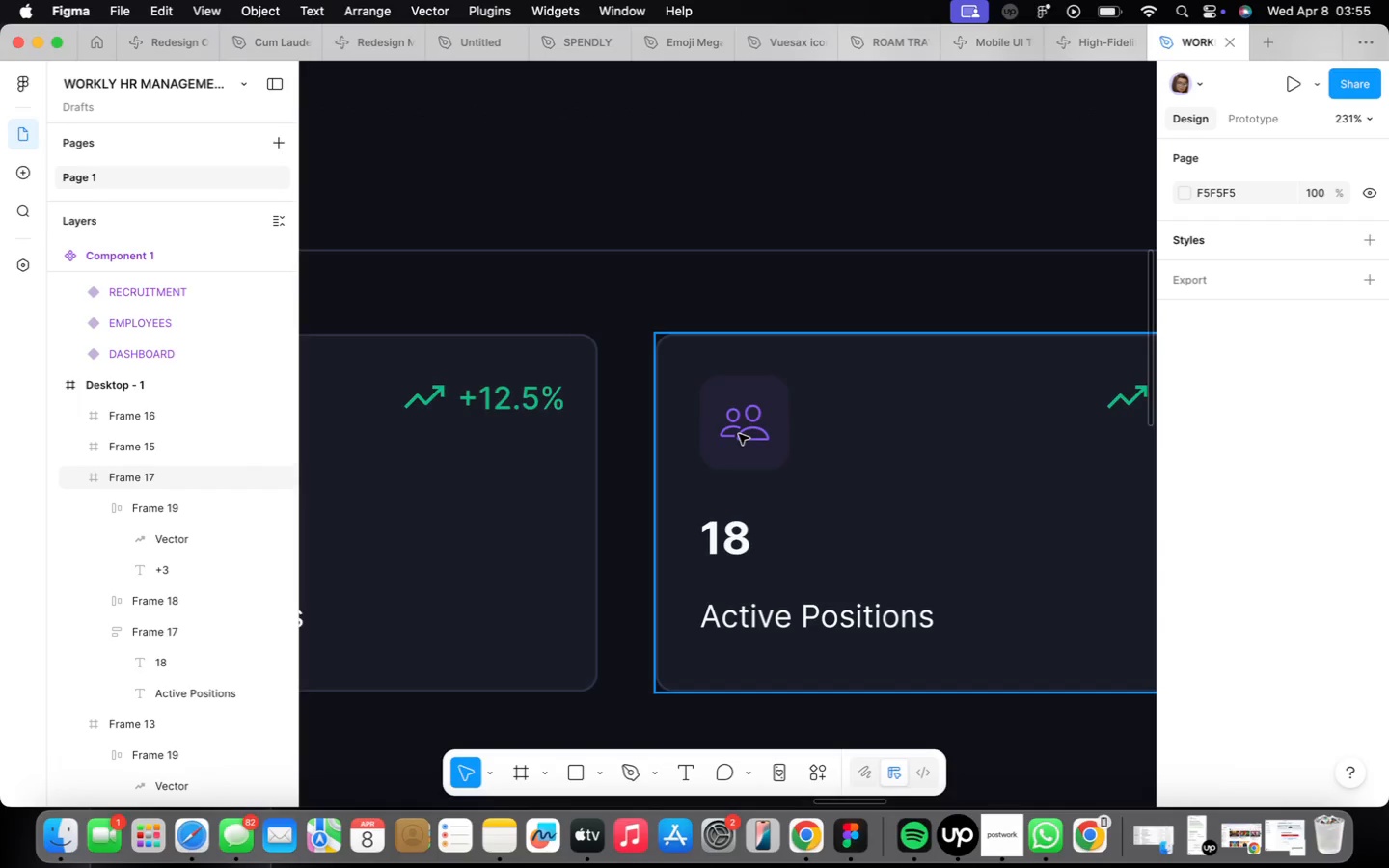 
double_click([739, 434])
 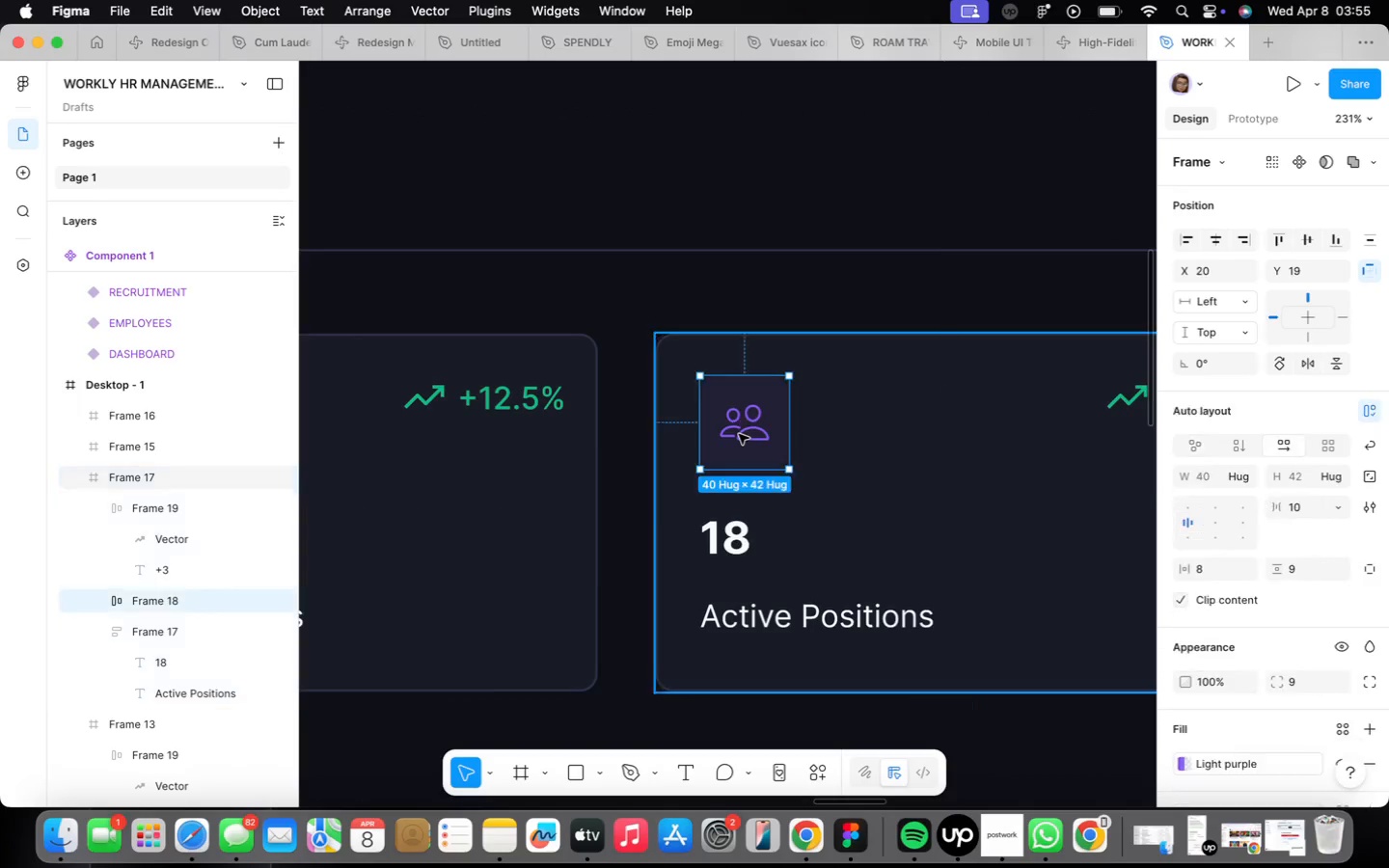 
triple_click([739, 434])
 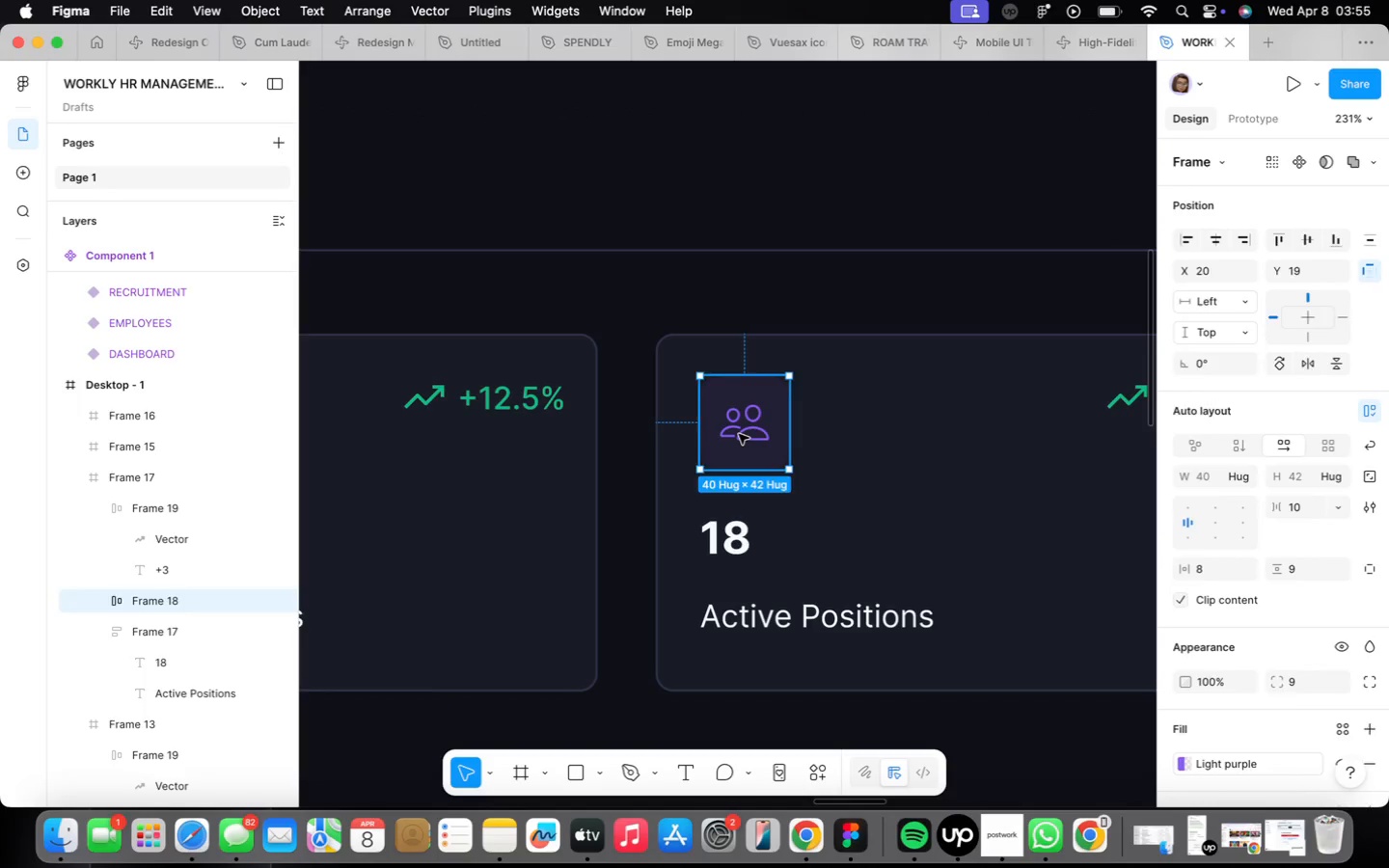 
triple_click([739, 434])
 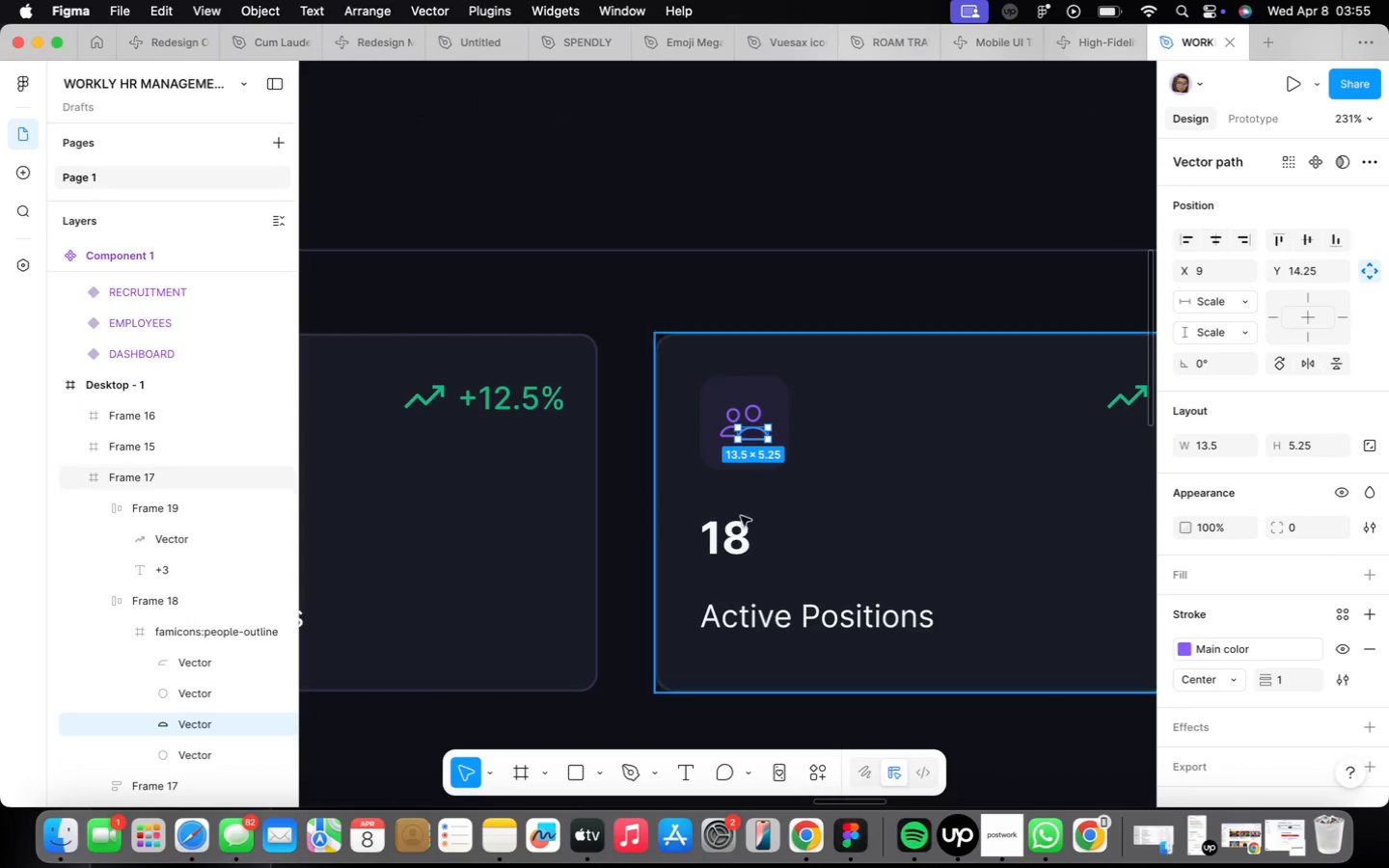 
left_click([725, 556])
 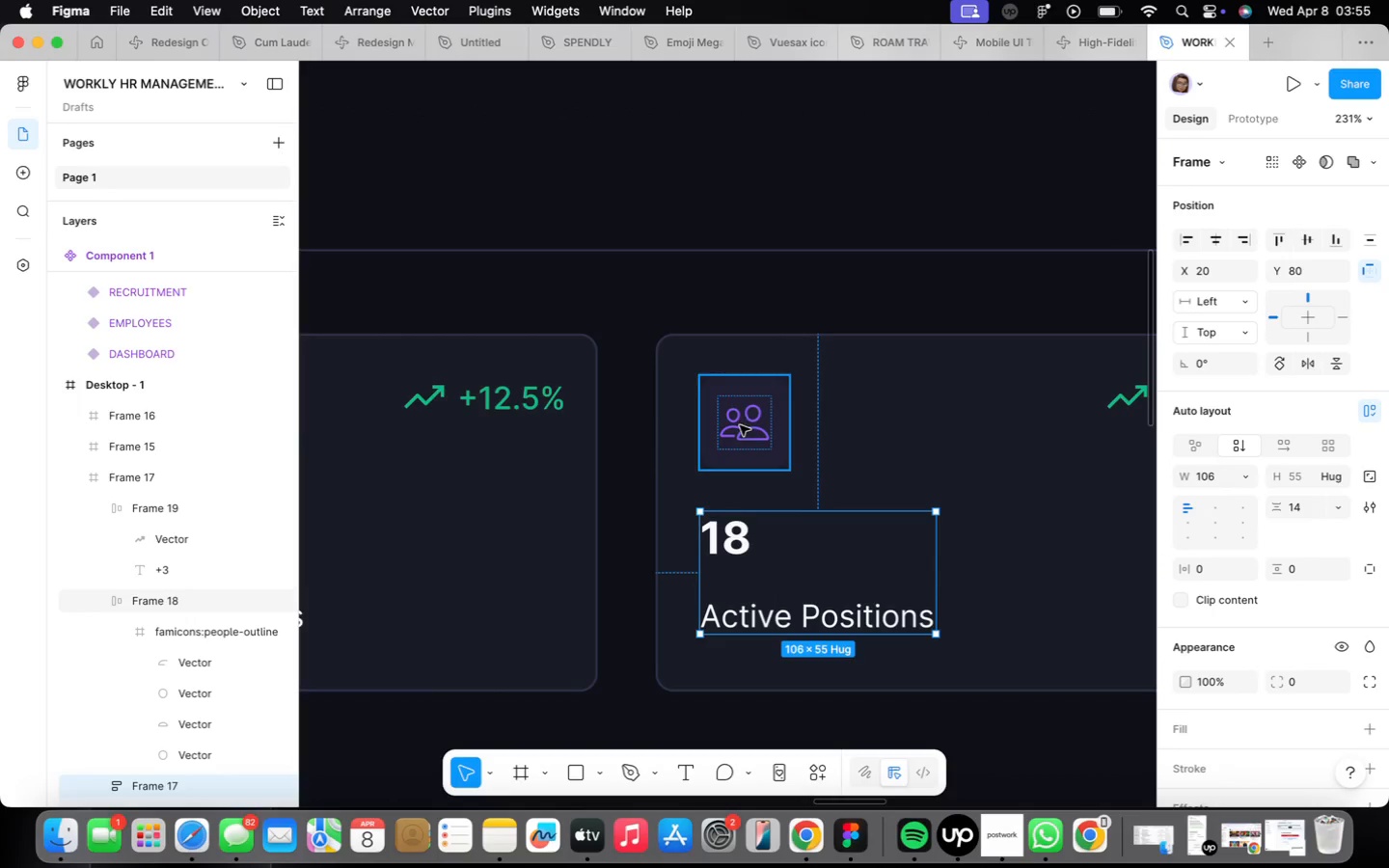 
double_click([740, 425])
 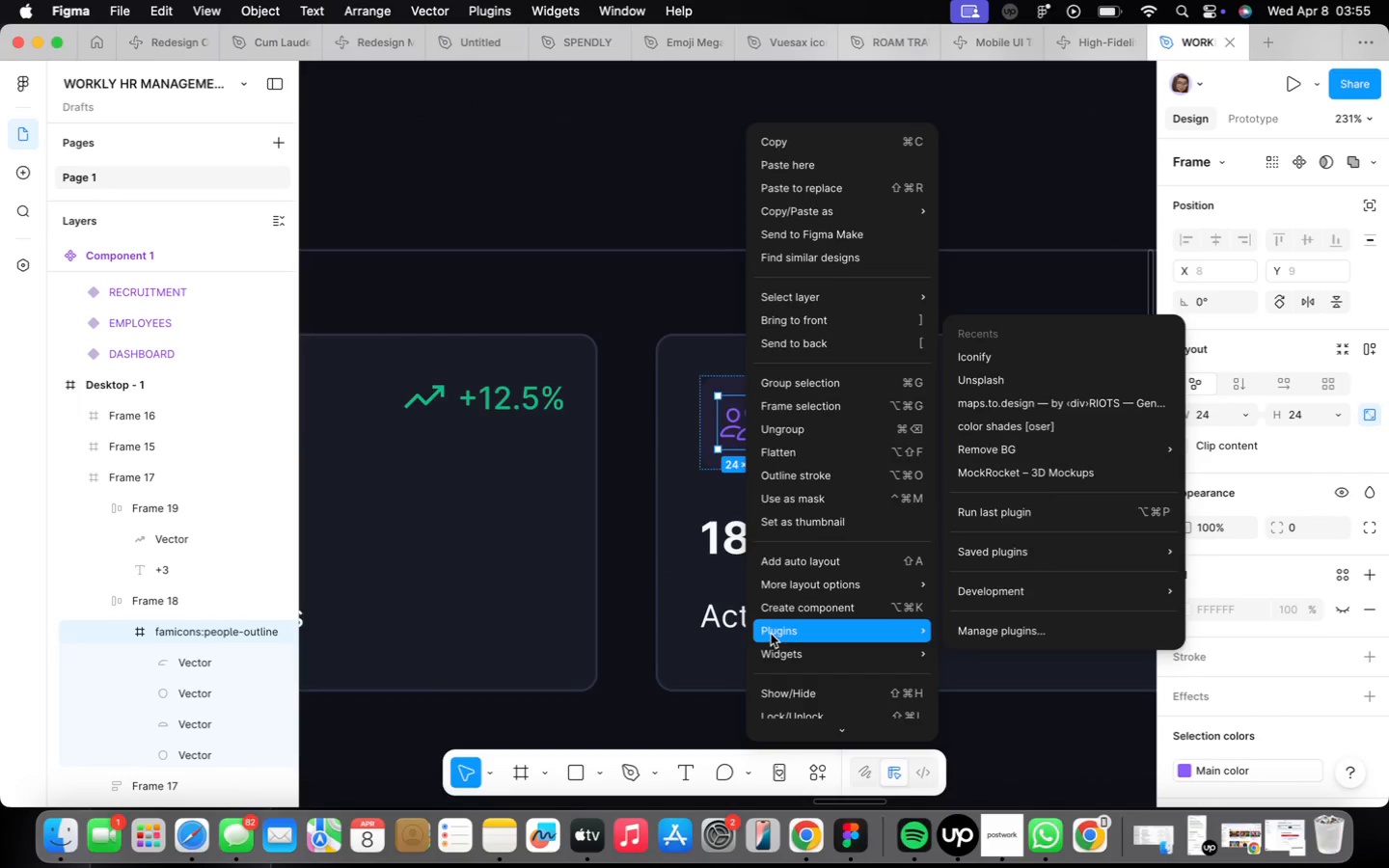 
left_click([1127, 351])
 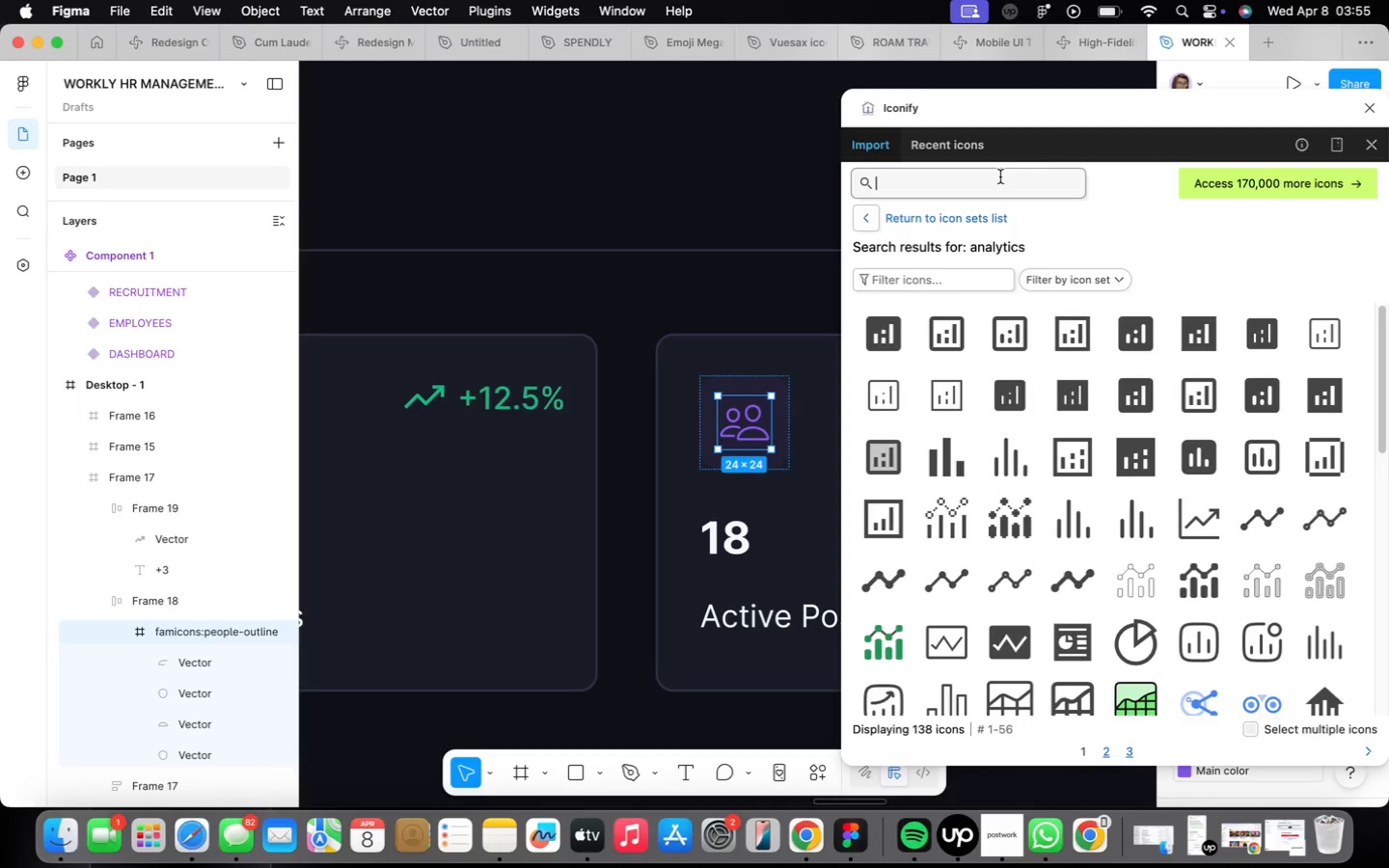 
type(briefcase)
 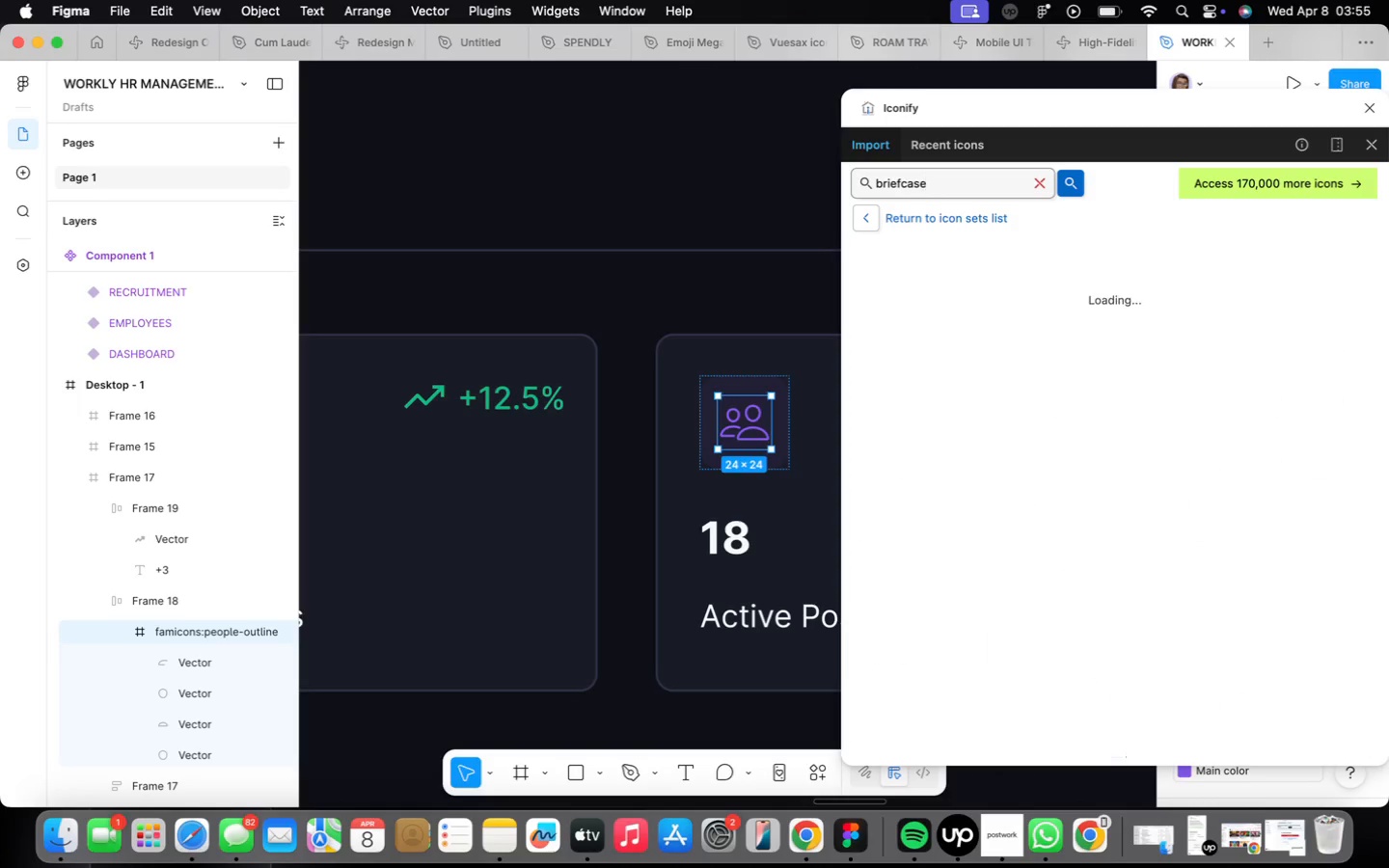 
key(Enter)
 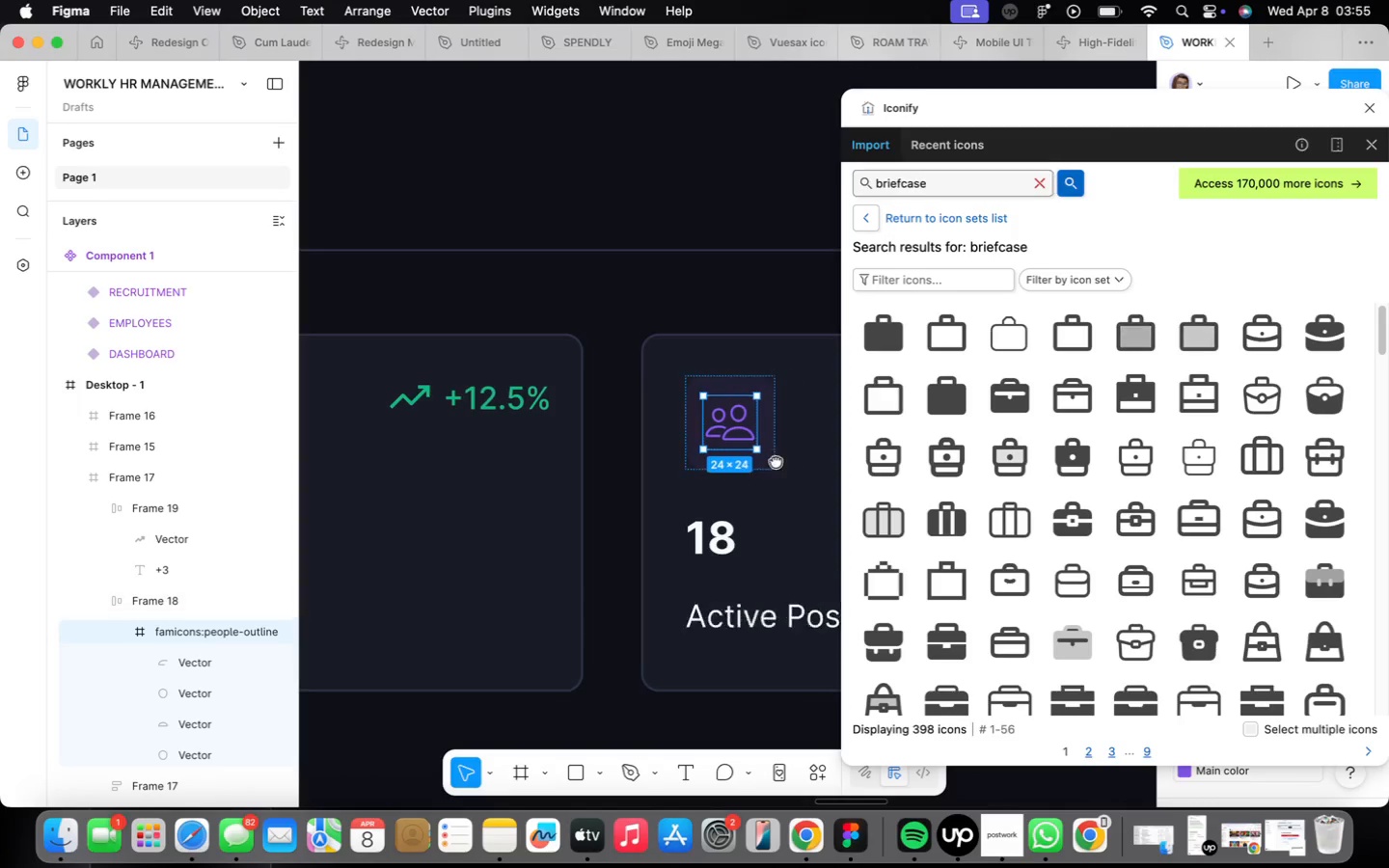 
mouse_move([1311, 438])
 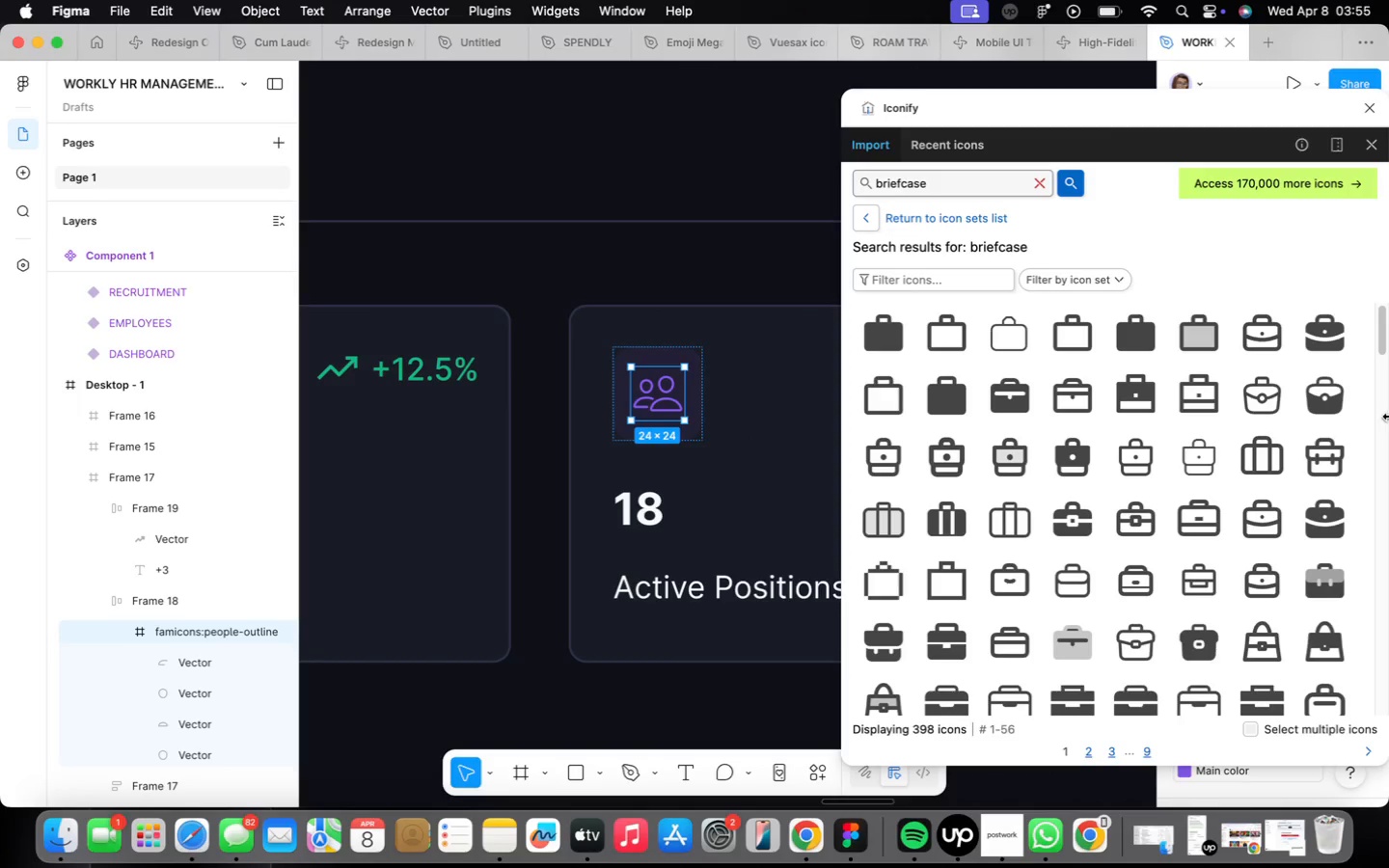 
mouse_move([1316, 452])
 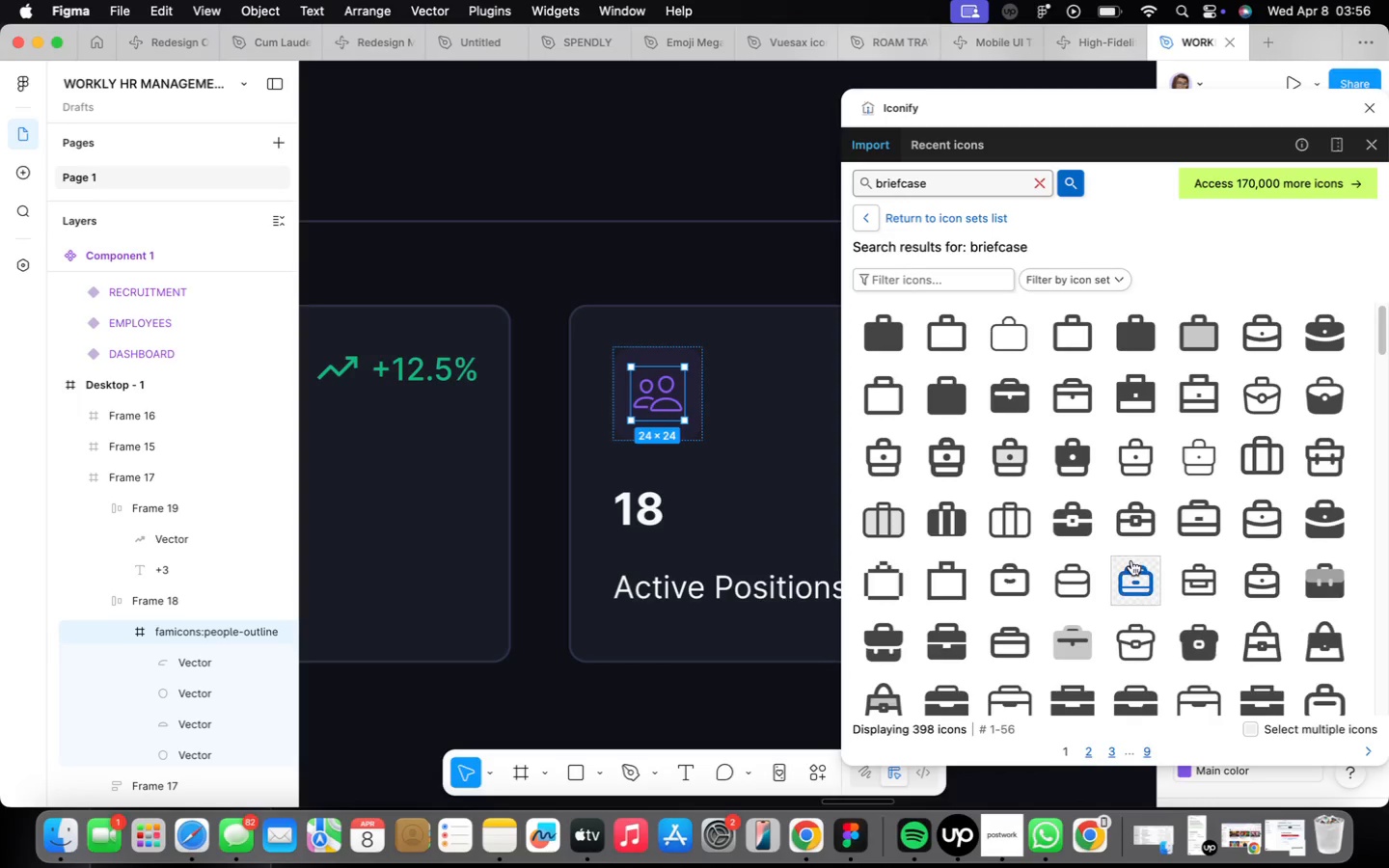 
scroll: coordinate [1133, 556], scroll_direction: down, amount: 16.0
 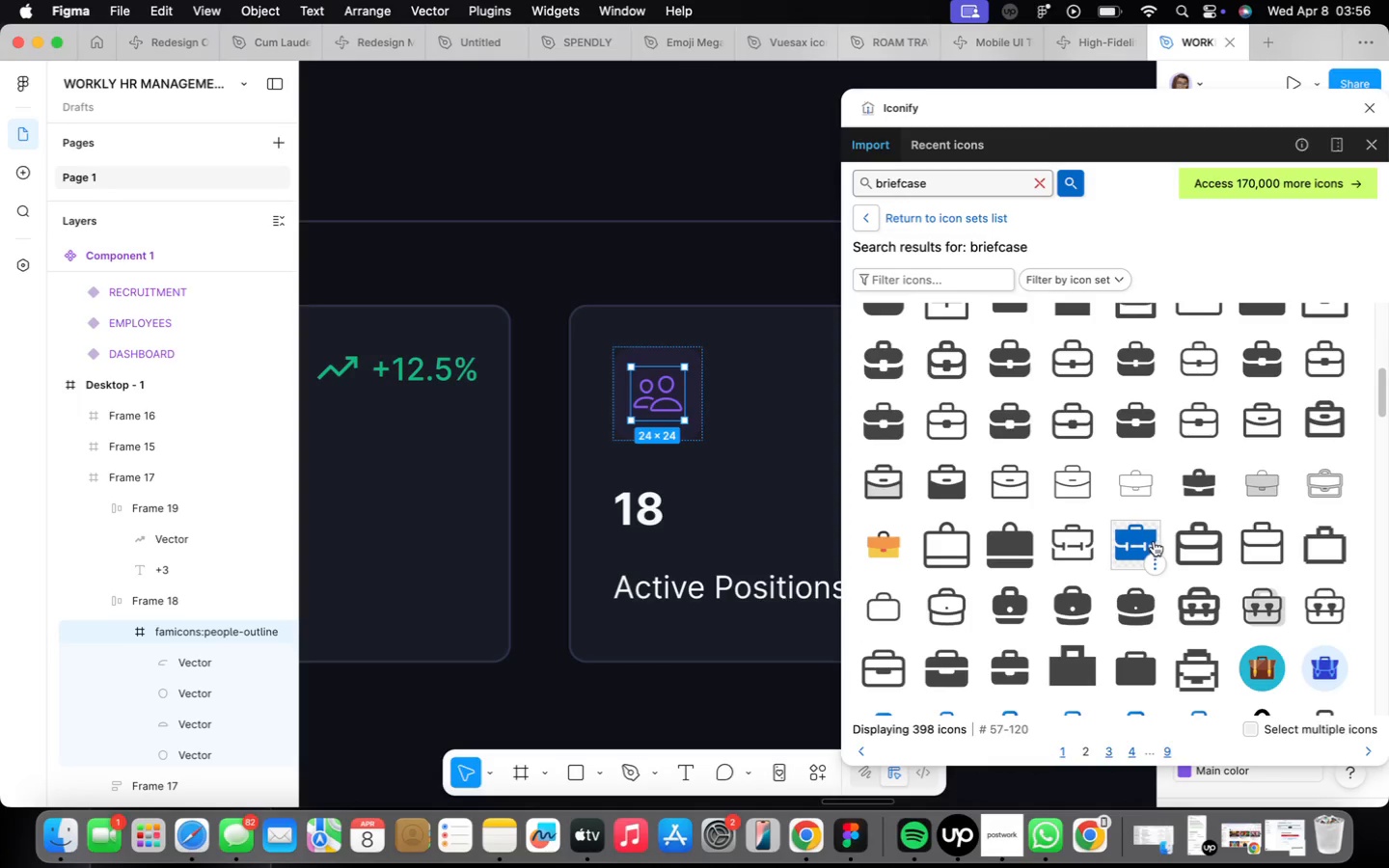 
scroll: coordinate [1156, 542], scroll_direction: up, amount: 10.0
 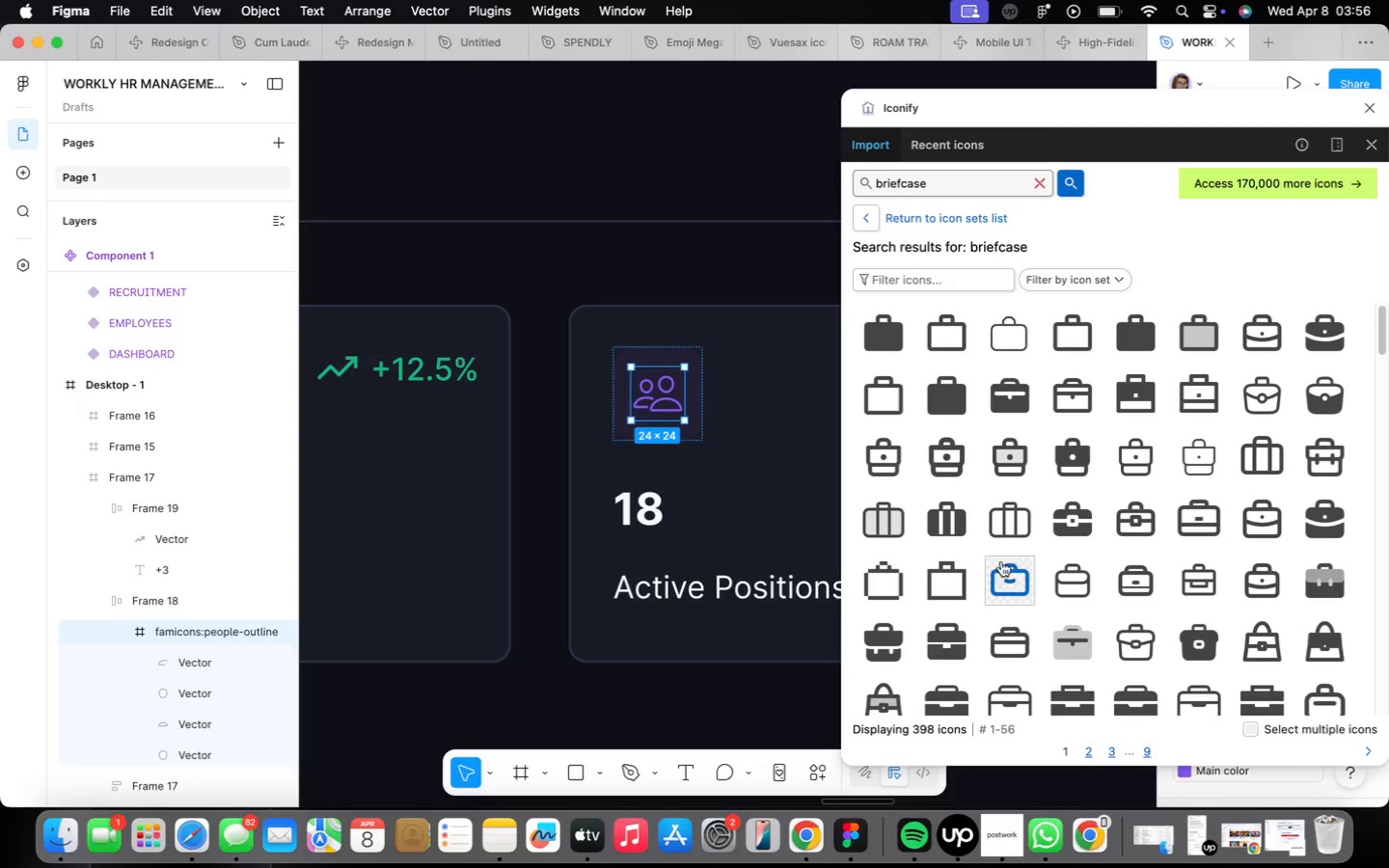 
wait(6.79)
 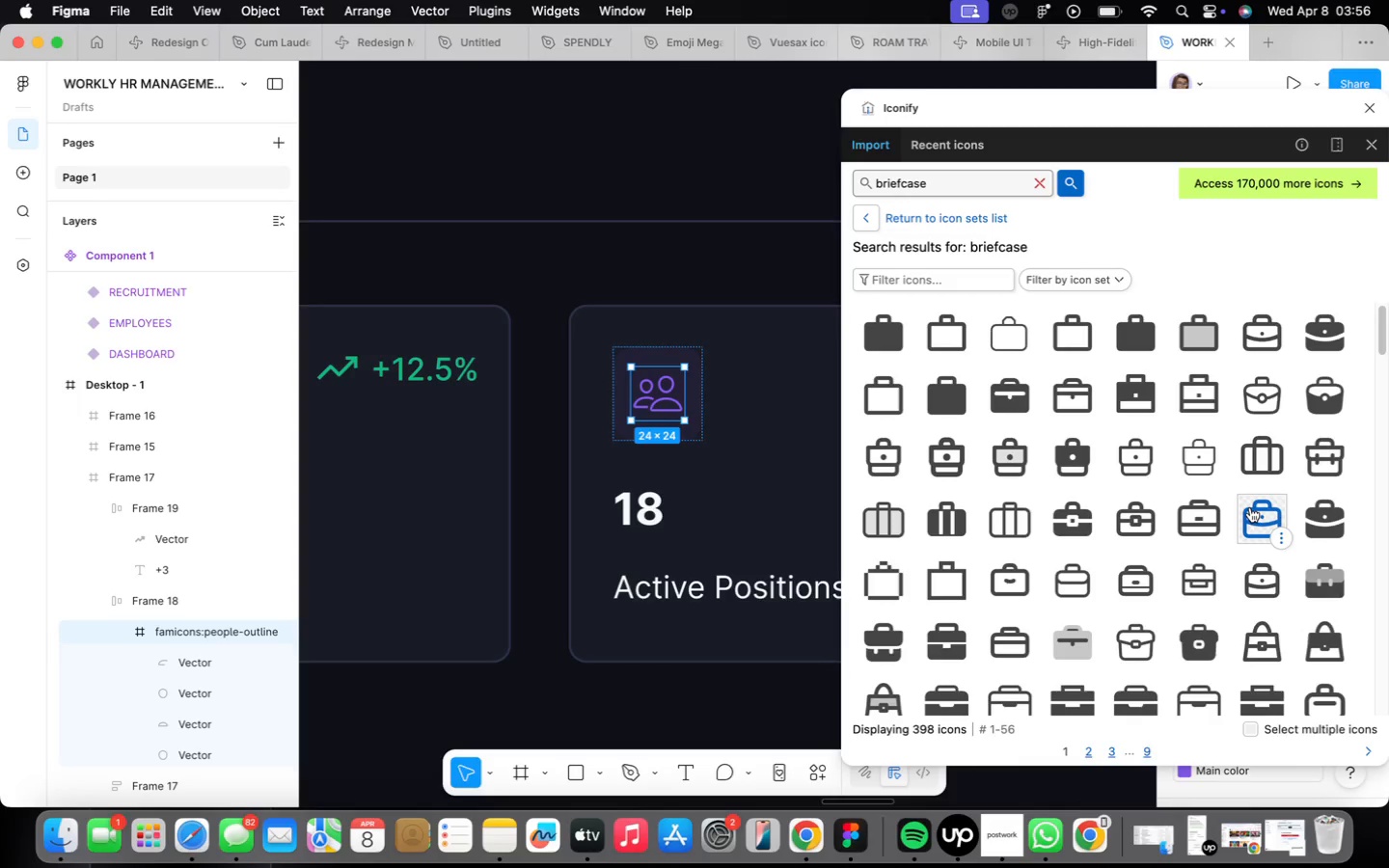 
mouse_move([1294, 545])
 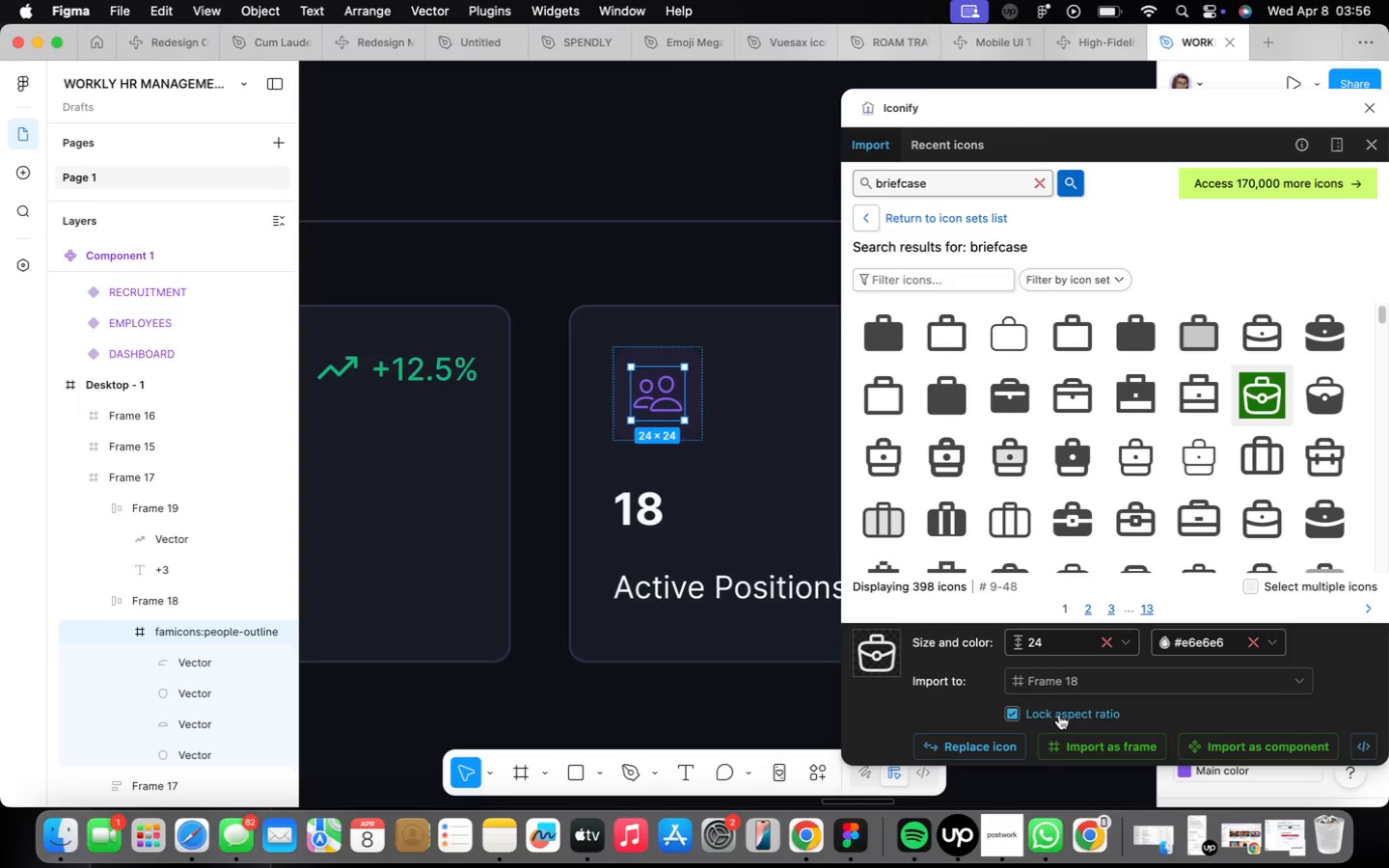 
left_click([1099, 744])
 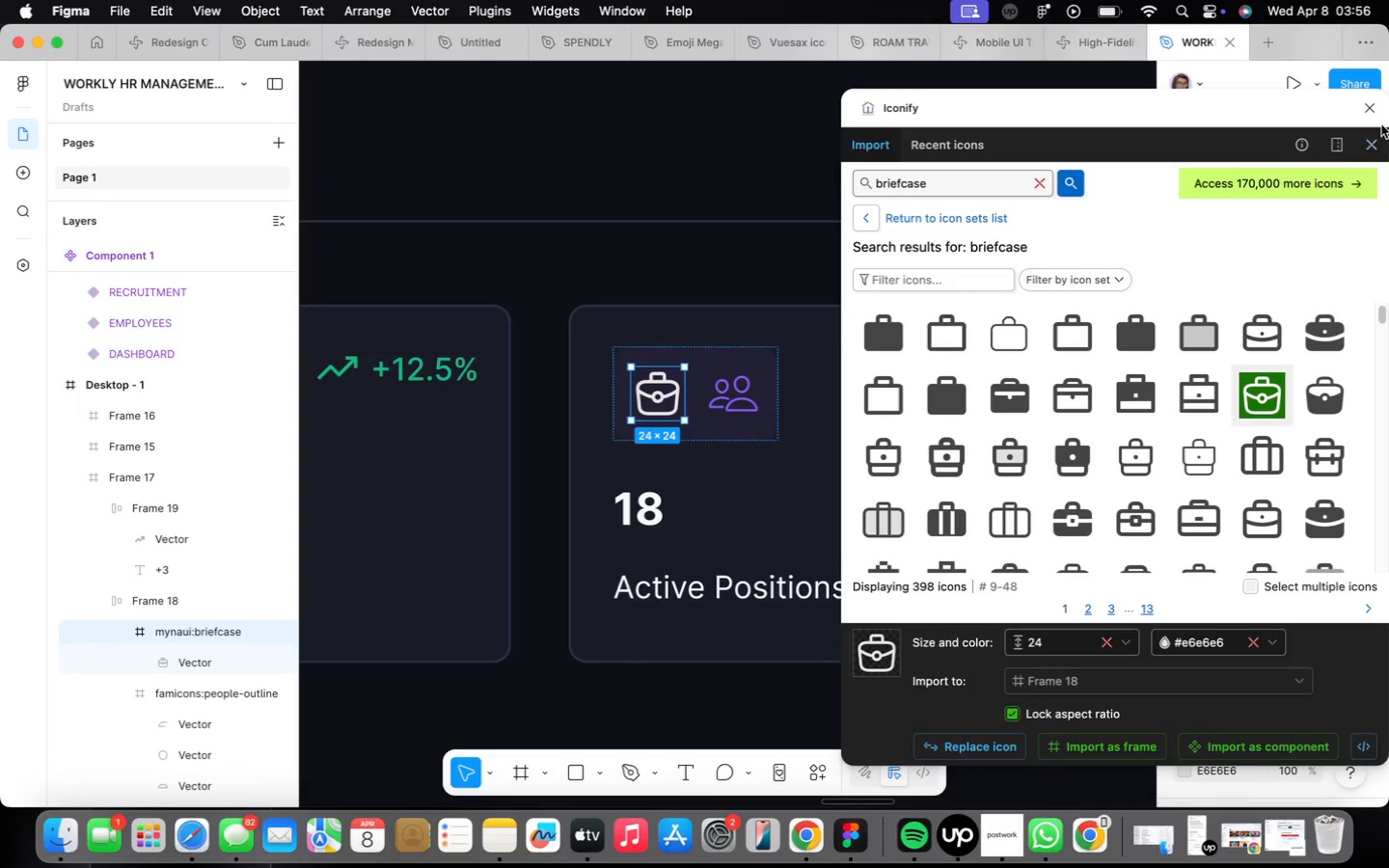 
left_click([1371, 101])
 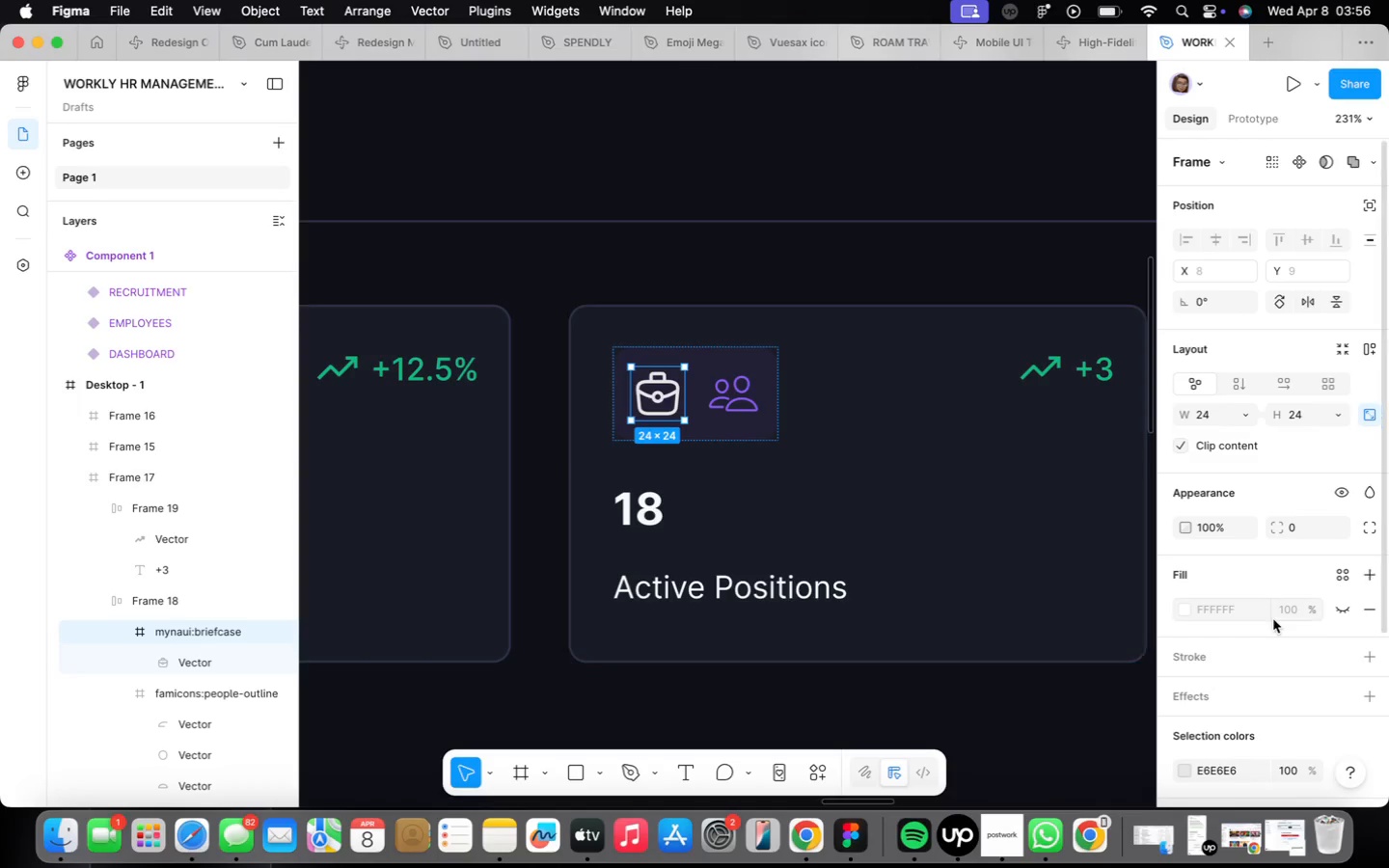 
scroll: coordinate [1267, 731], scroll_direction: down, amount: 8.0
 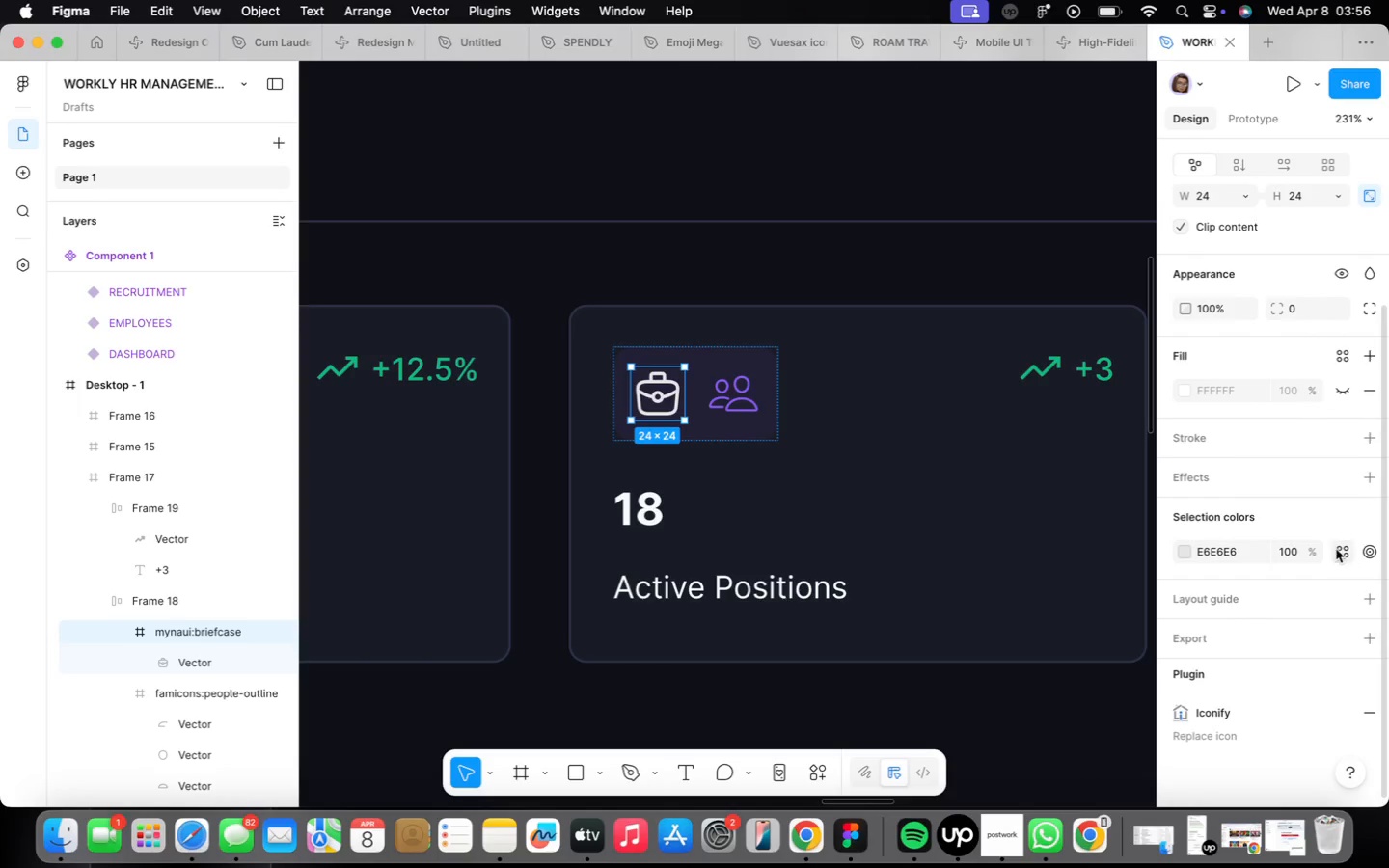 
left_click([1335, 548])
 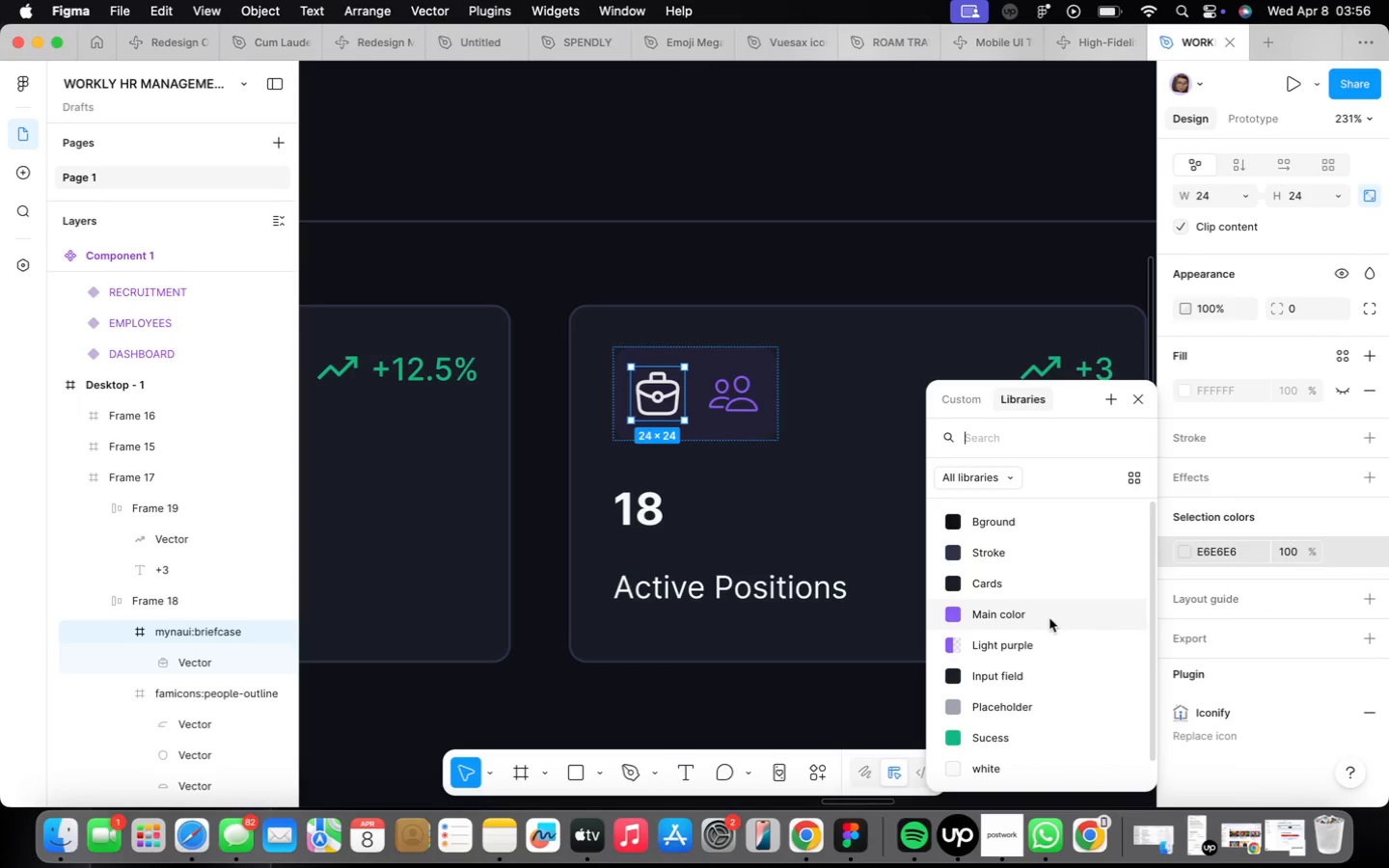 
left_click([1049, 618])
 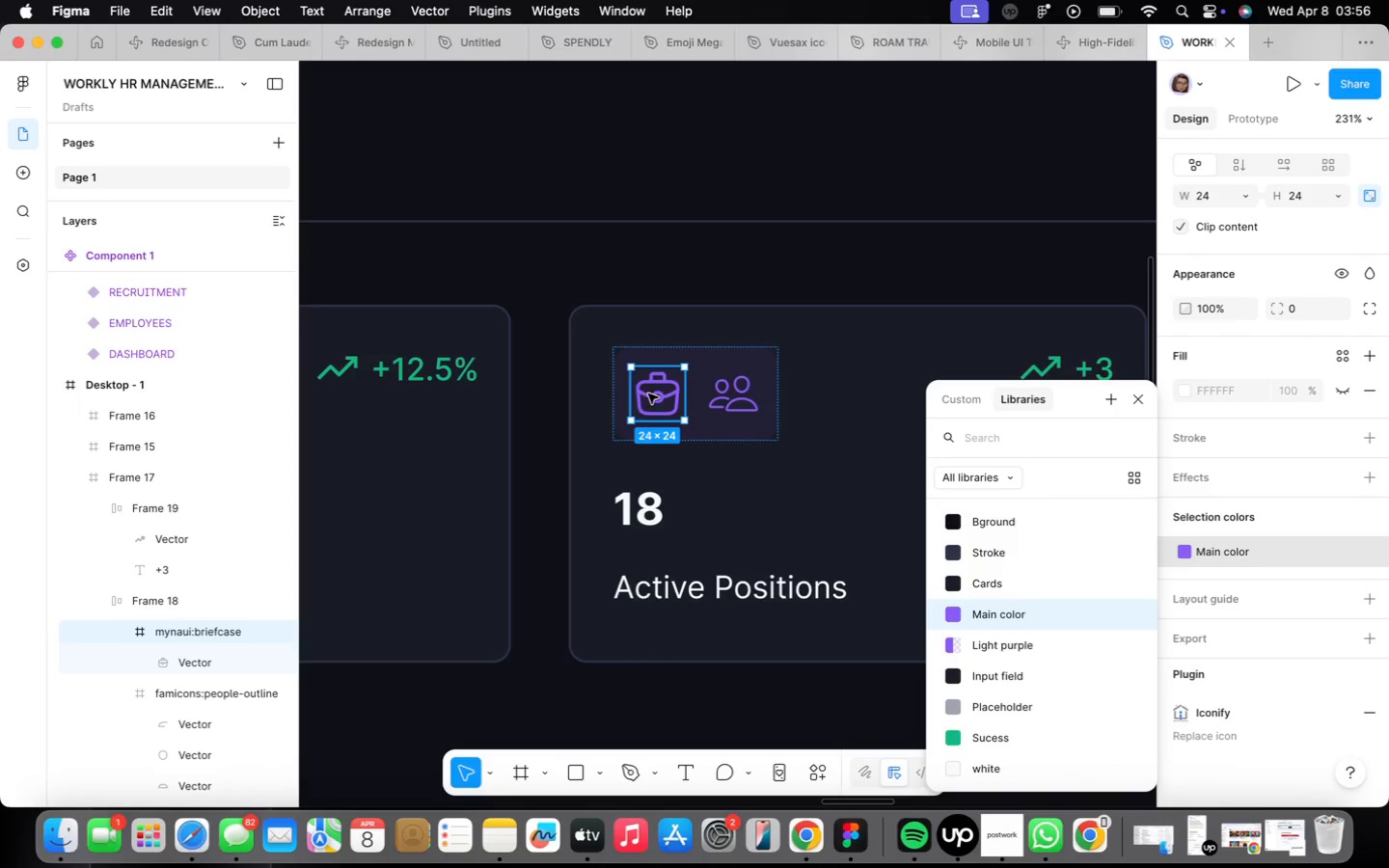 
double_click([648, 393])
 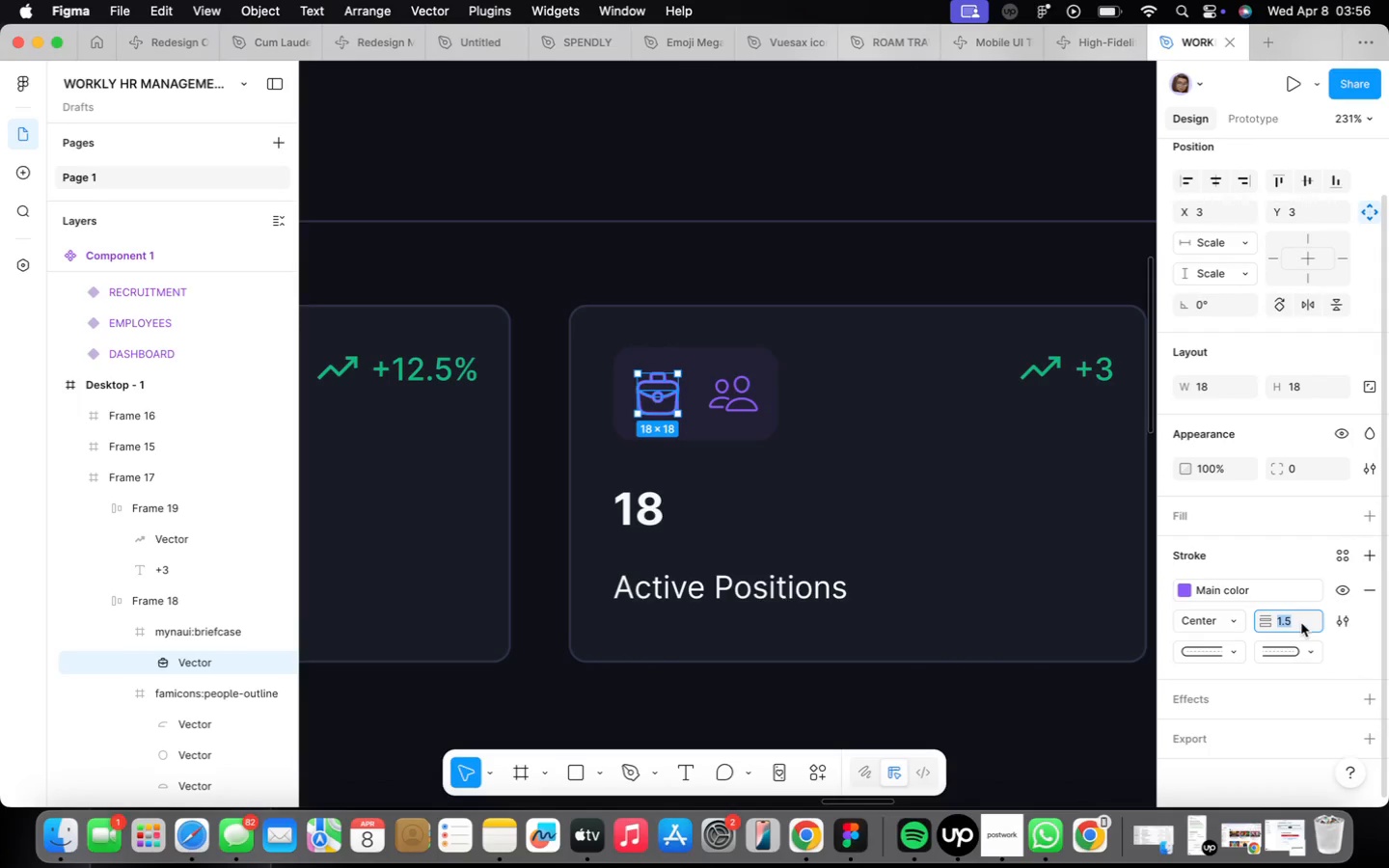 
key(1)
 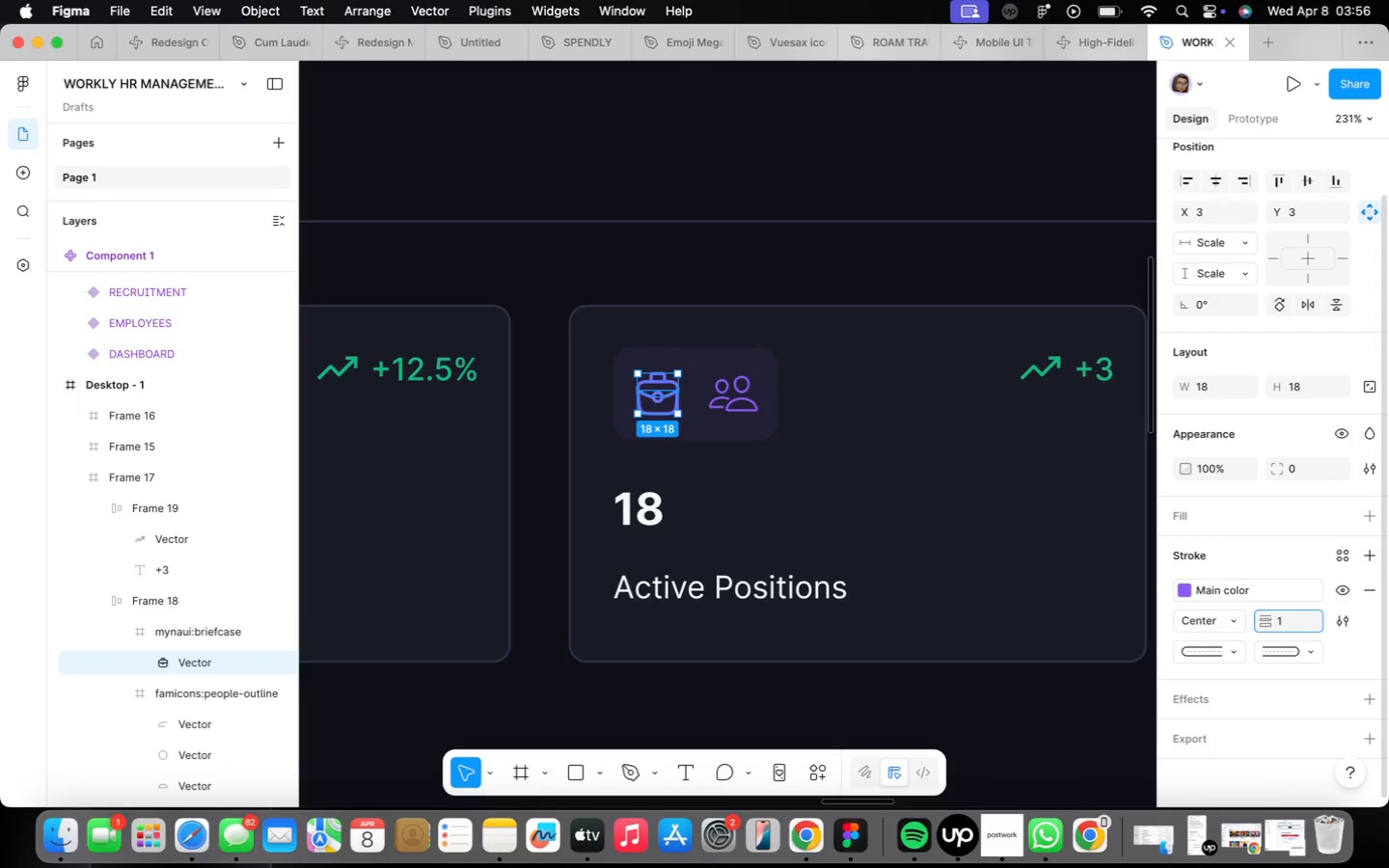 
key(Period)
 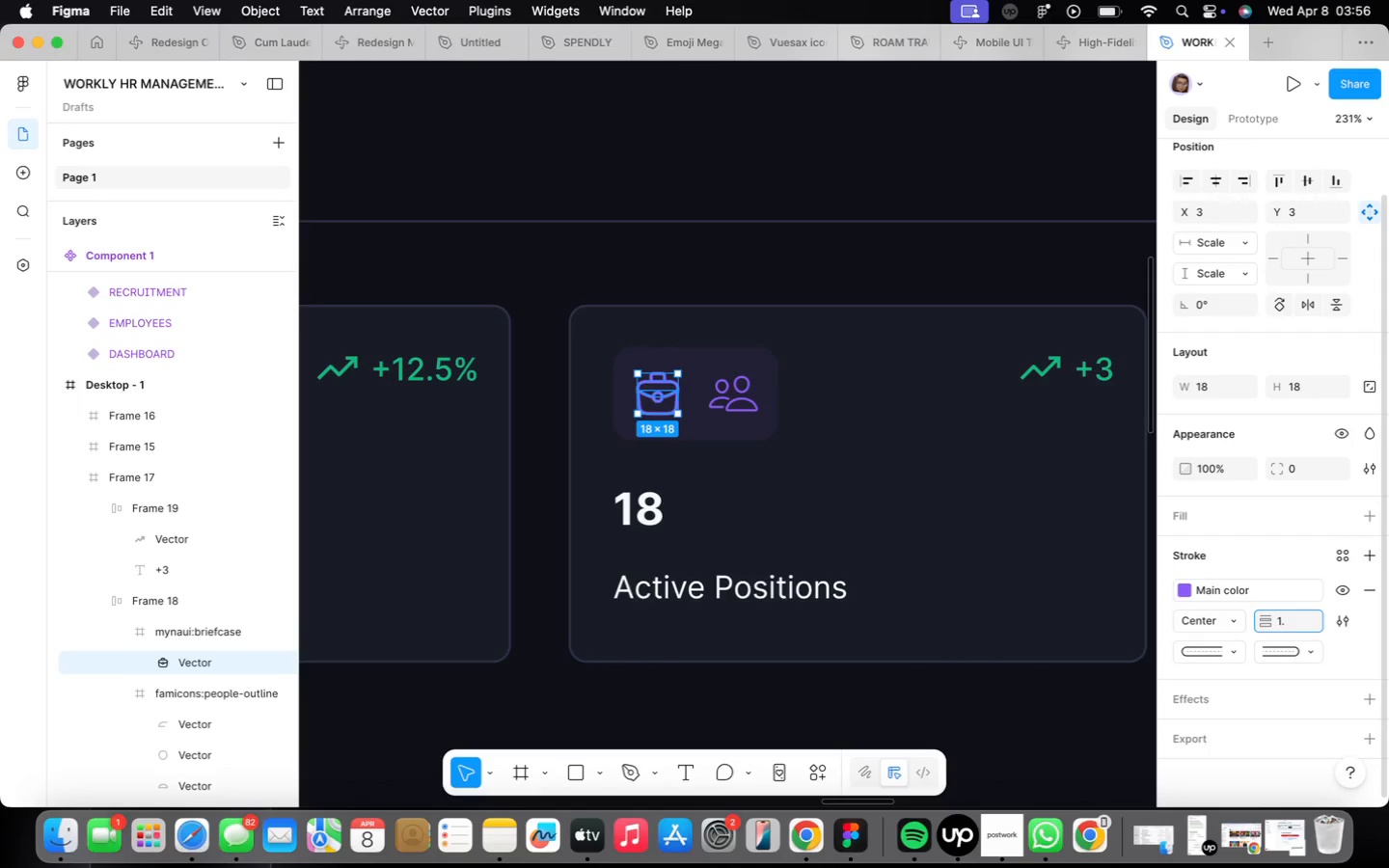 
key(2)
 